 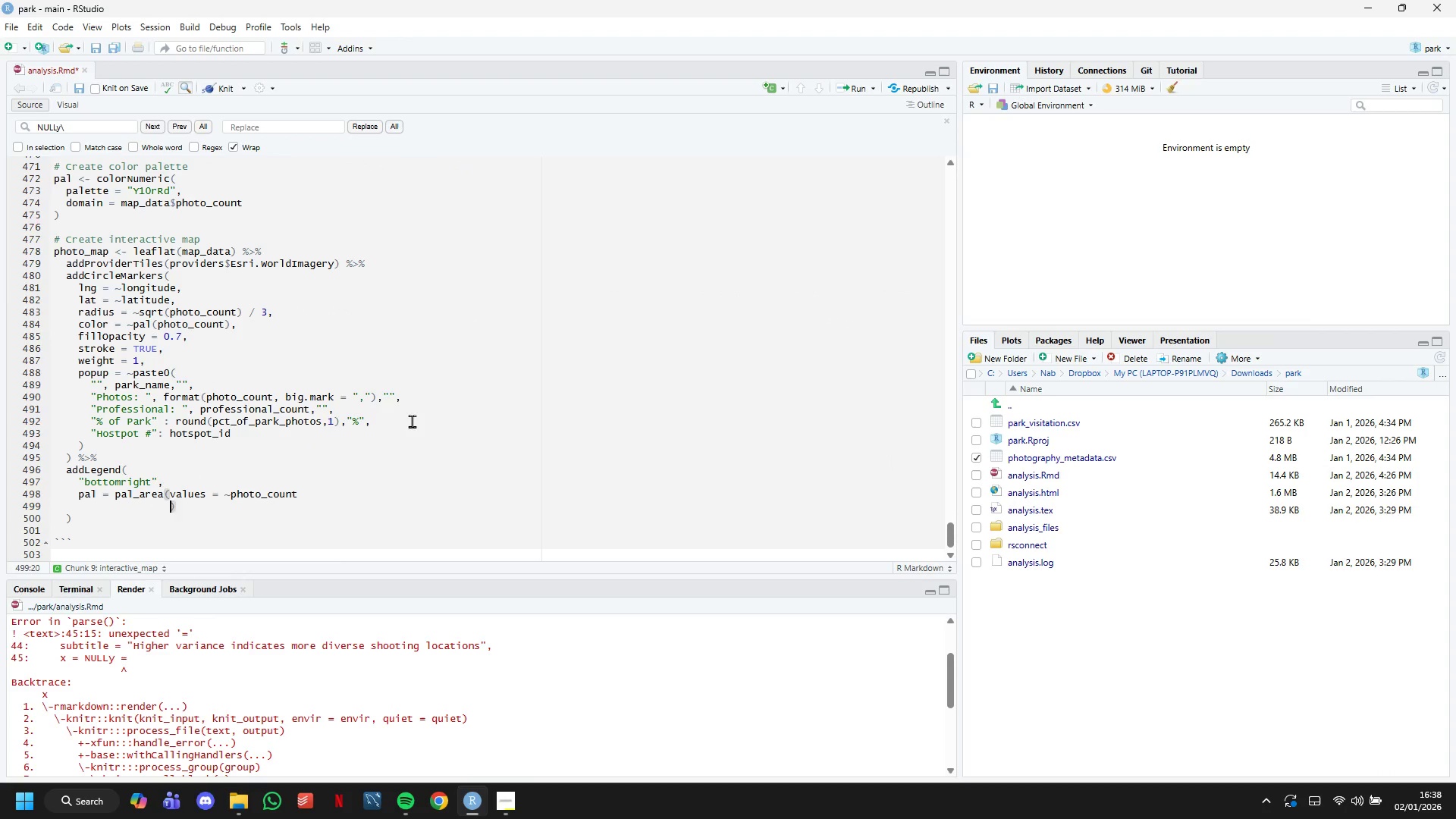 
hold_key(key=ArrowLeft, duration=0.97)
 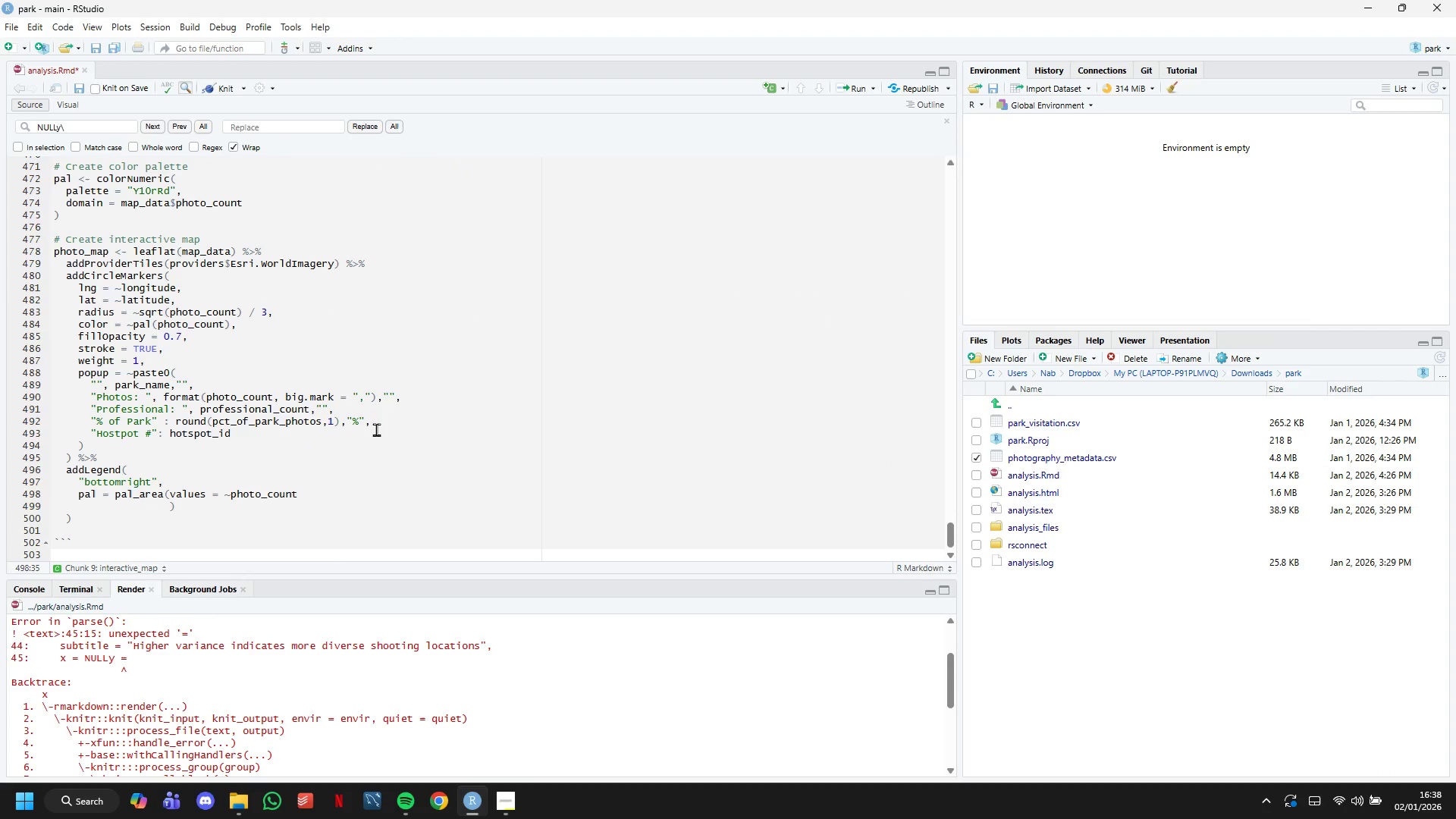 
key(ArrowRight)
 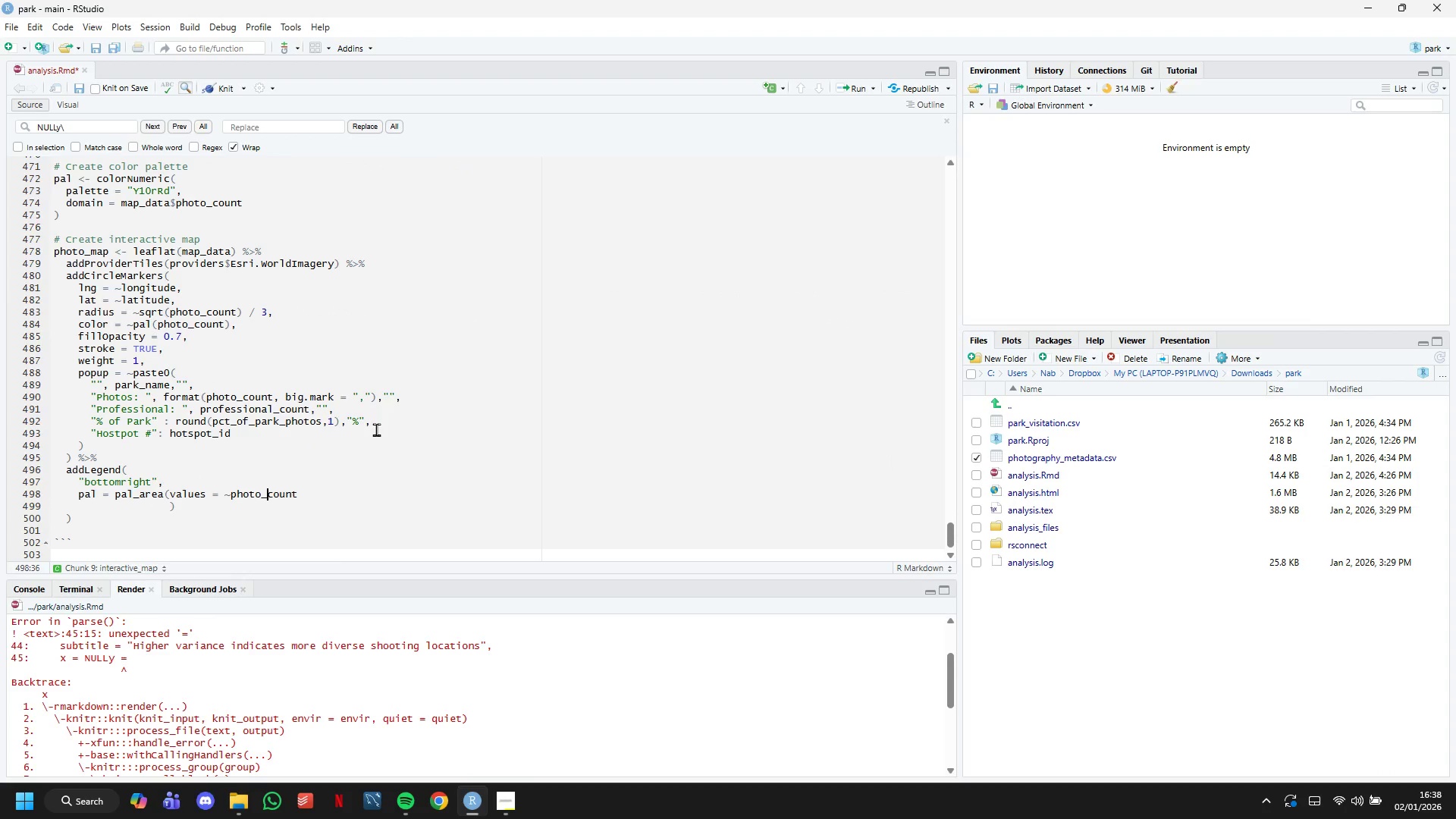 
key(ArrowRight)
 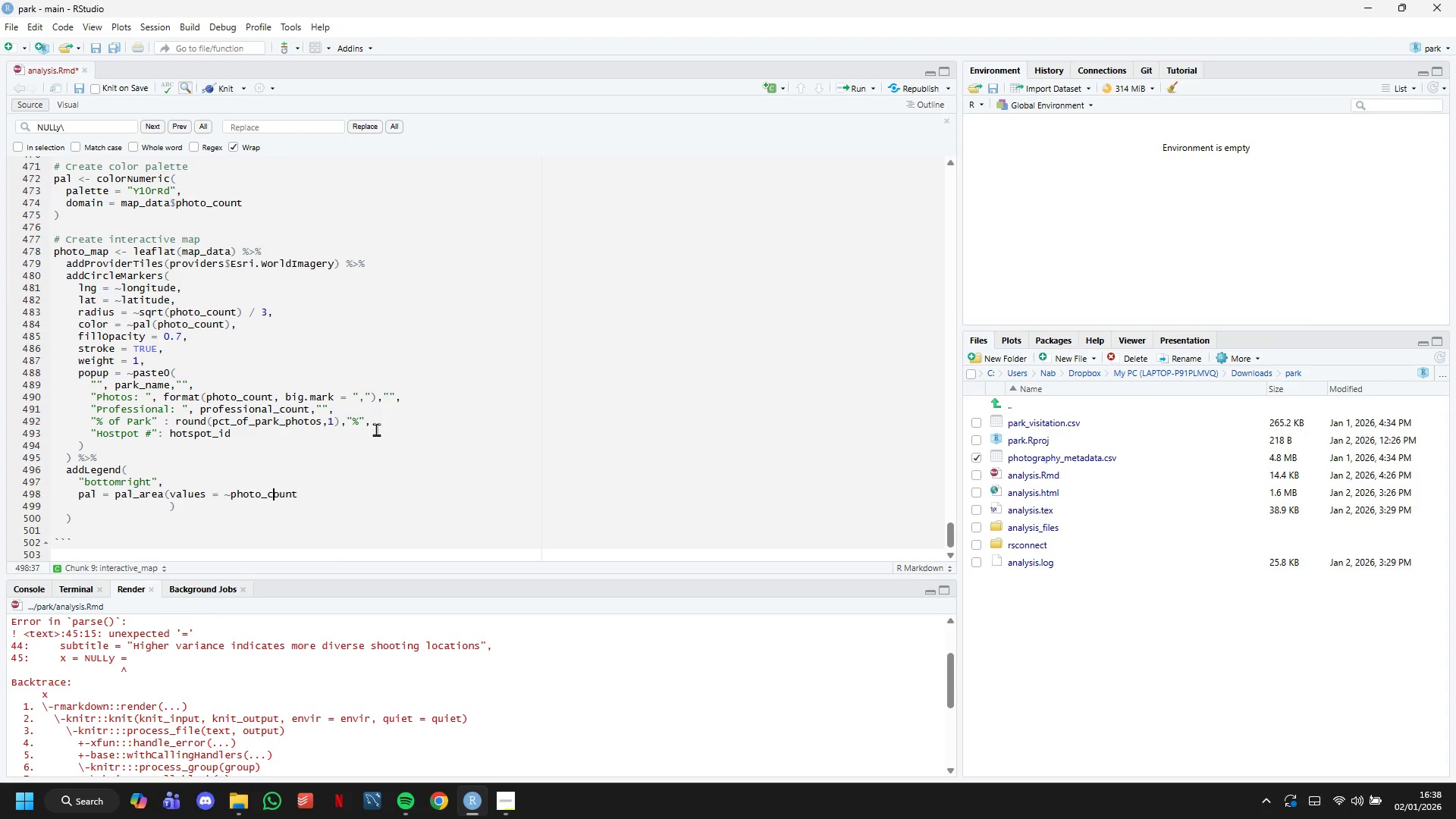 
key(ArrowRight)
 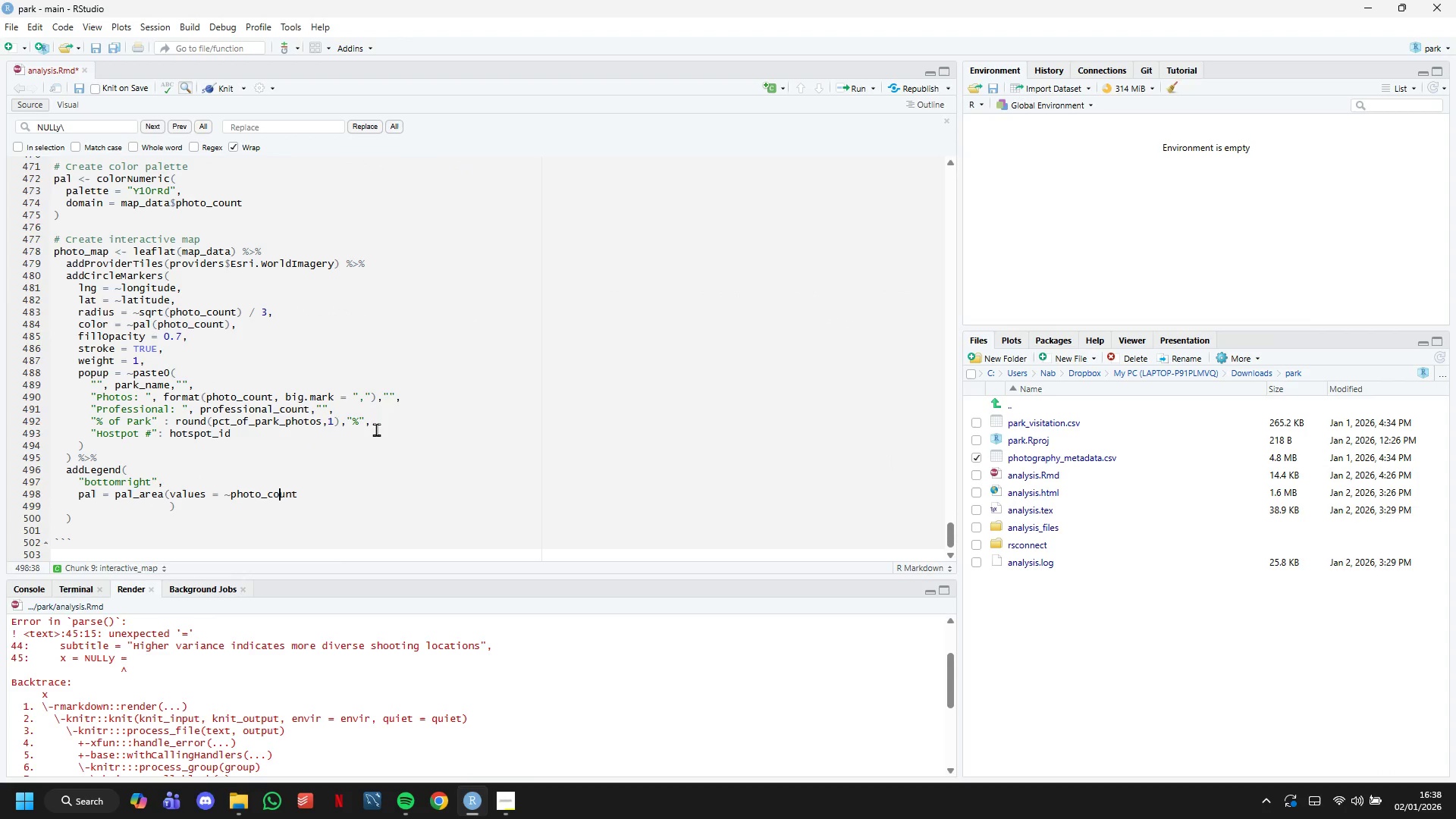 
key(ArrowRight)
 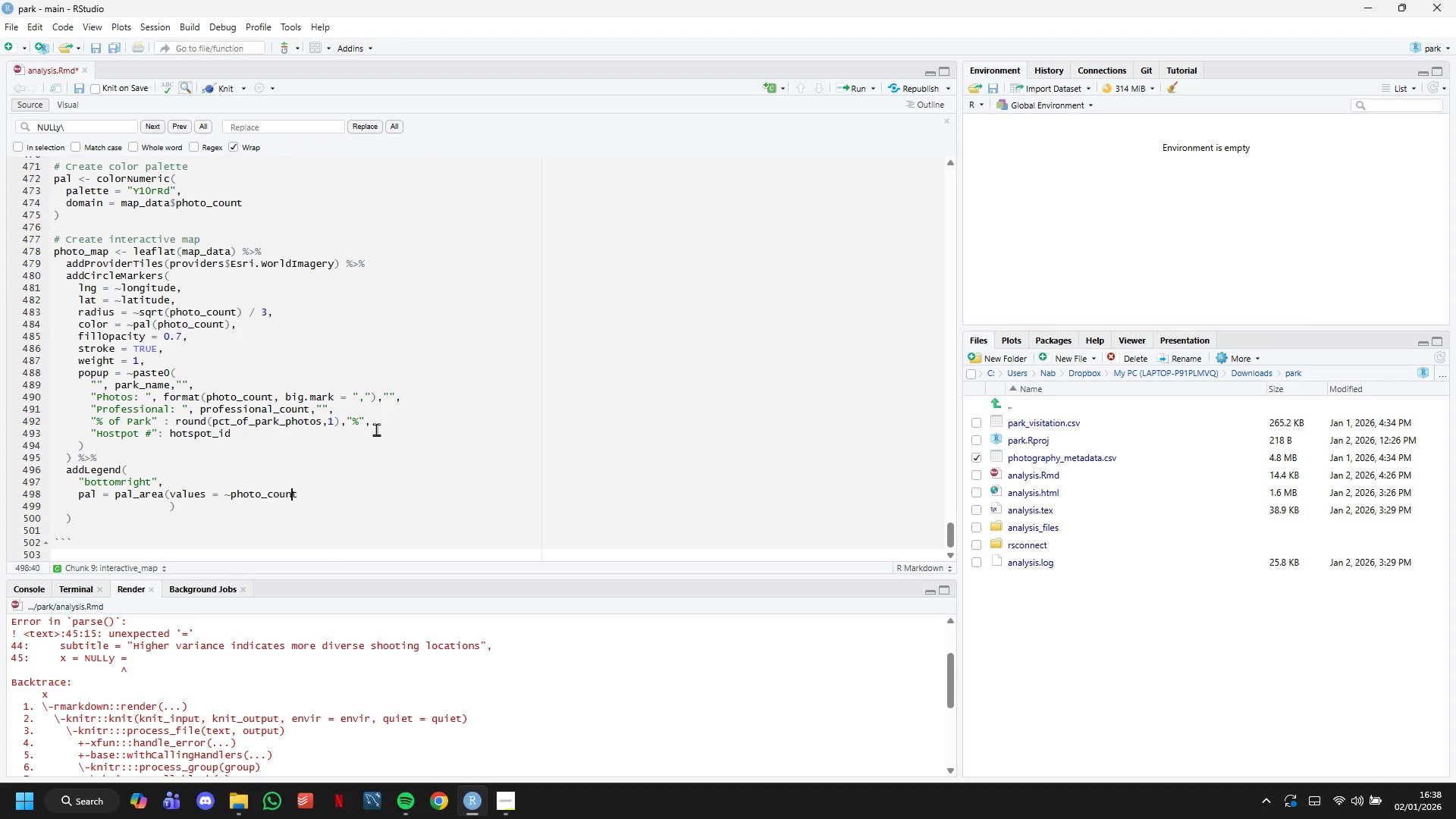 
key(ArrowRight)
 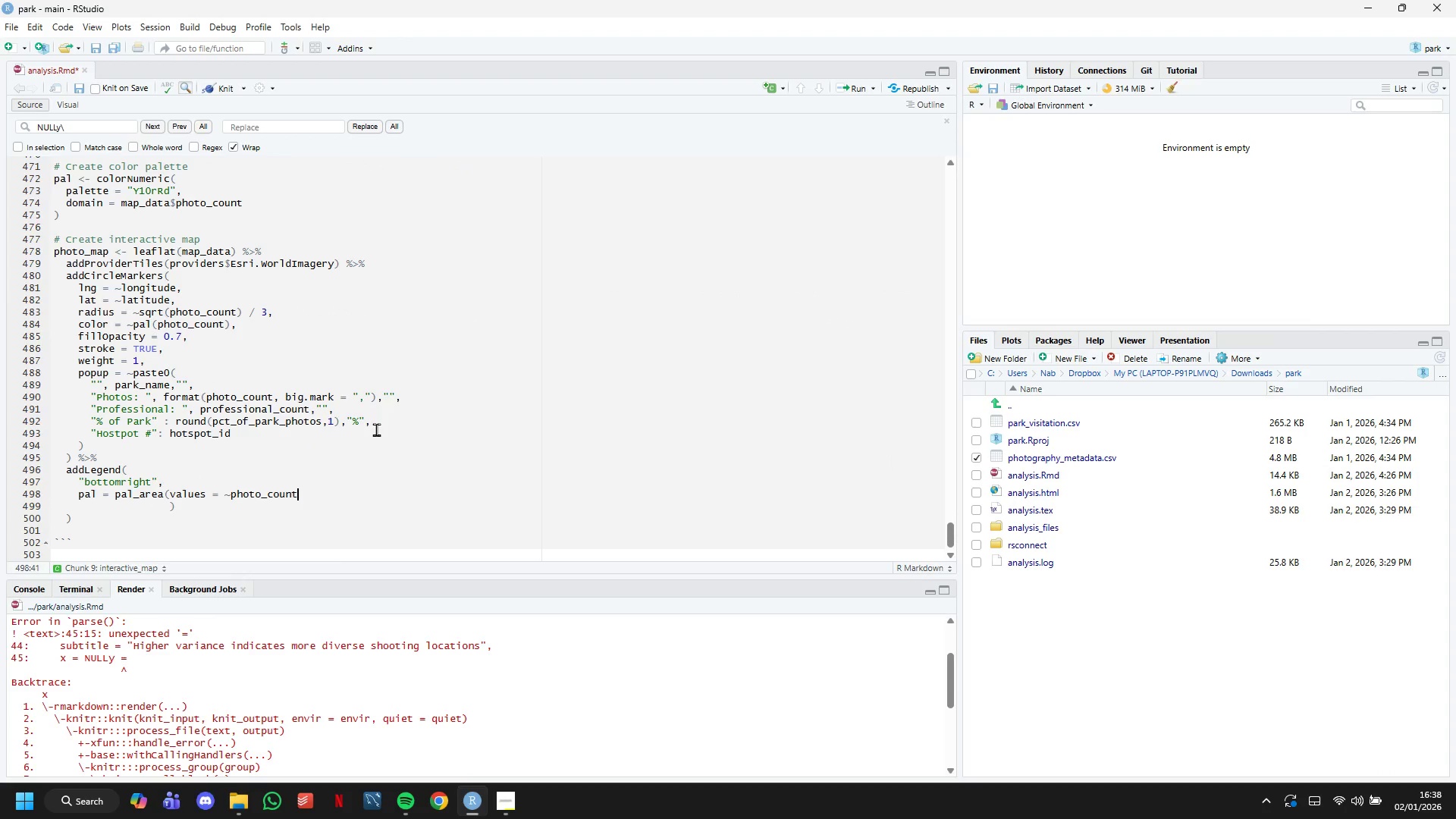 
key(ArrowRight)
 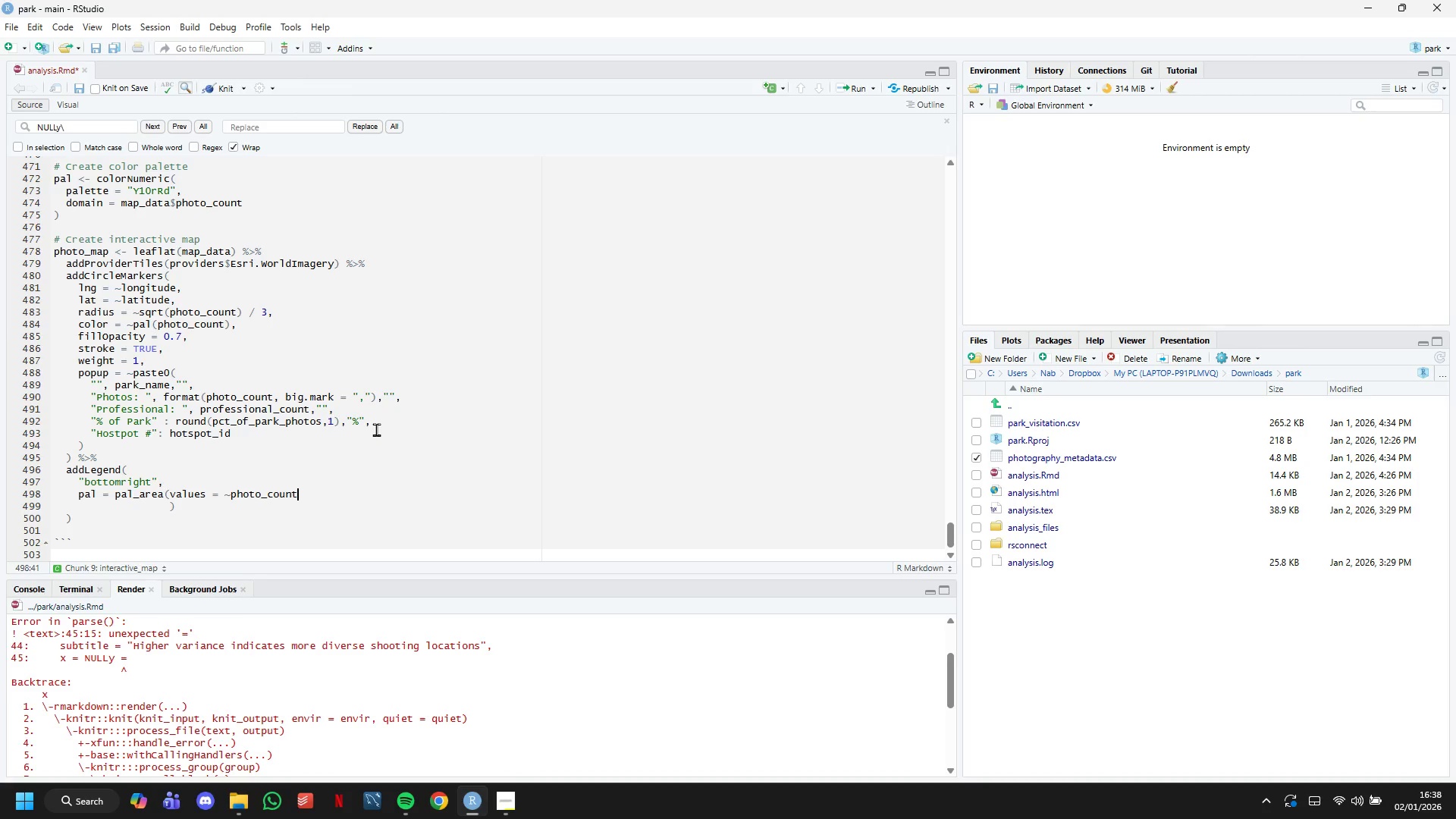 
key(Comma)
 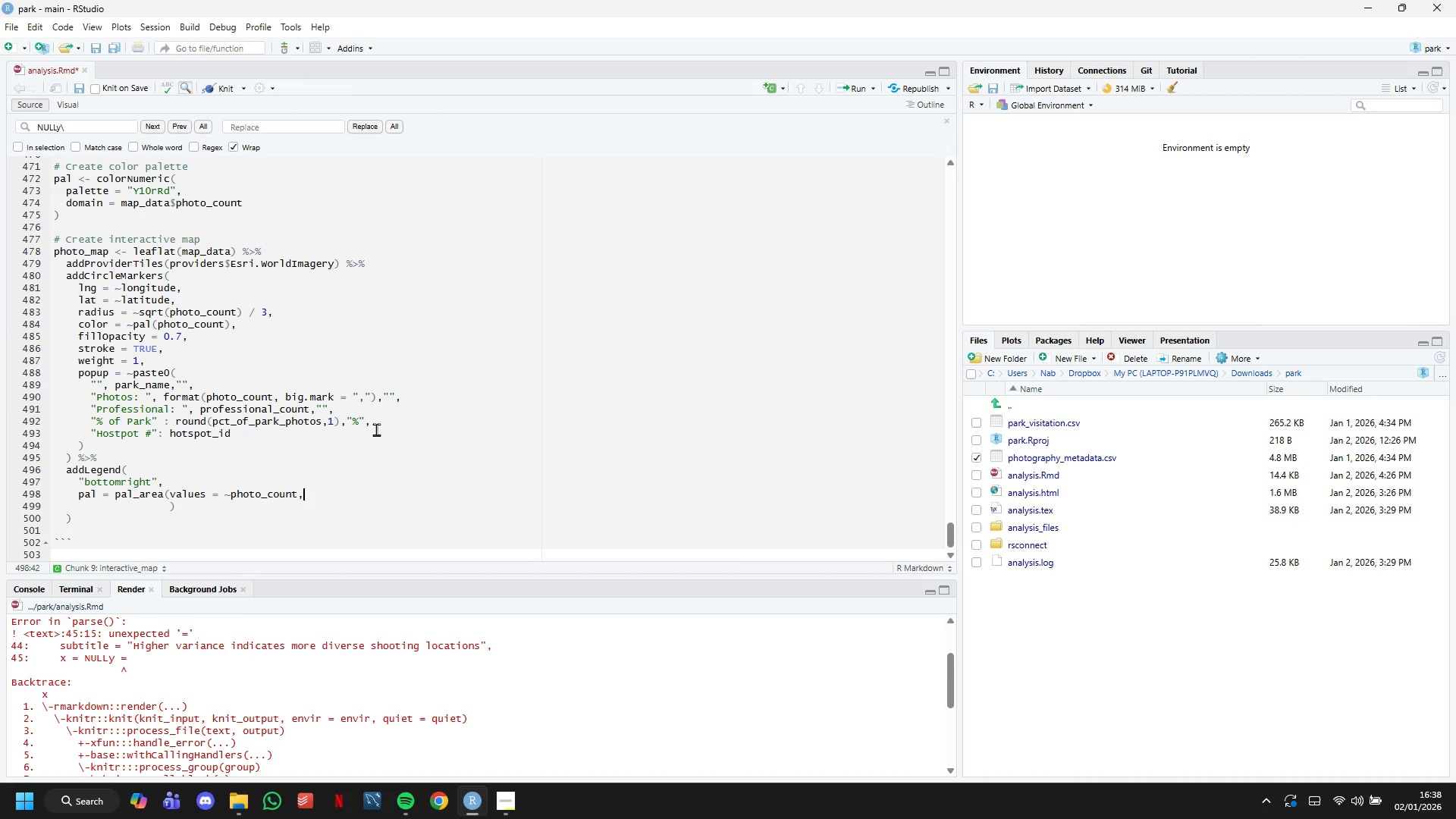 
key(Enter)
 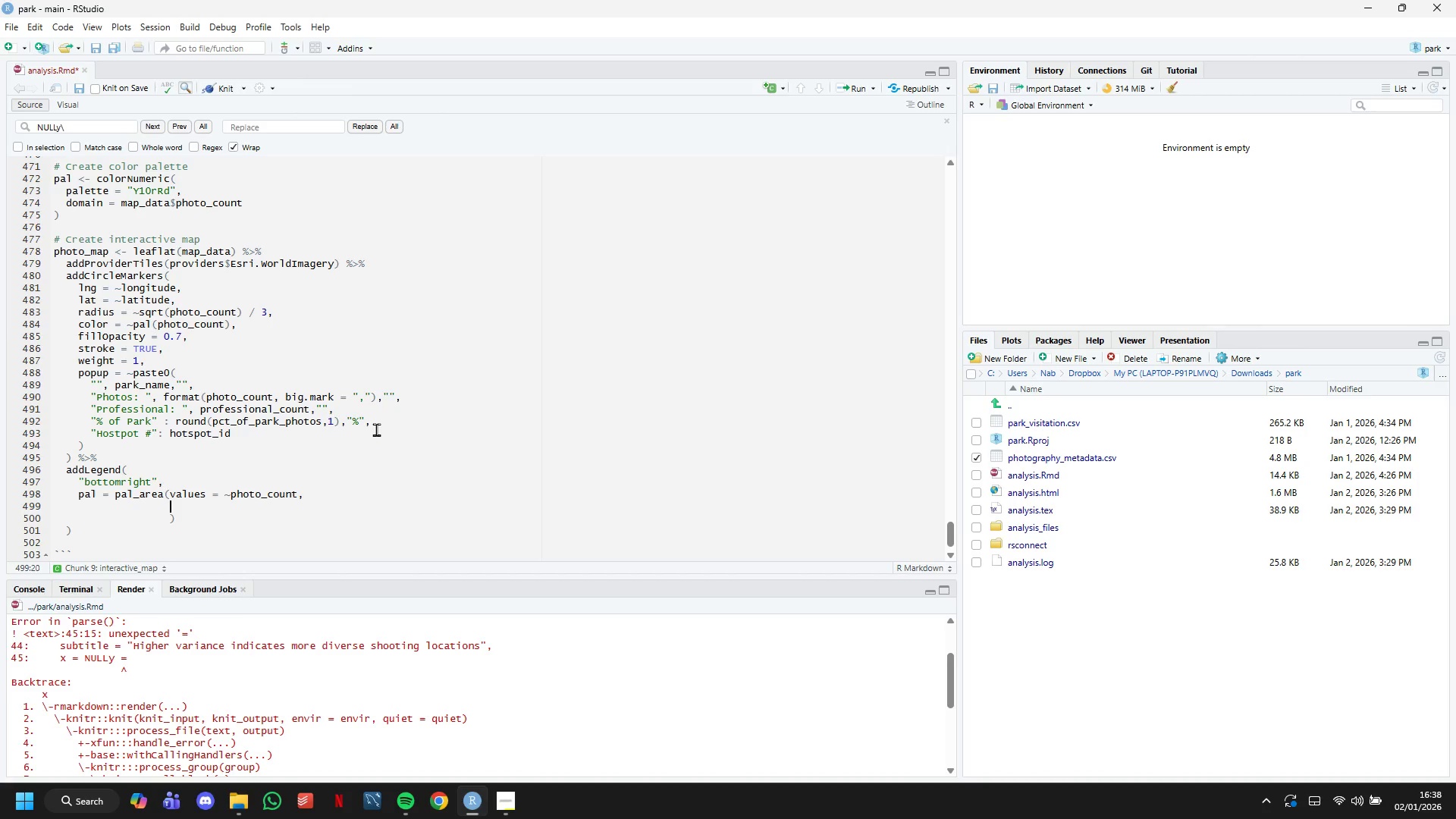 
wait(5.53)
 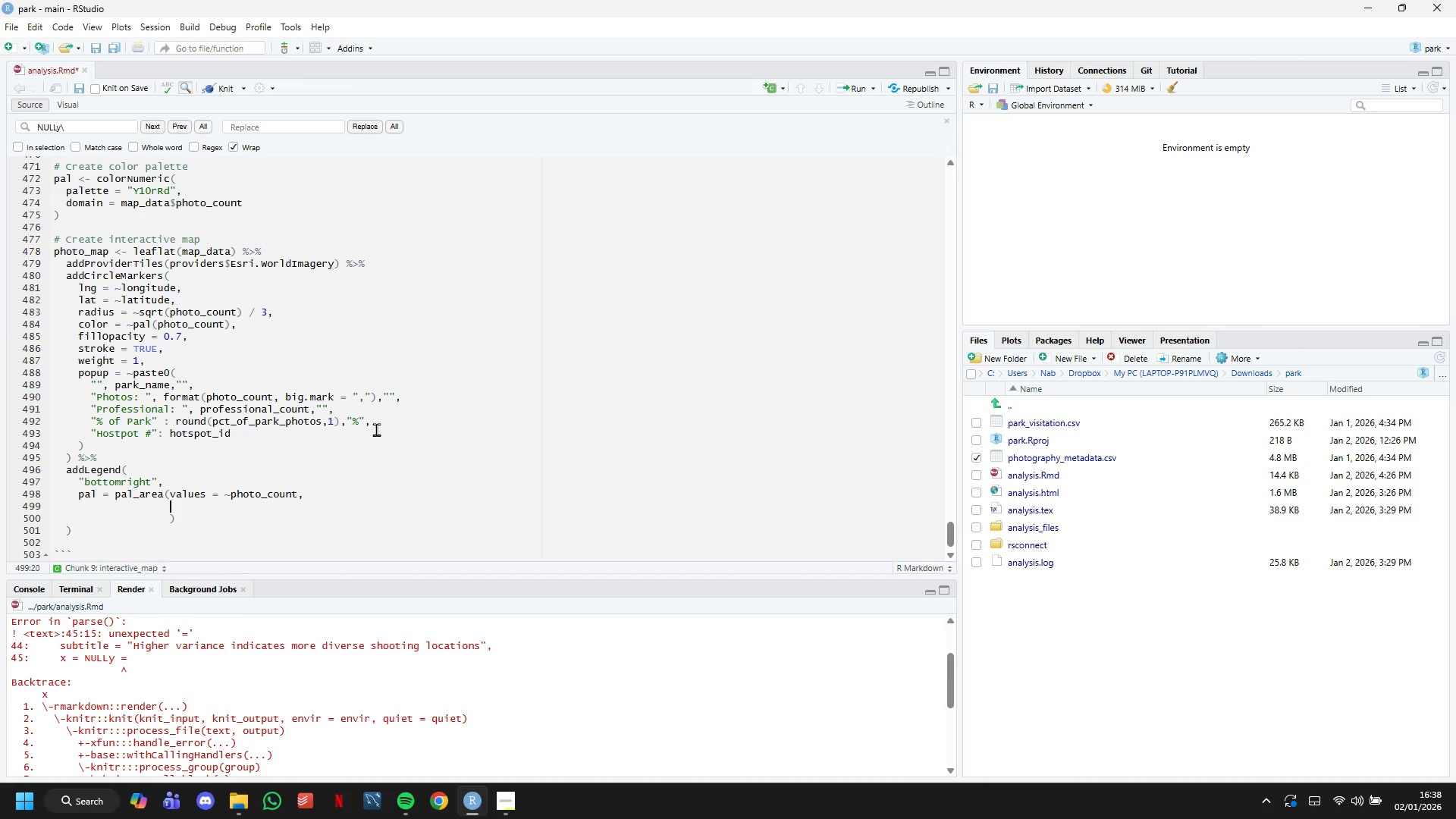 
key(ArrowDown)
 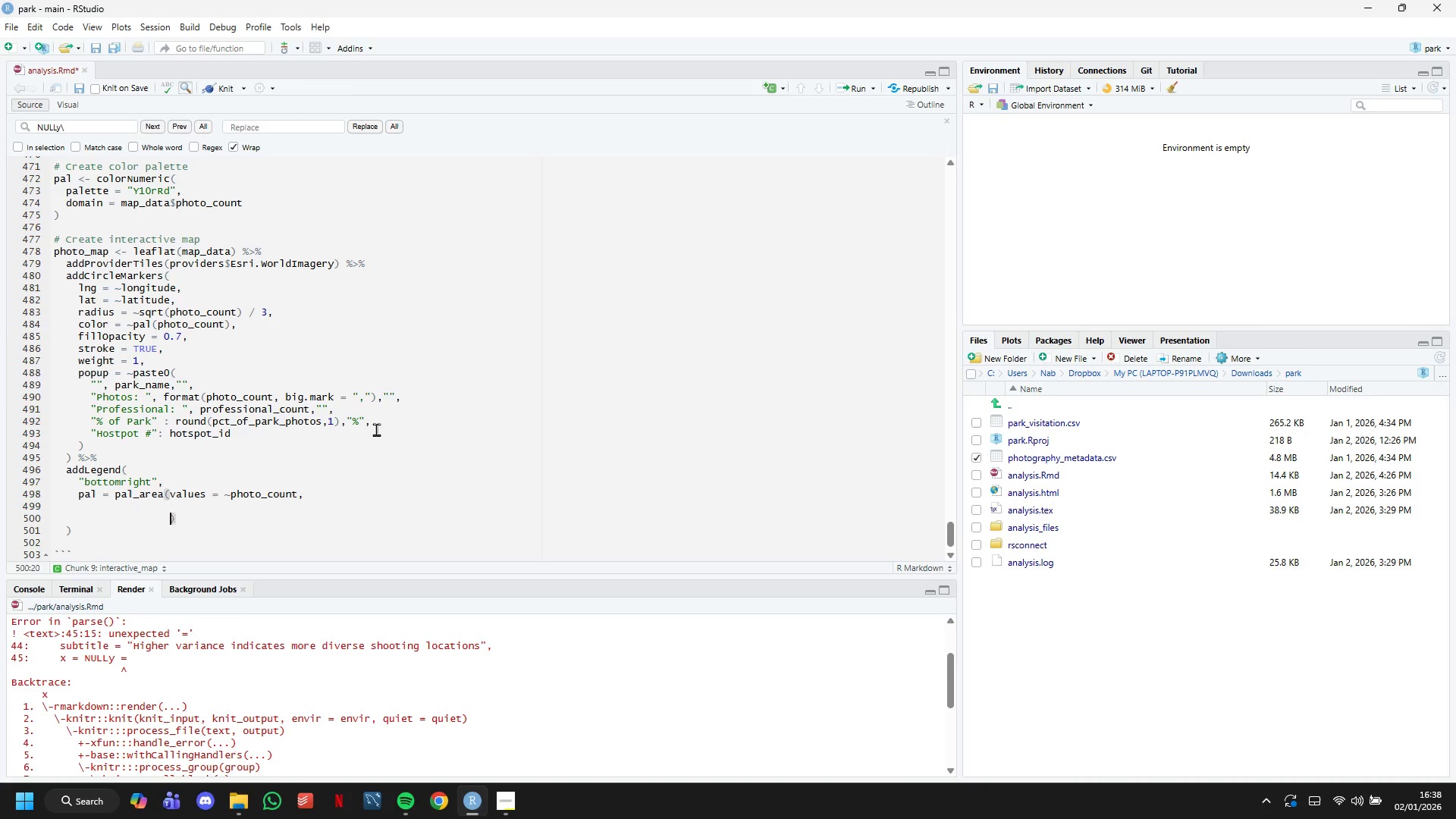 
key(ArrowUp)
 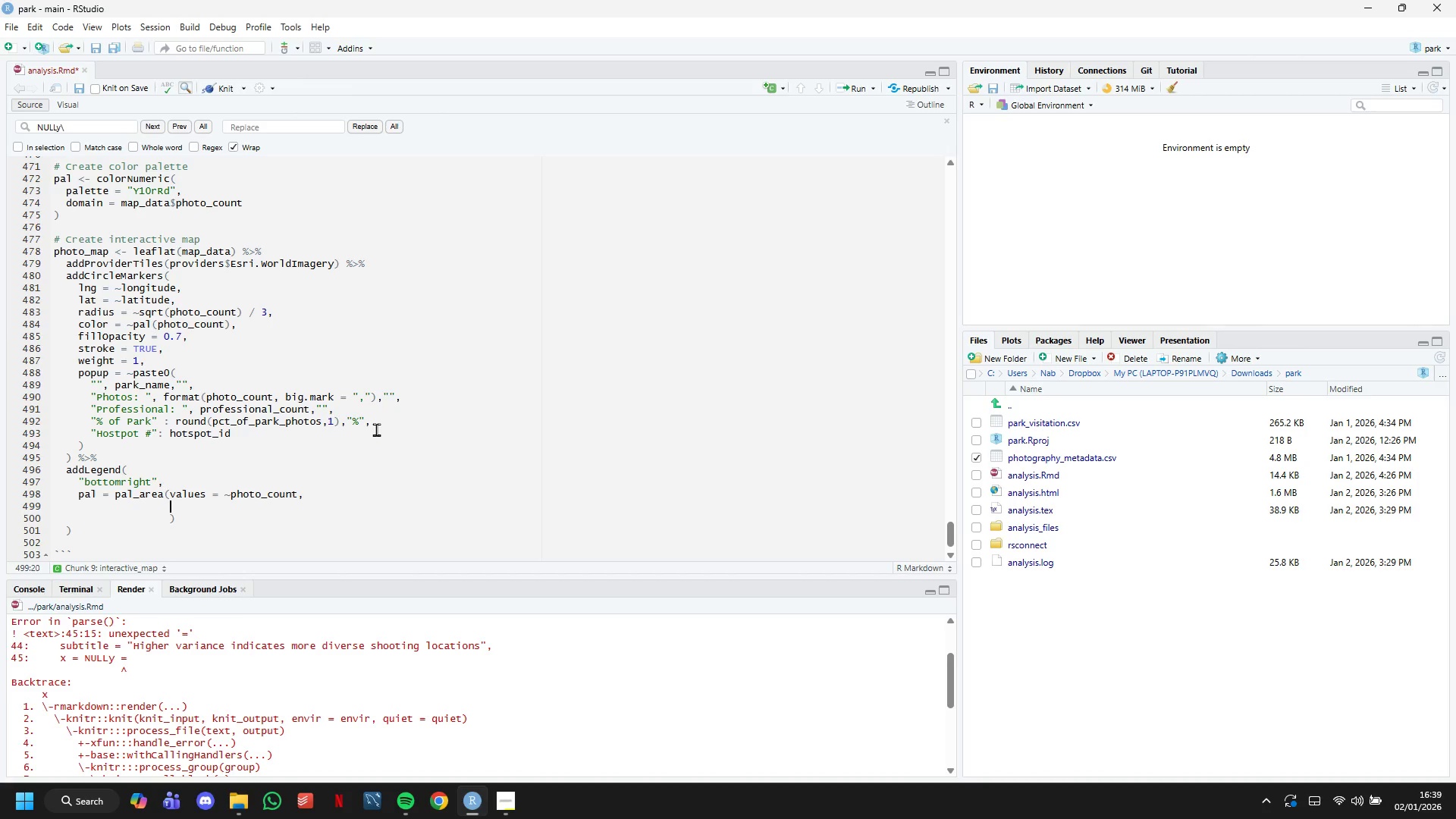 
key(ArrowUp)
 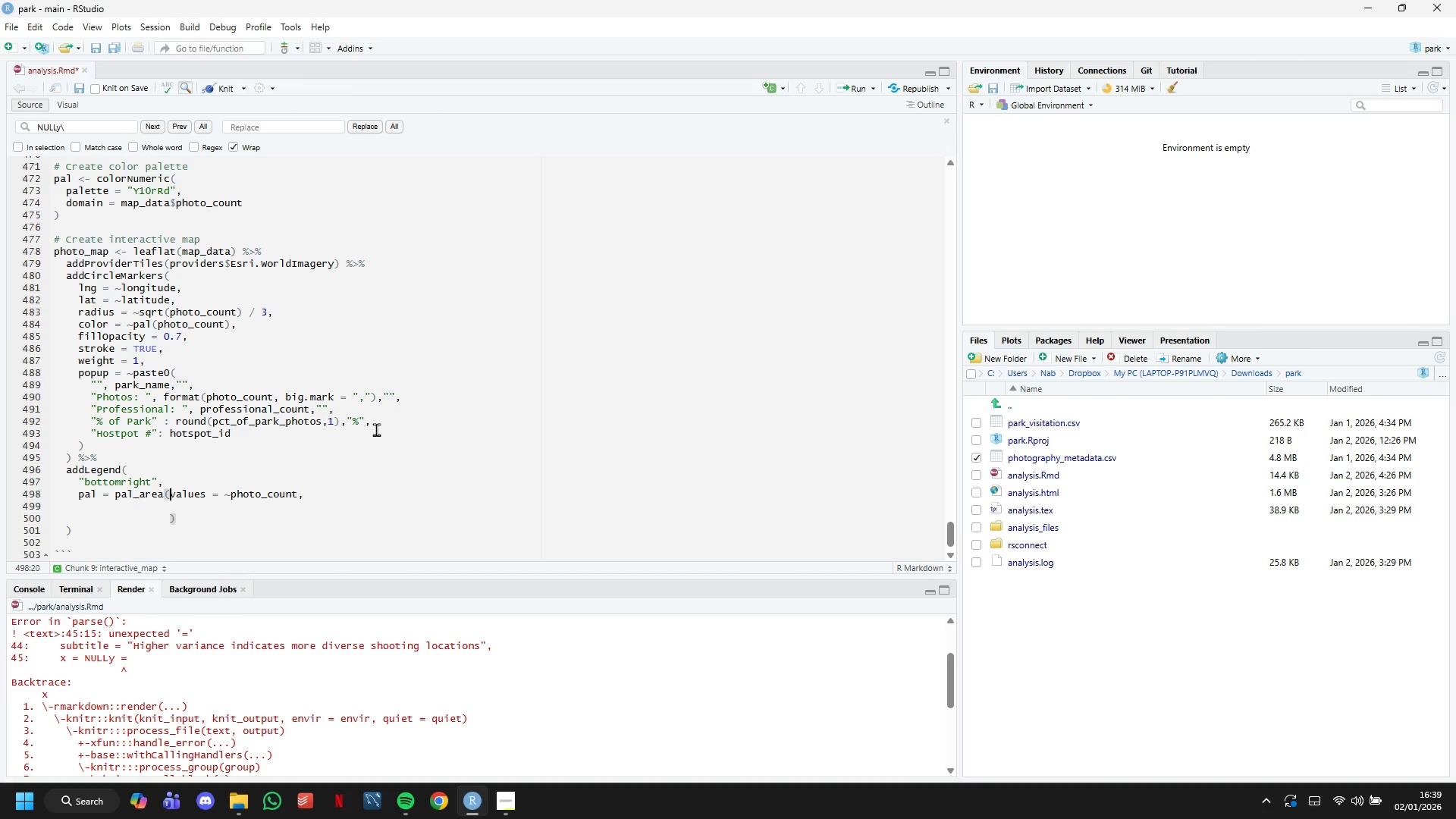 
key(Shift+Quote)
 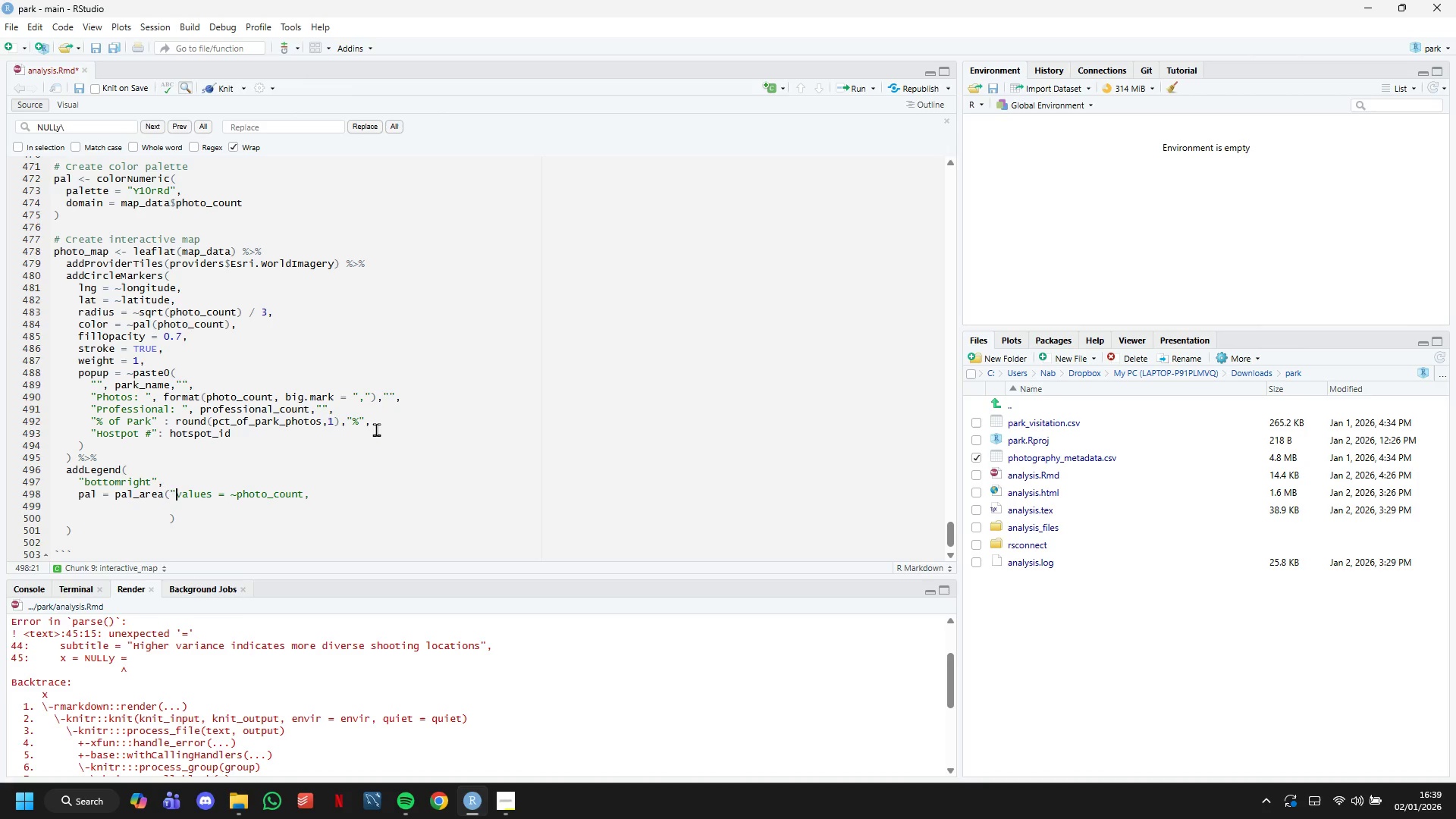 
key(Shift+ShiftLeft)
 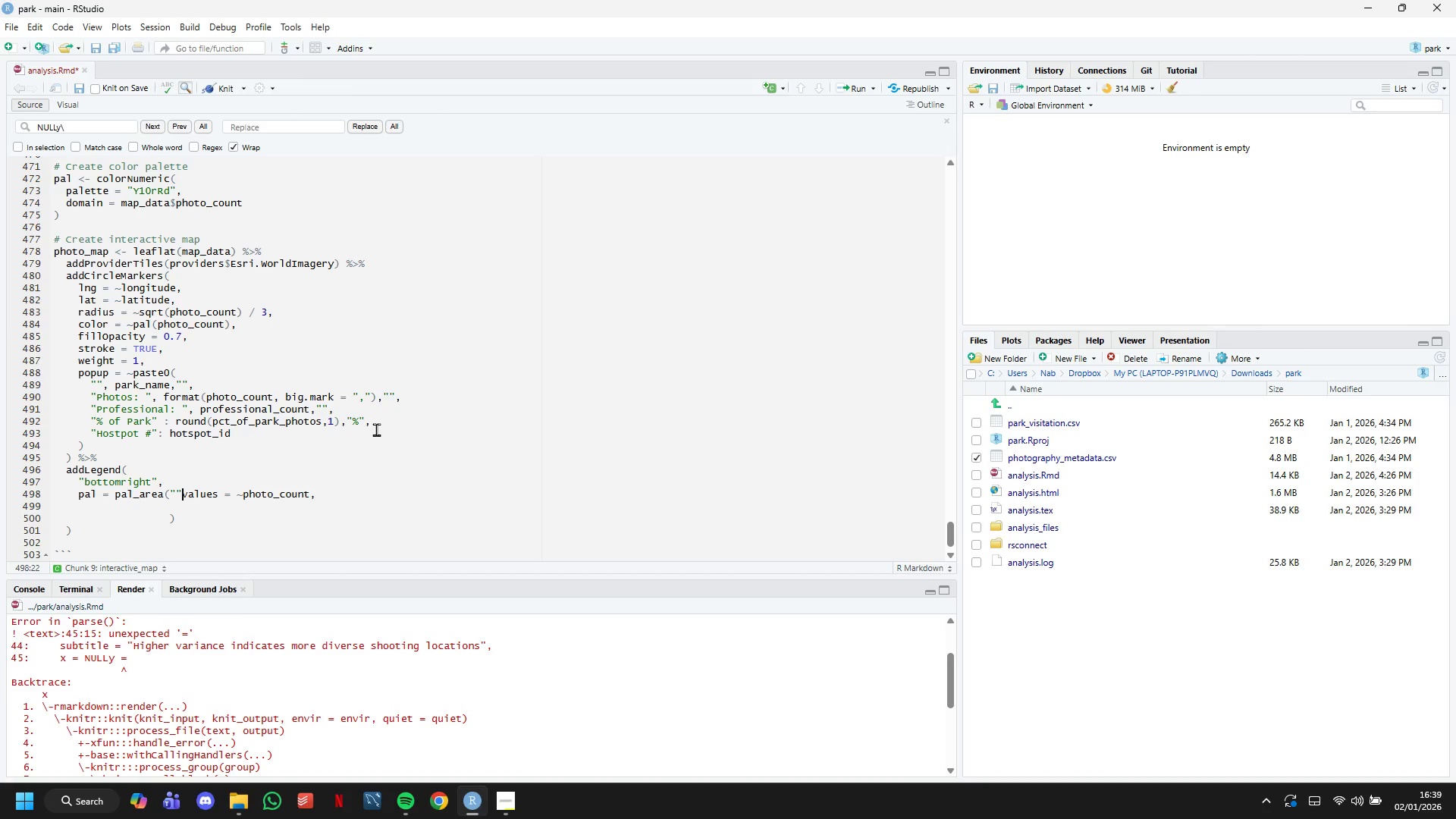 
key(Shift+Quote)
 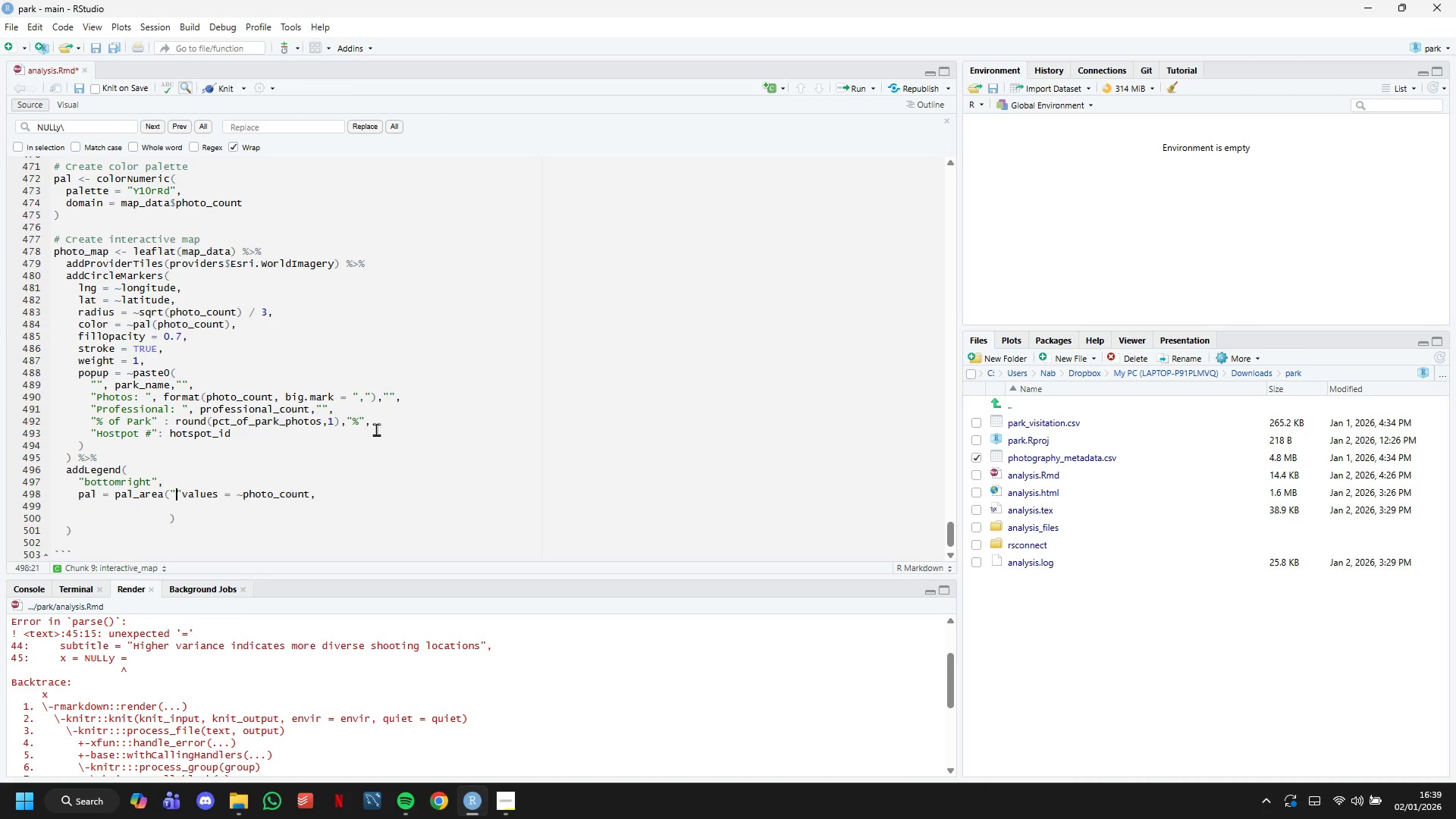 
key(ArrowLeft)
 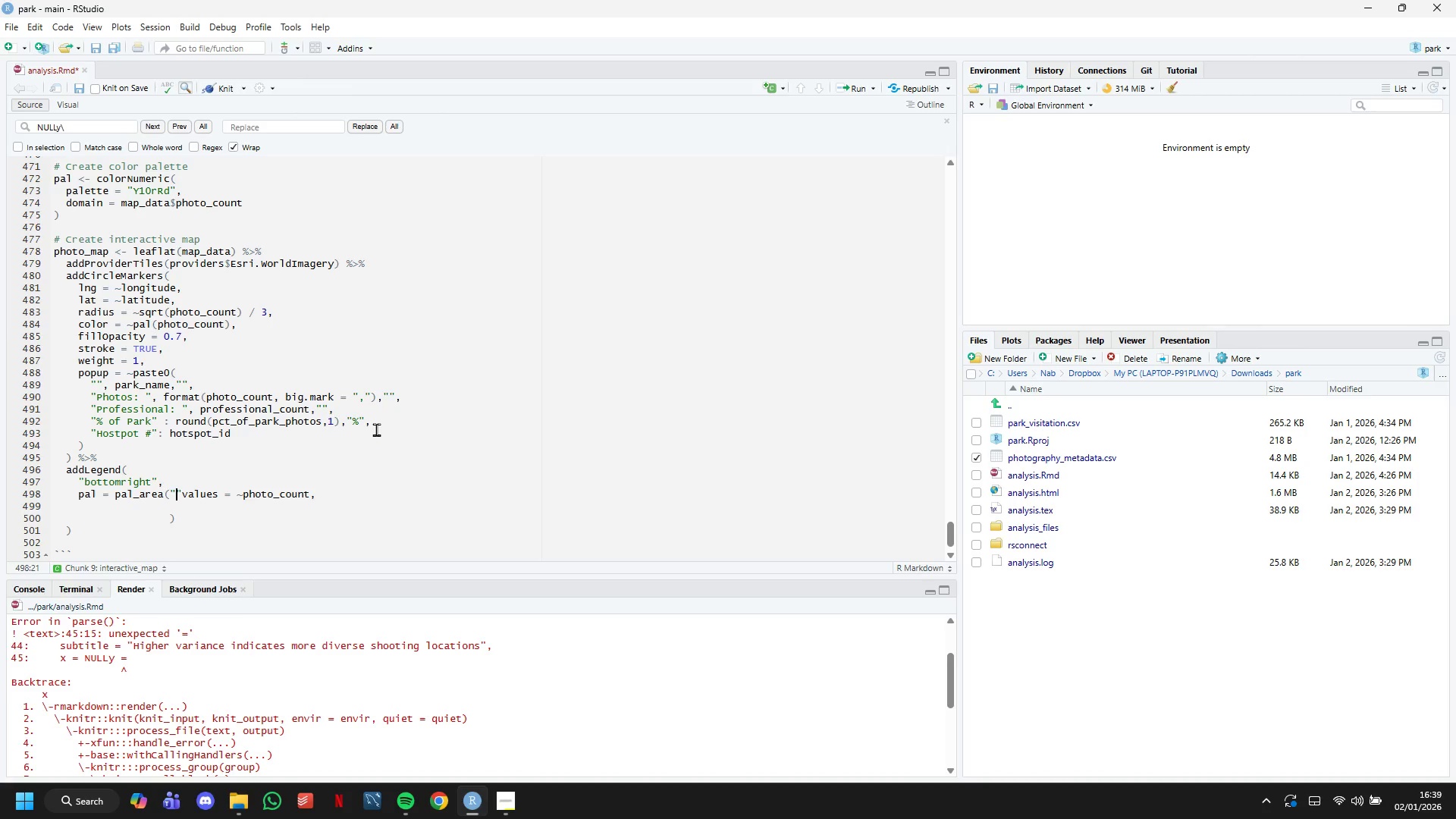 
type(bottomright)
 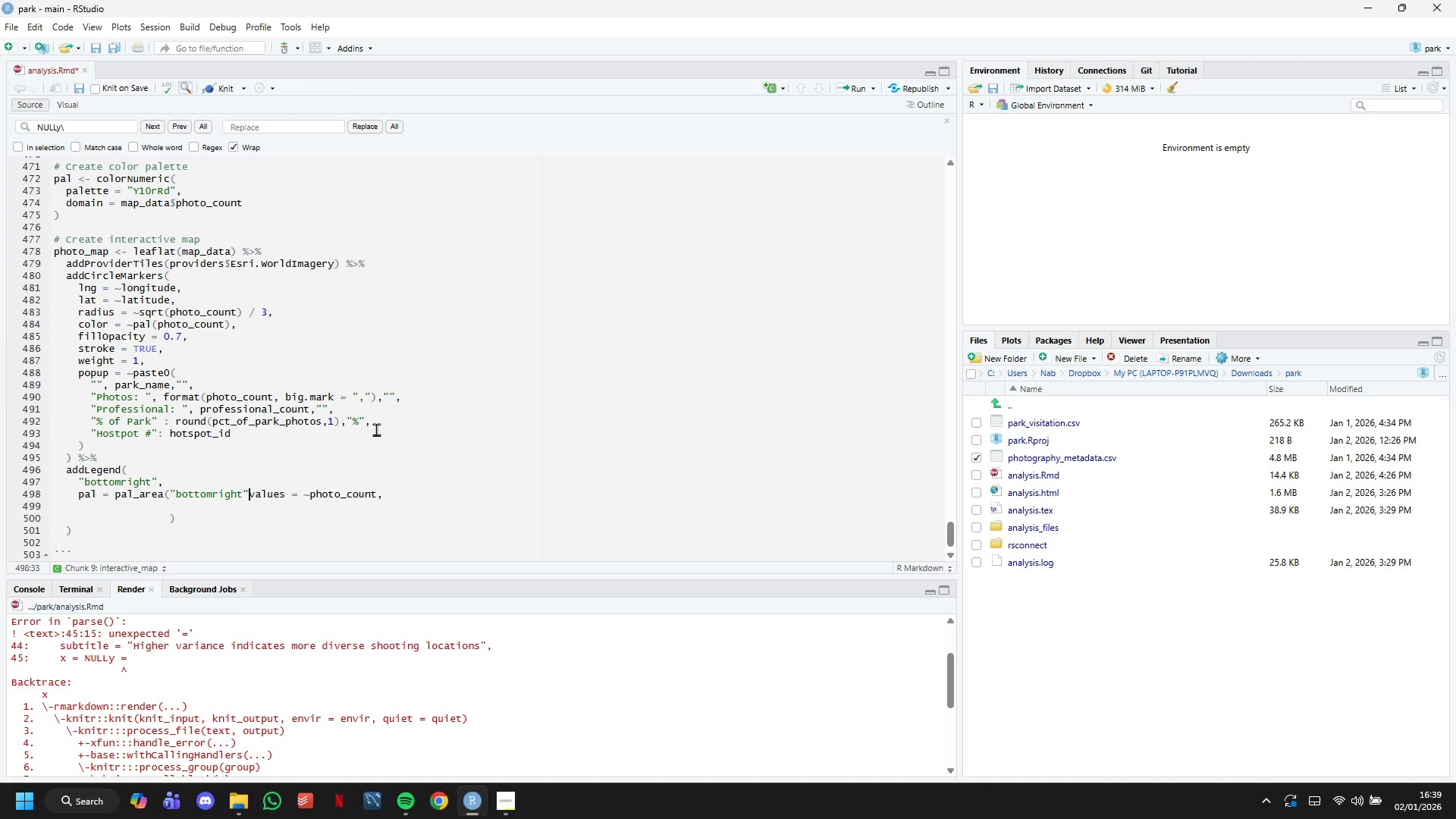 
key(ArrowRight)
 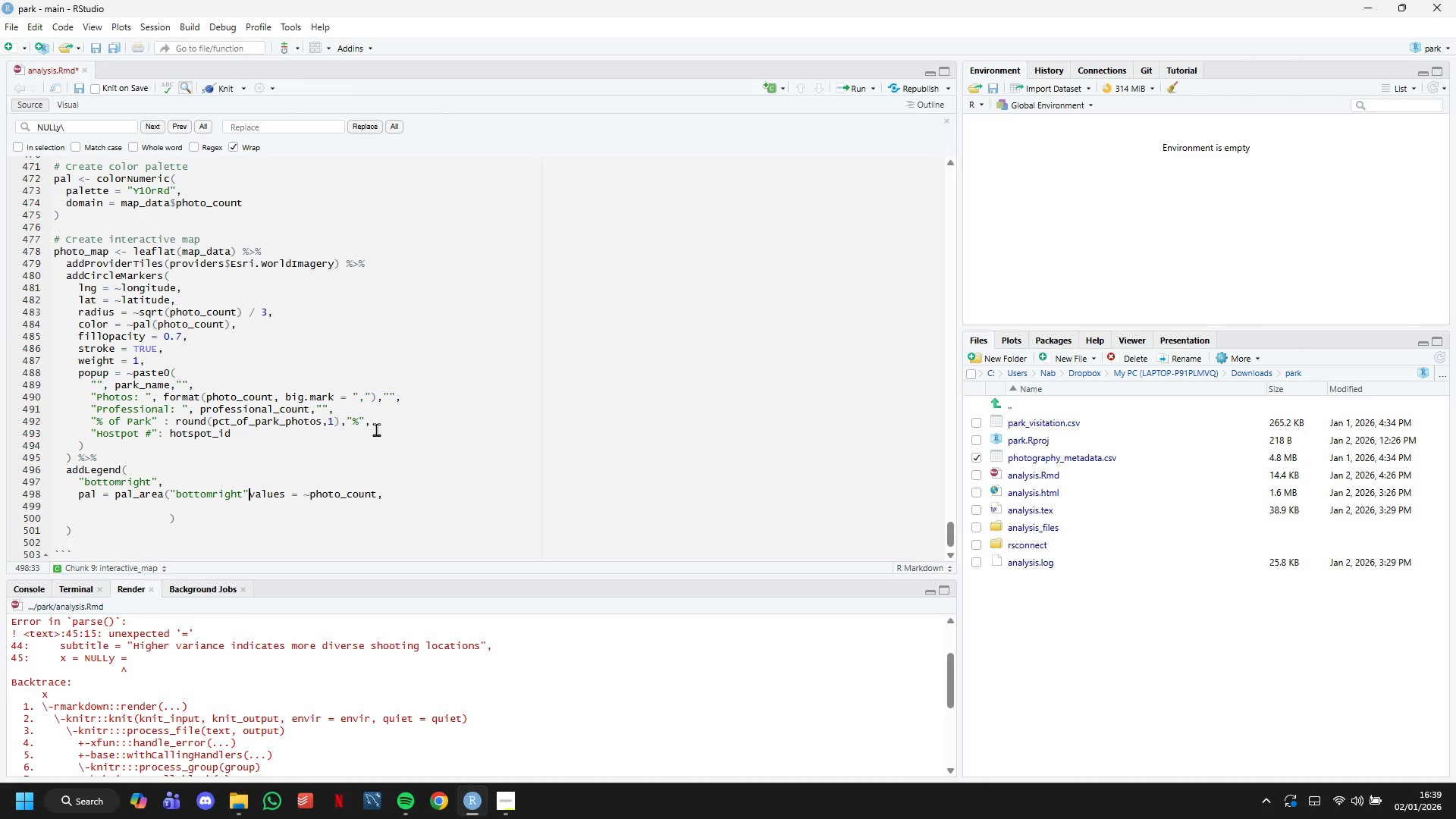 
key(Comma)
 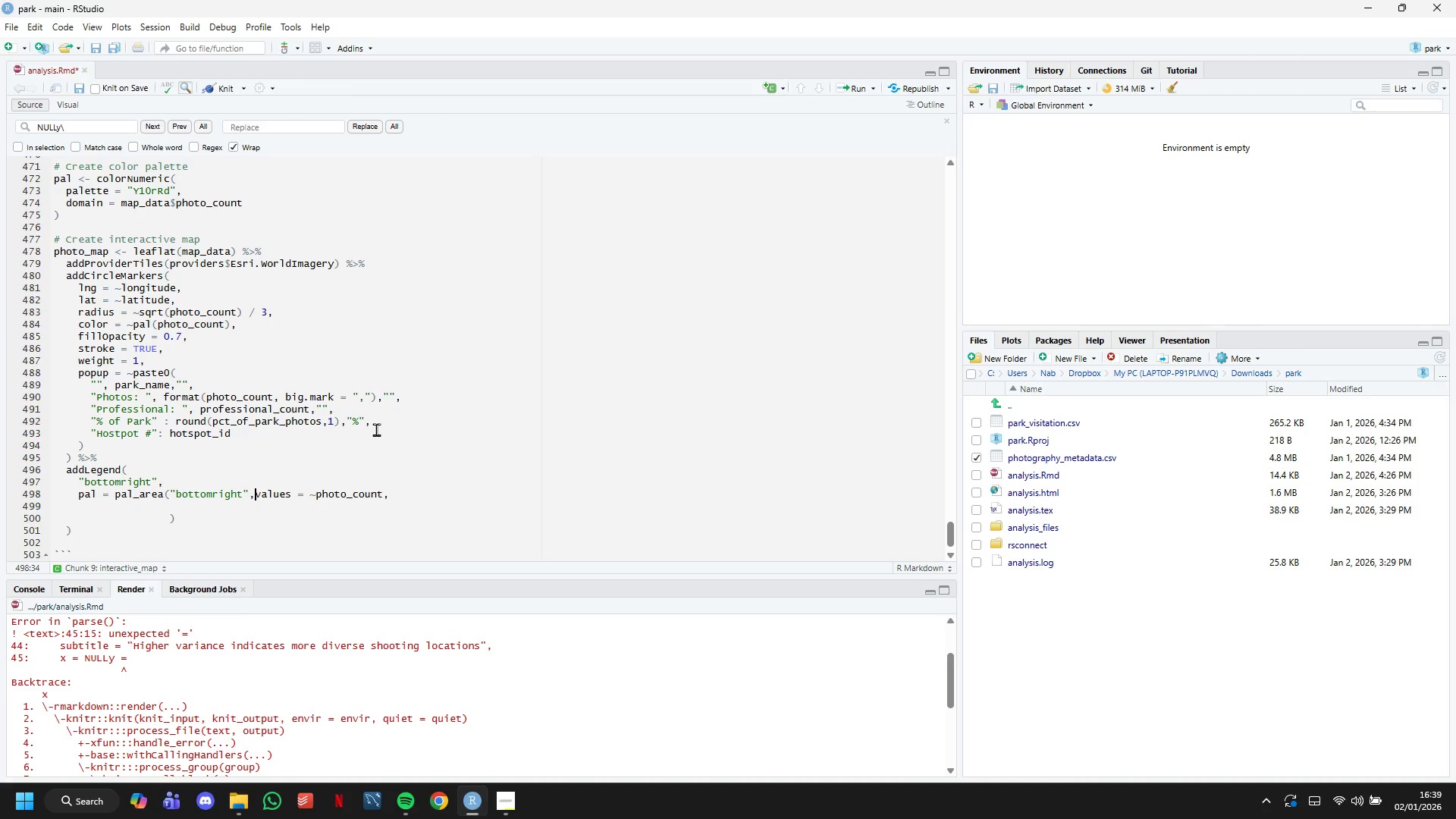 
key(Enter)
 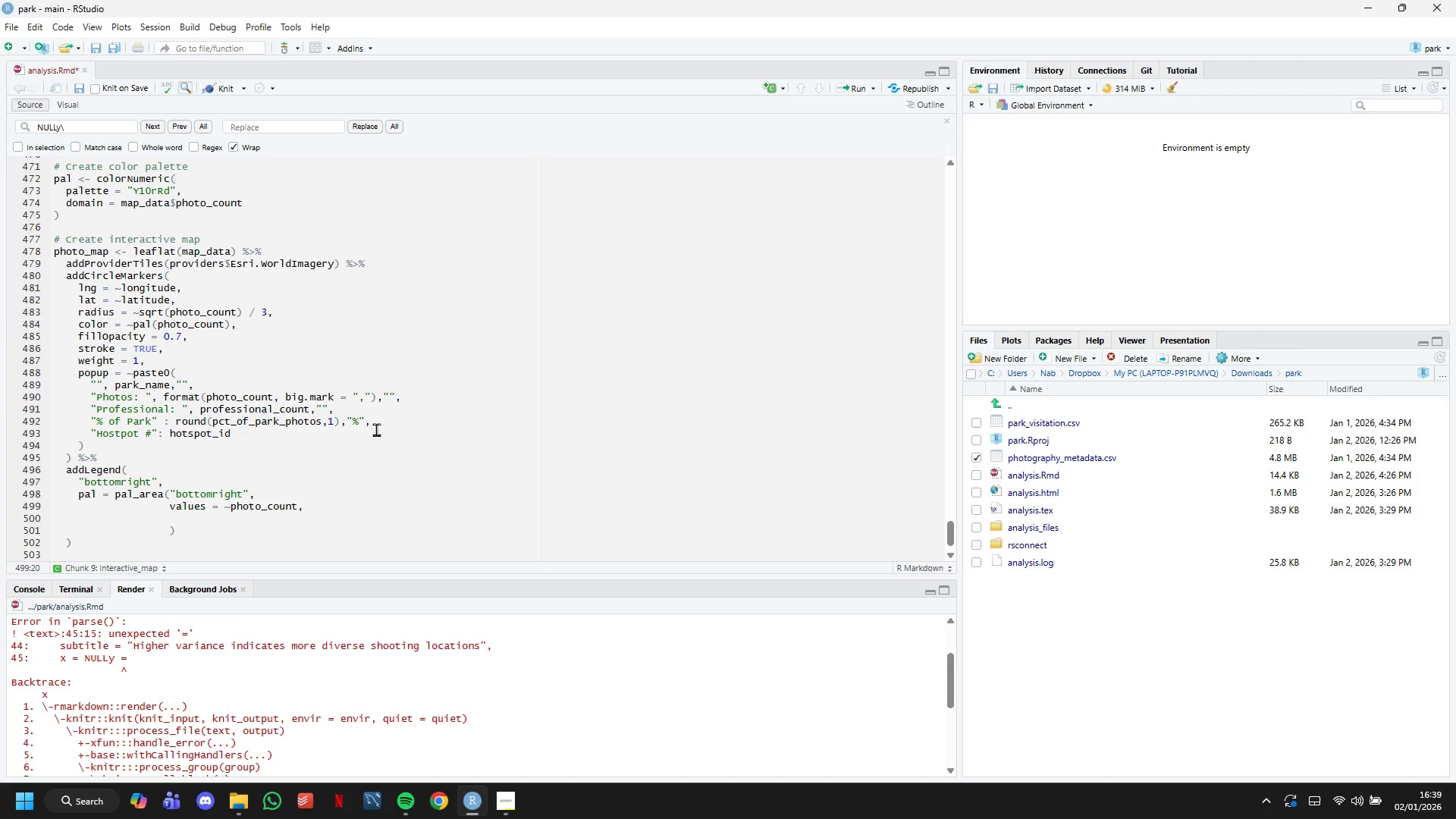 
key(ArrowDown)
 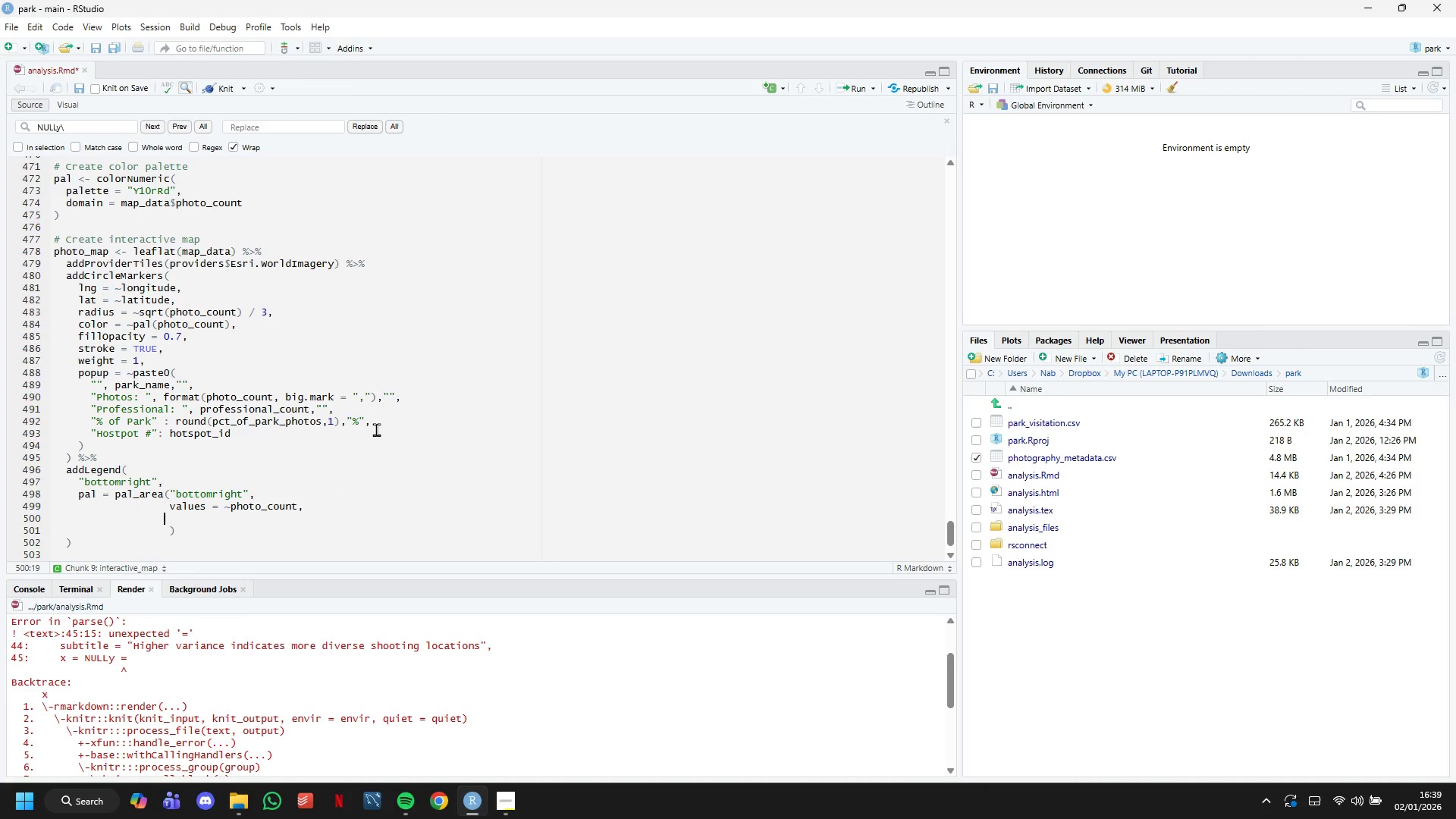 
key(ArrowLeft)
 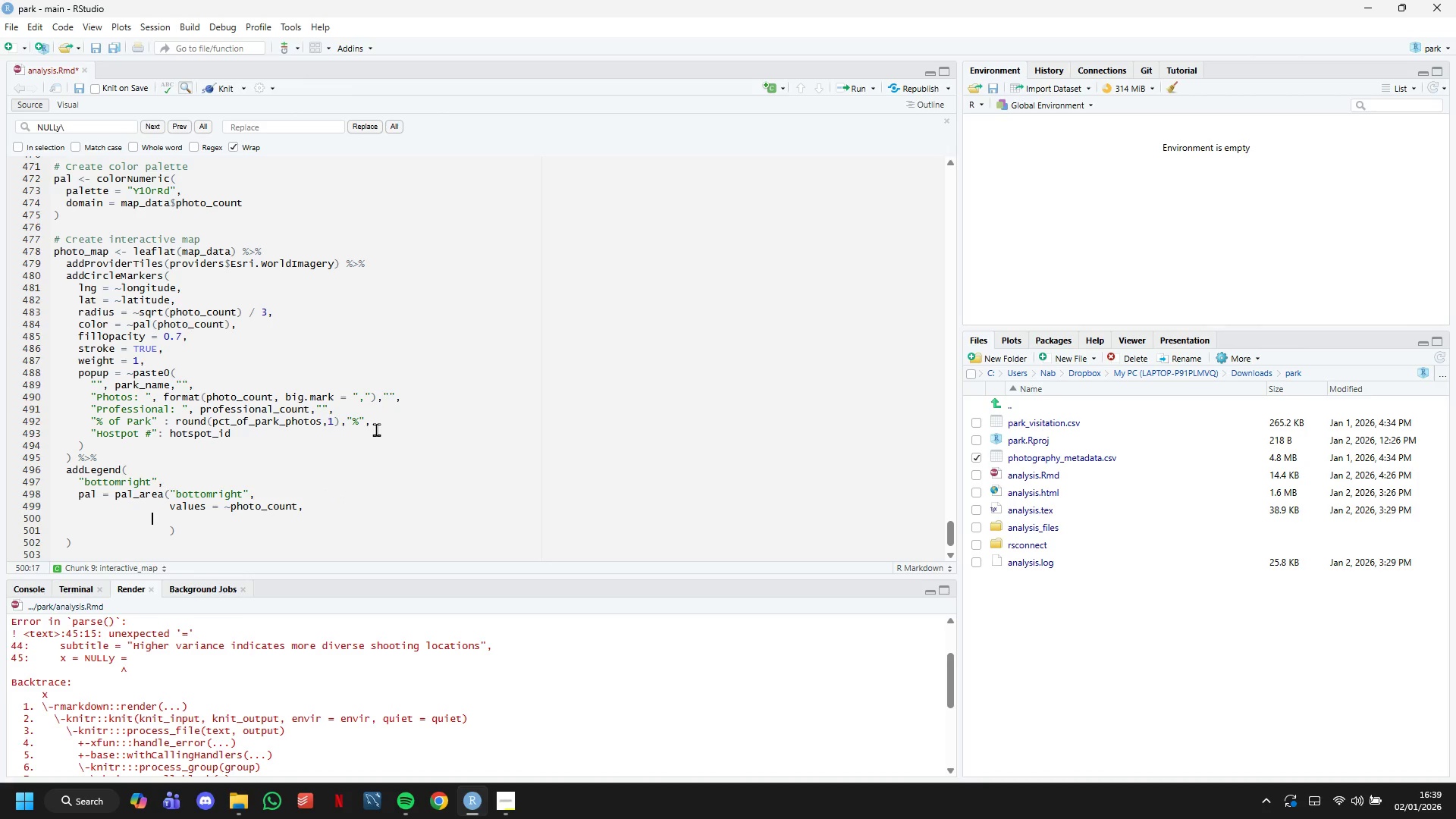 
key(ArrowLeft)
 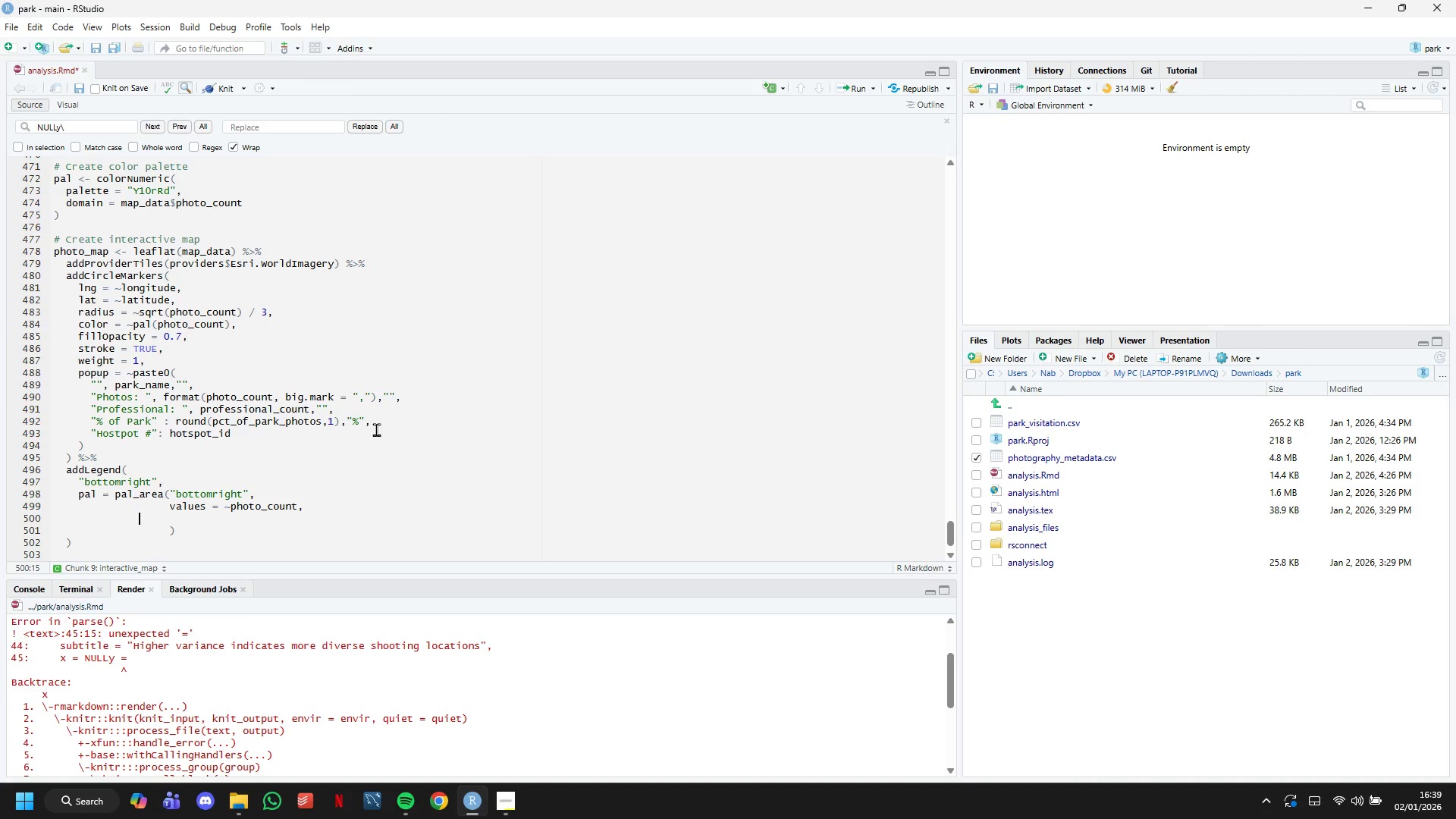 
hold_key(key=ArrowLeft, duration=0.67)
 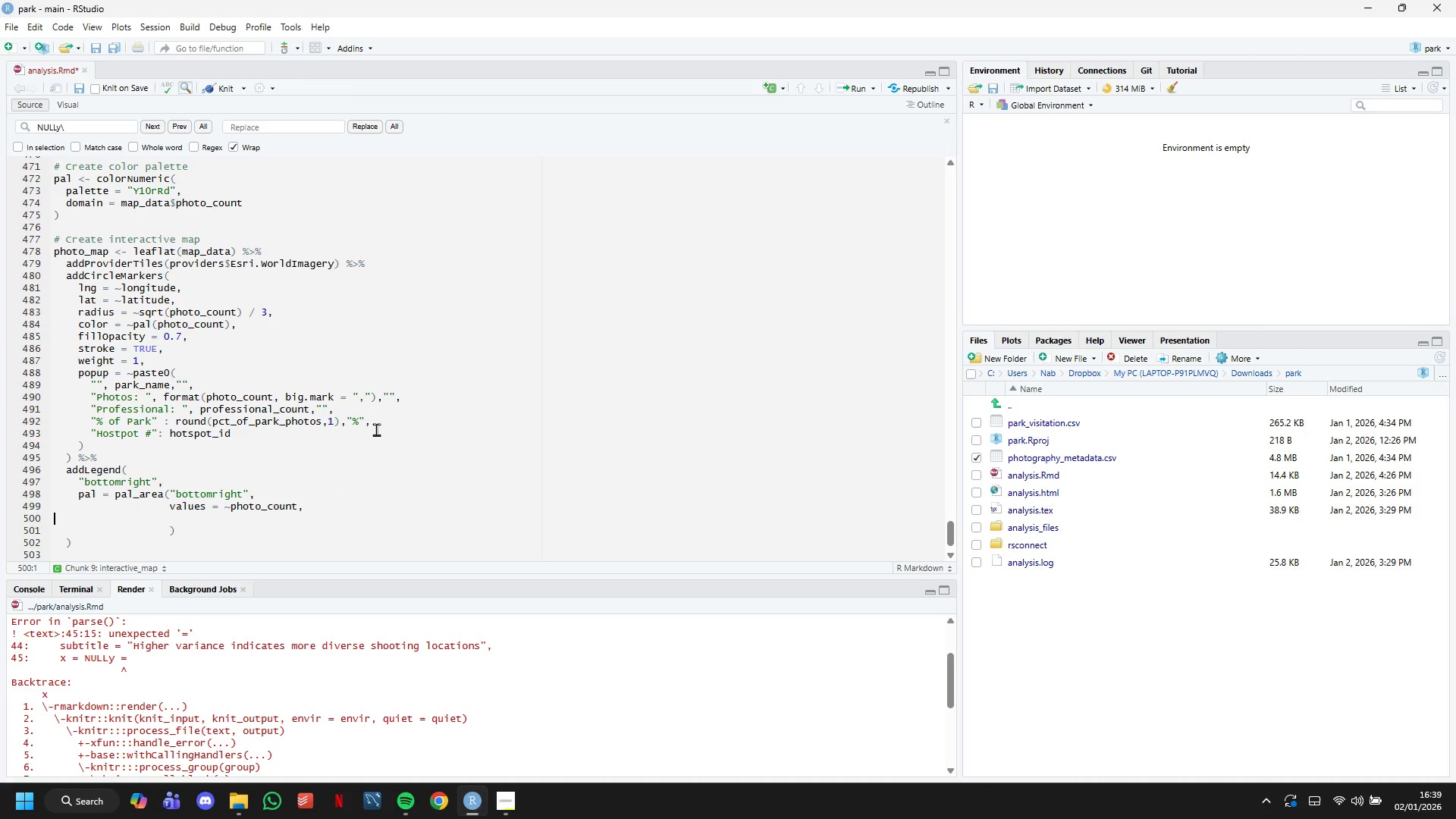 
key(ArrowLeft)
 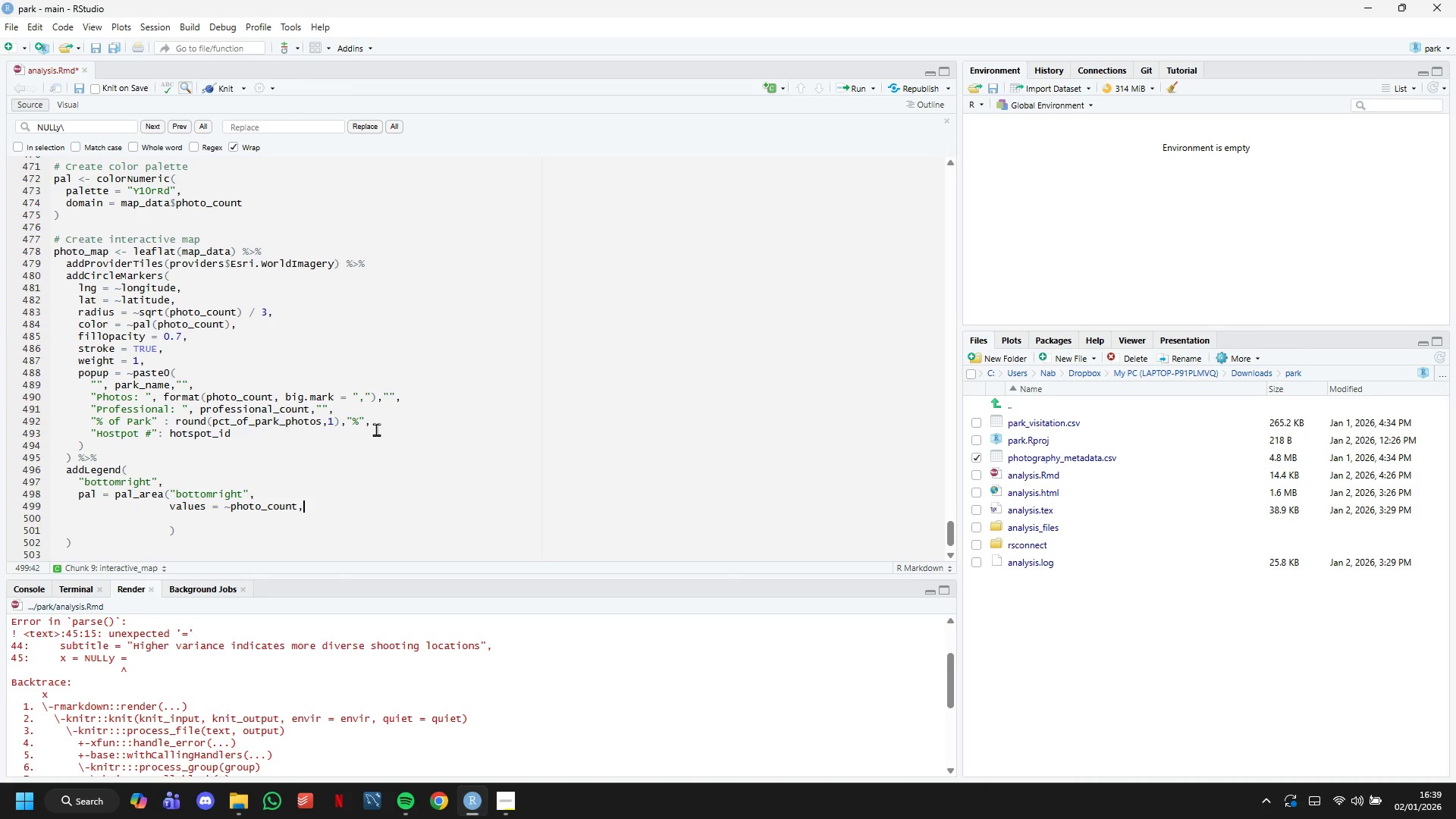 
key(ArrowLeft)
 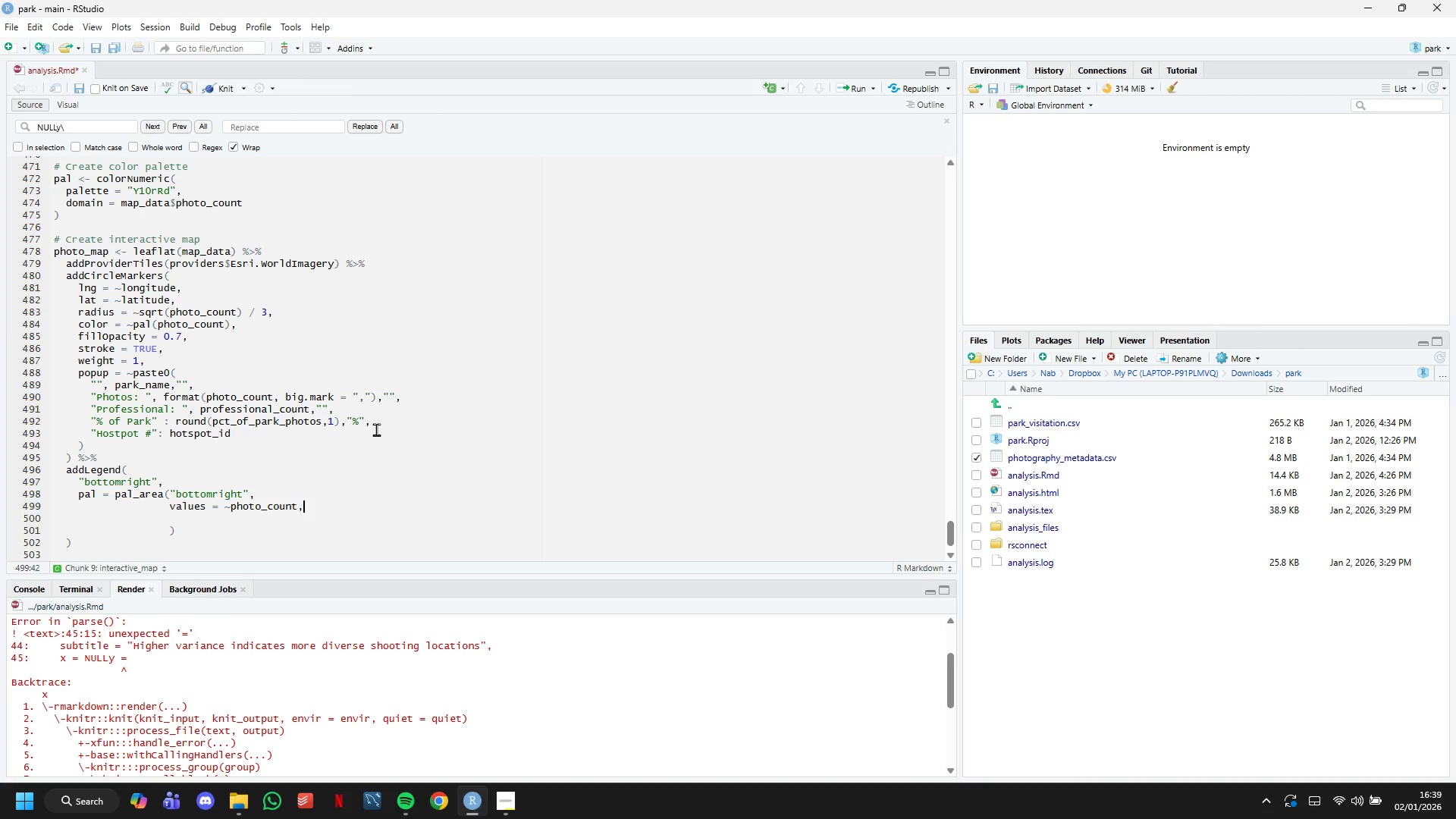 
key(Enter)
 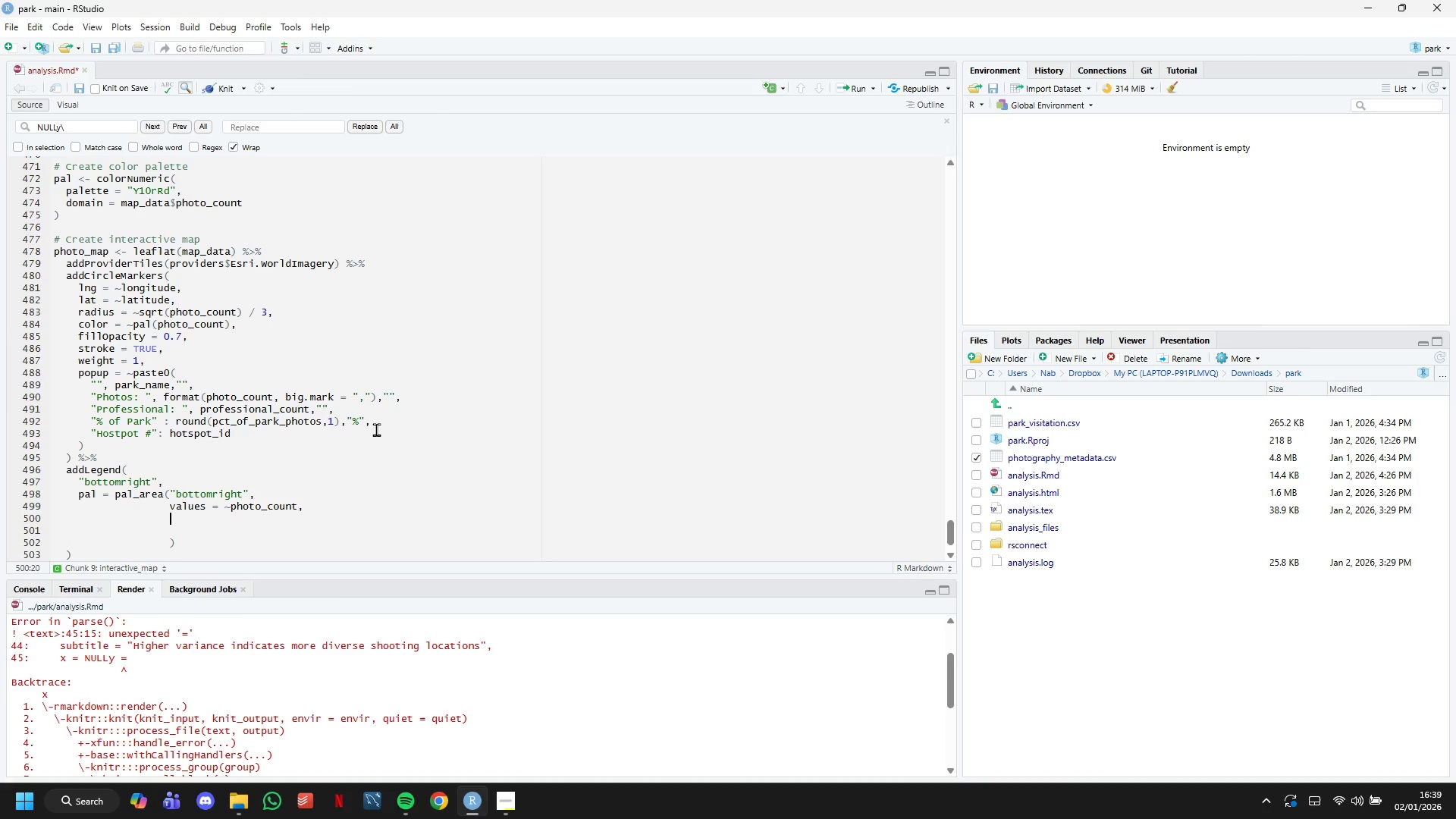 
type(title="Photo Count)
 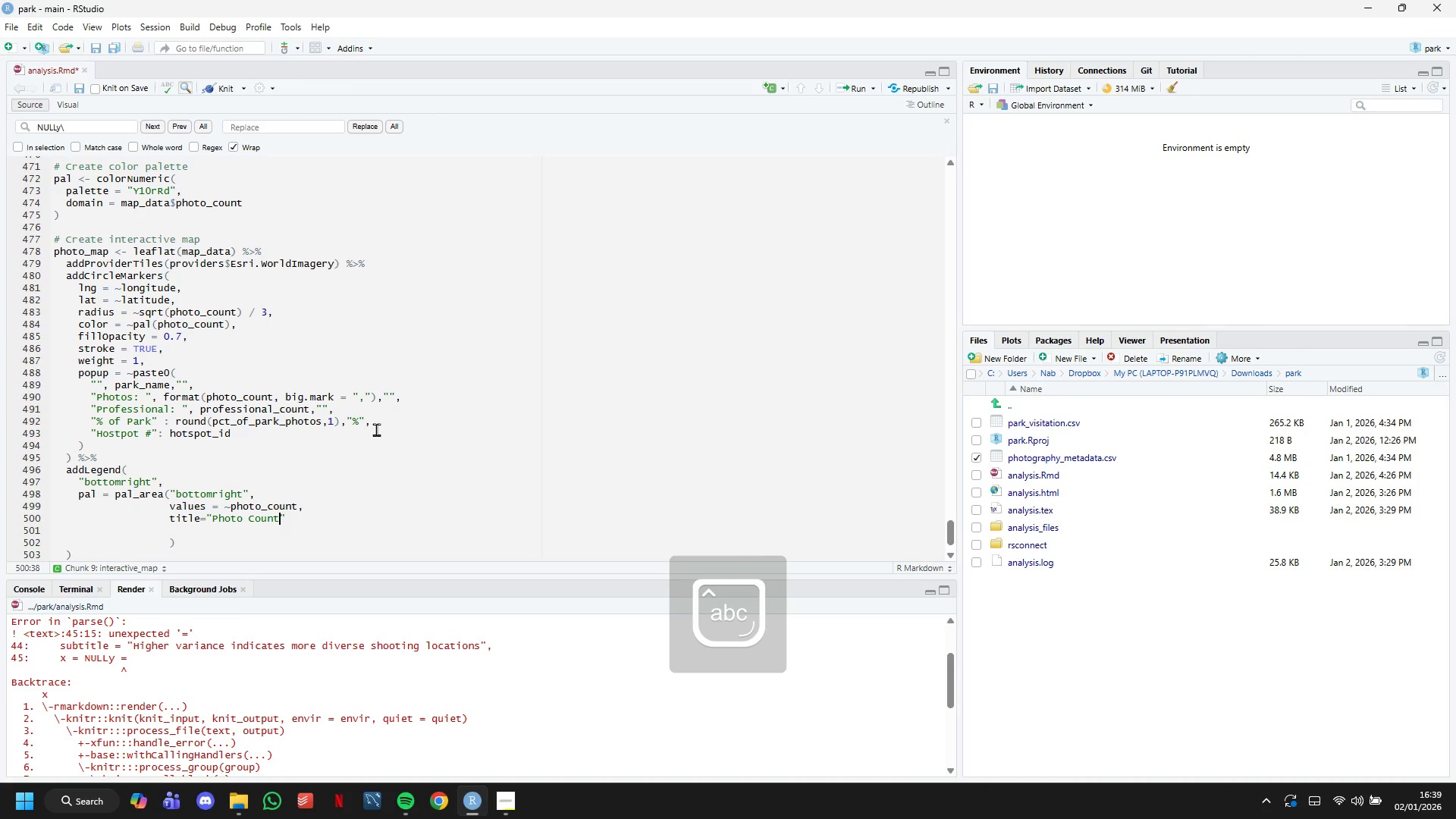 
key(ArrowRight)
 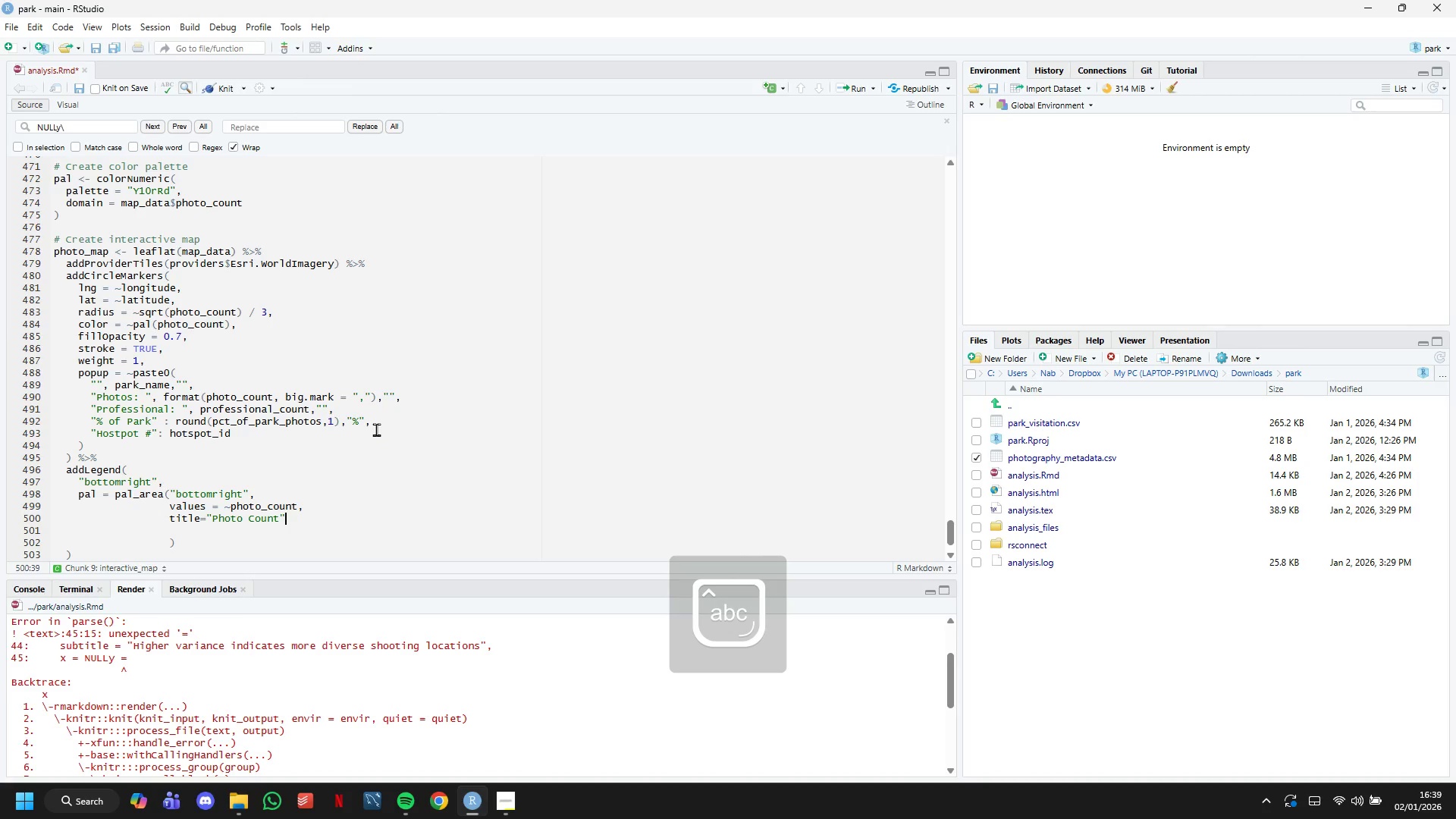 
key(Comma)
 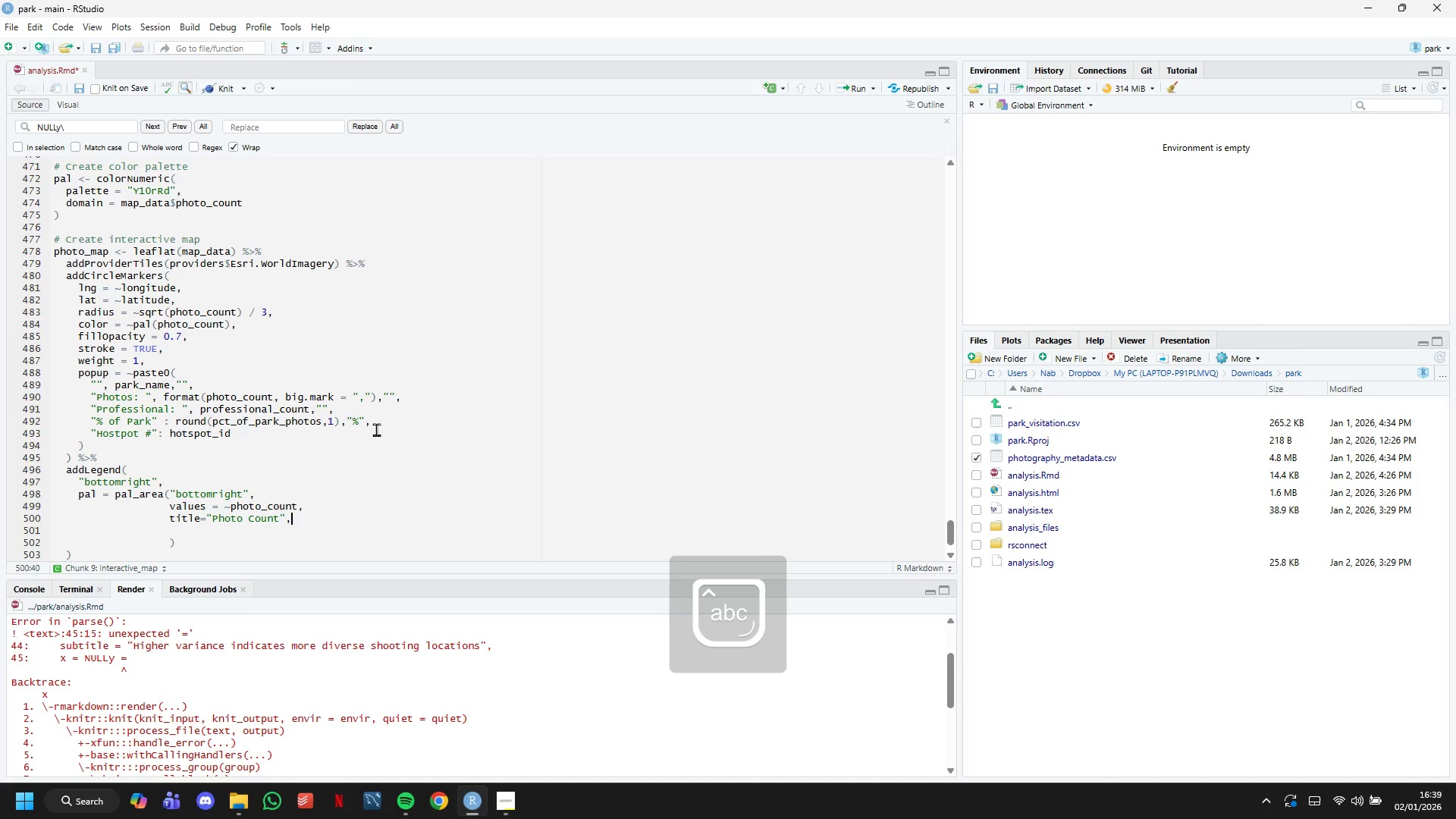 
key(Enter)
 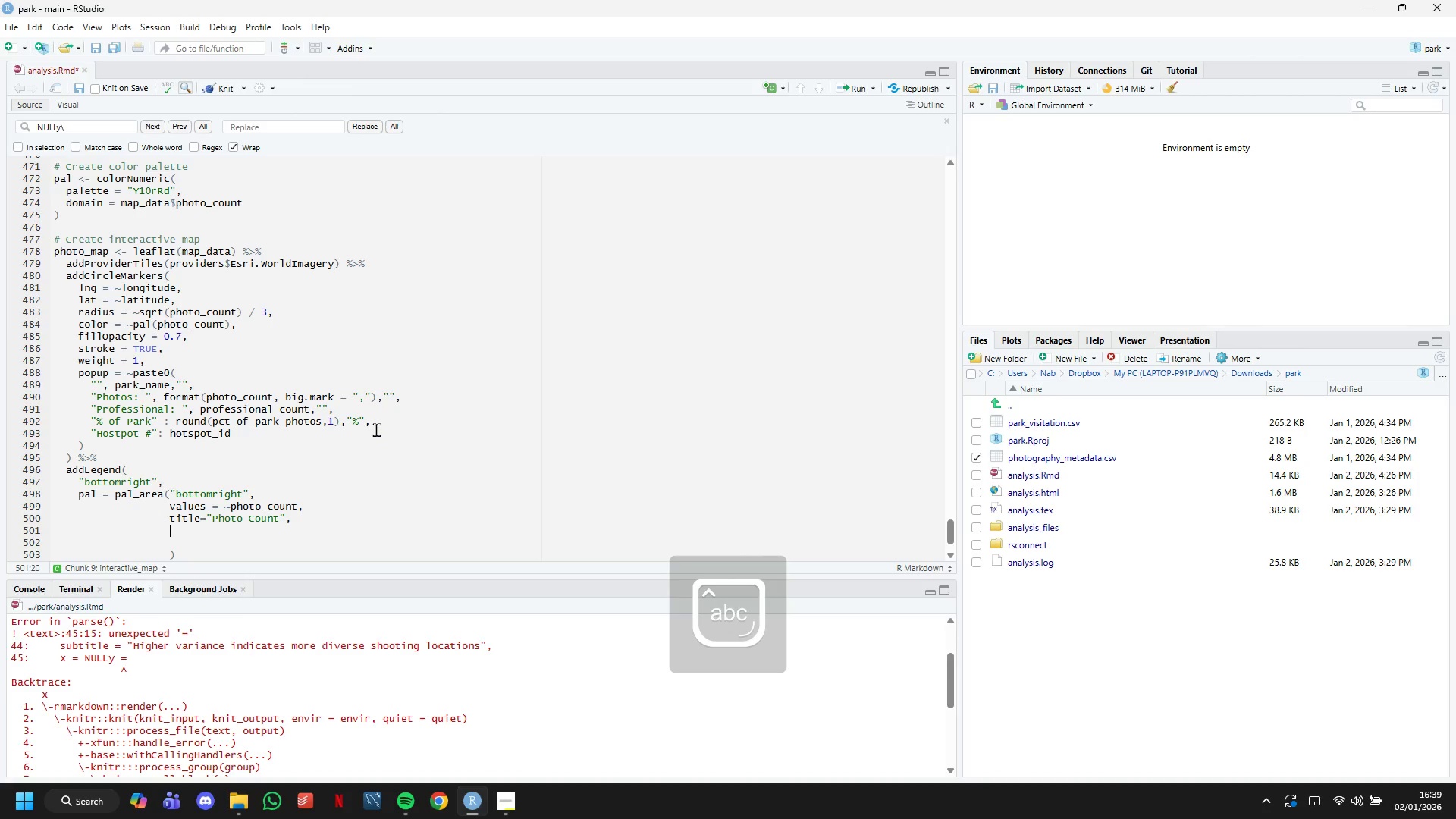 
type(opacity = 0.7)
 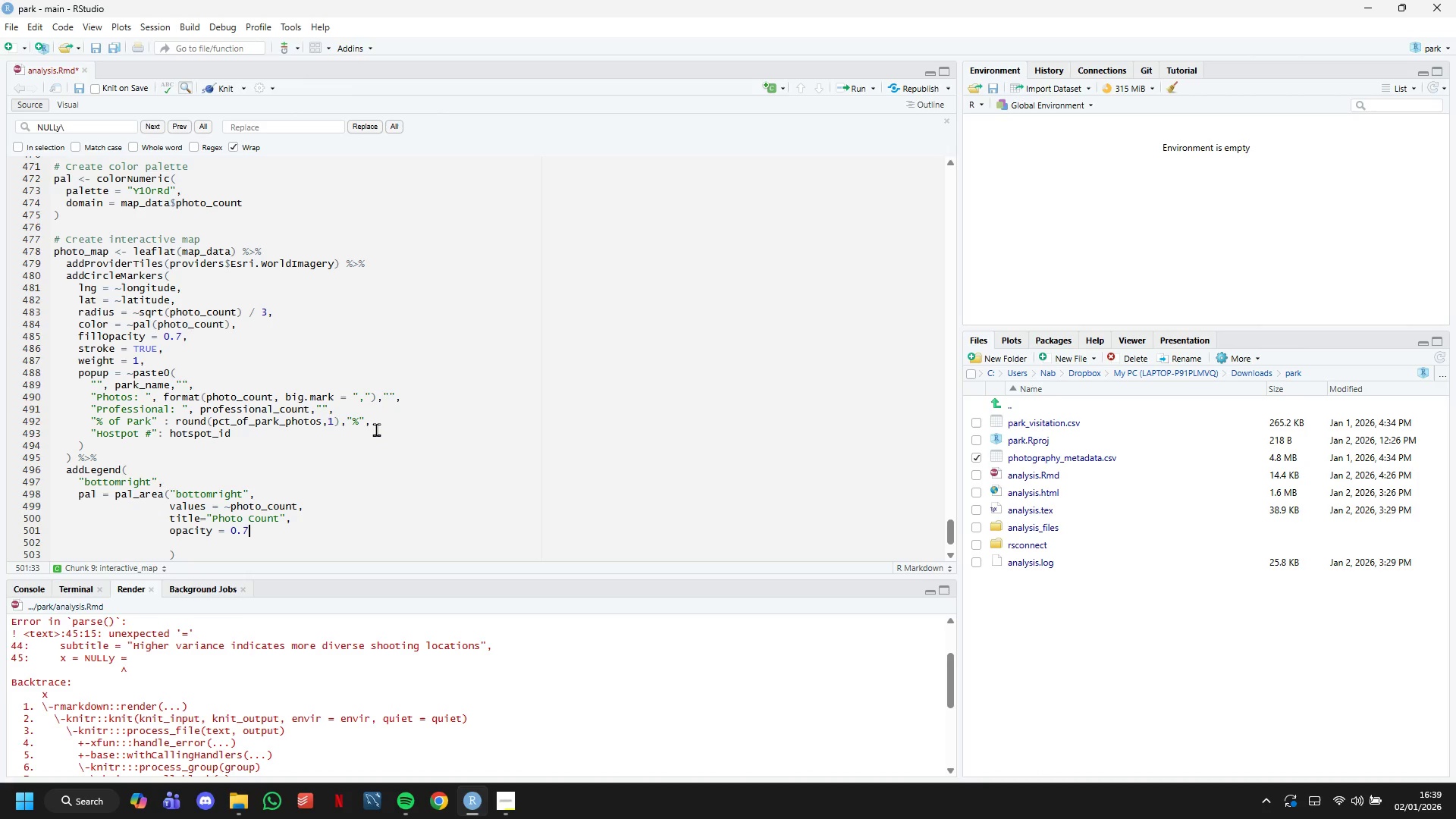 
key(ArrowDown)
 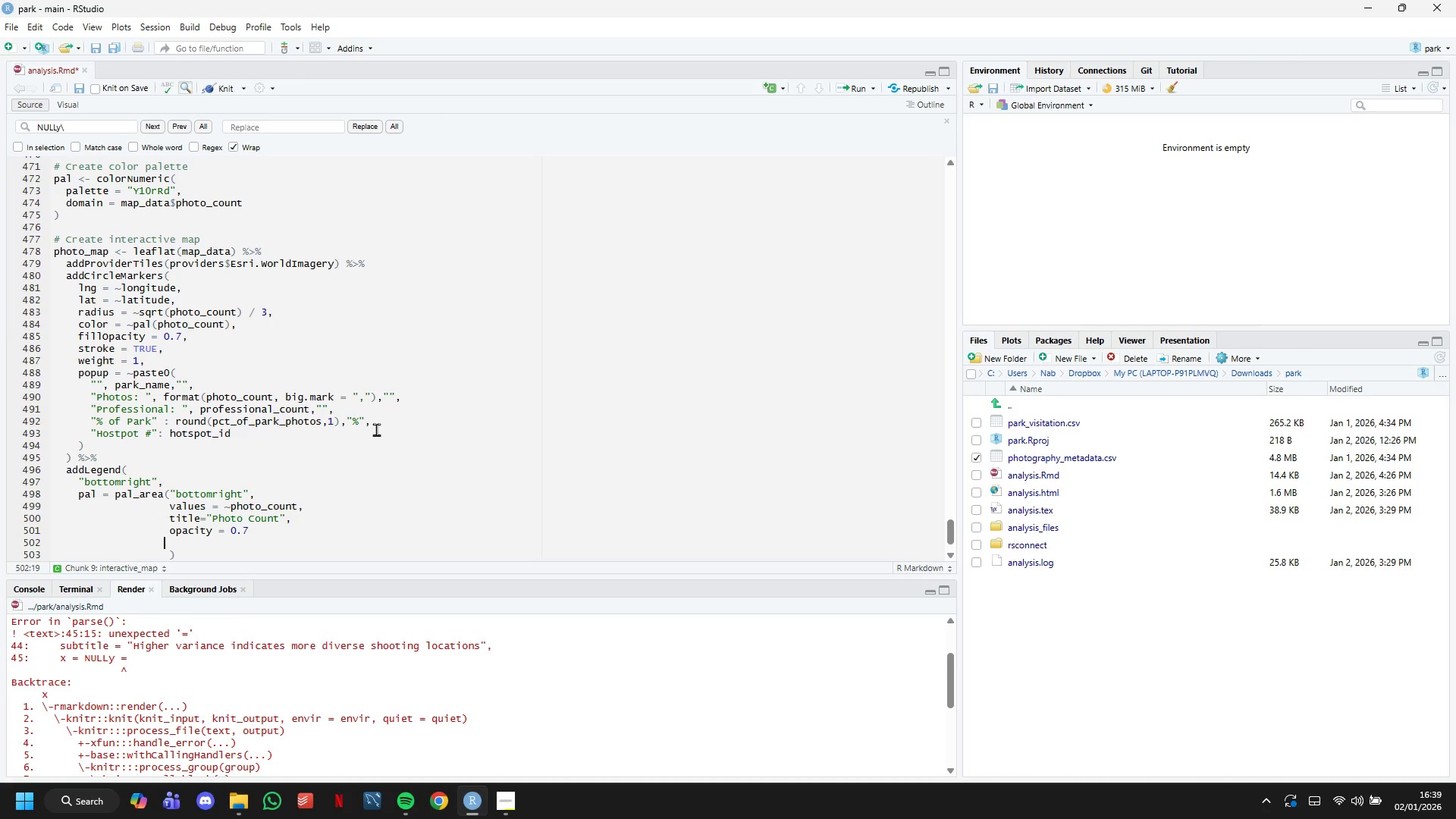 
key(Backspace)
 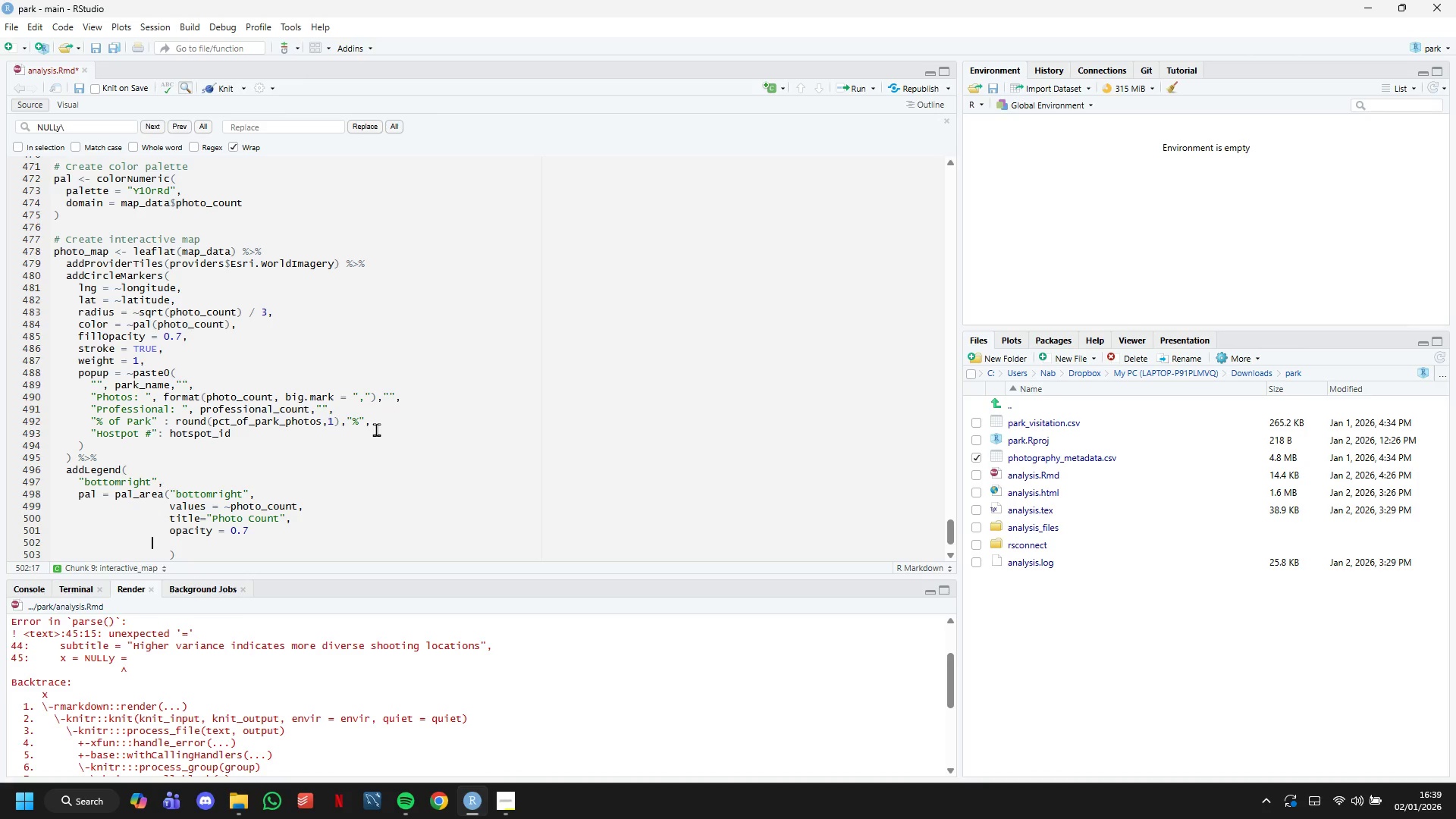 
key(Backspace)
 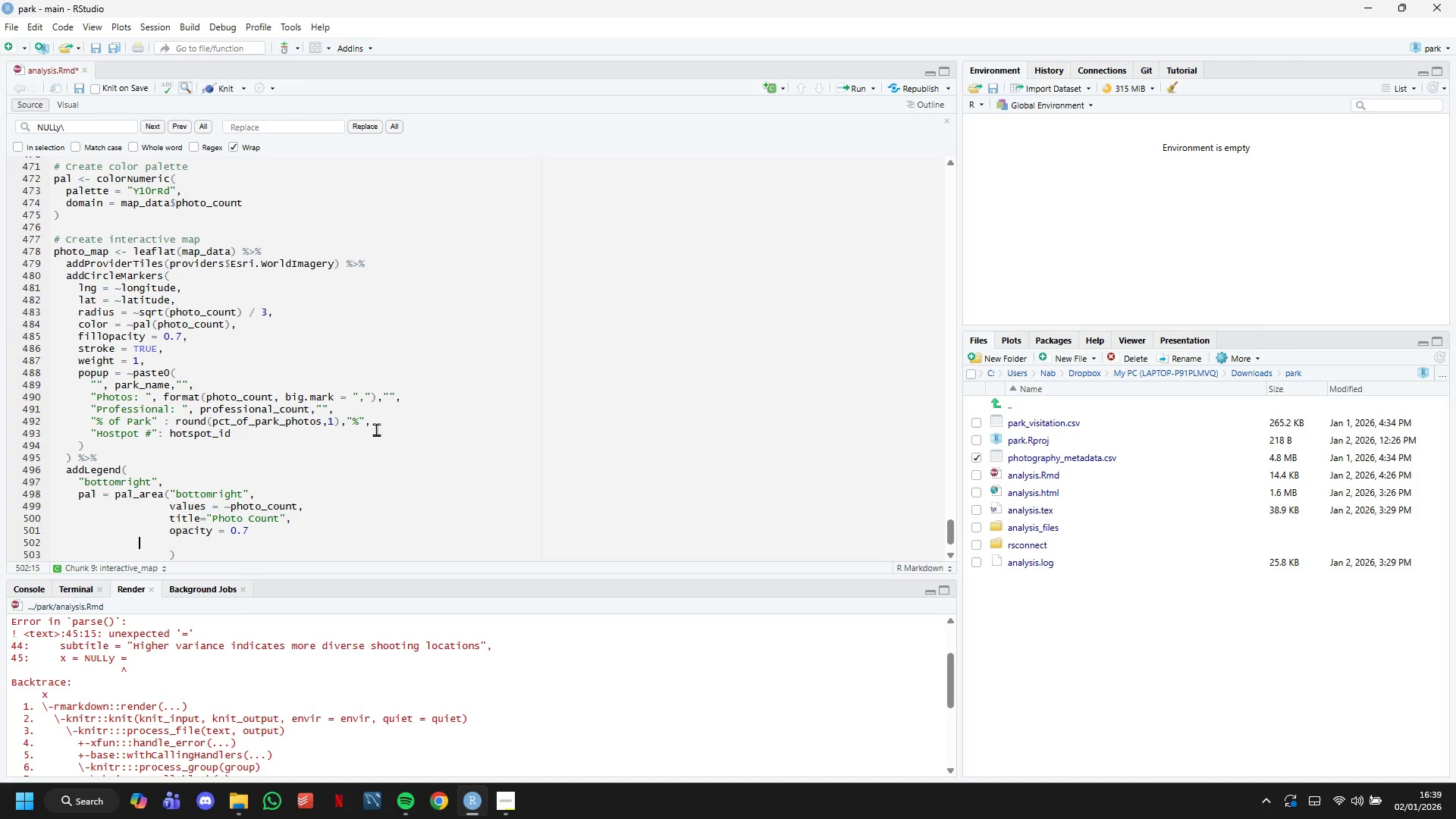 
key(Backspace)
 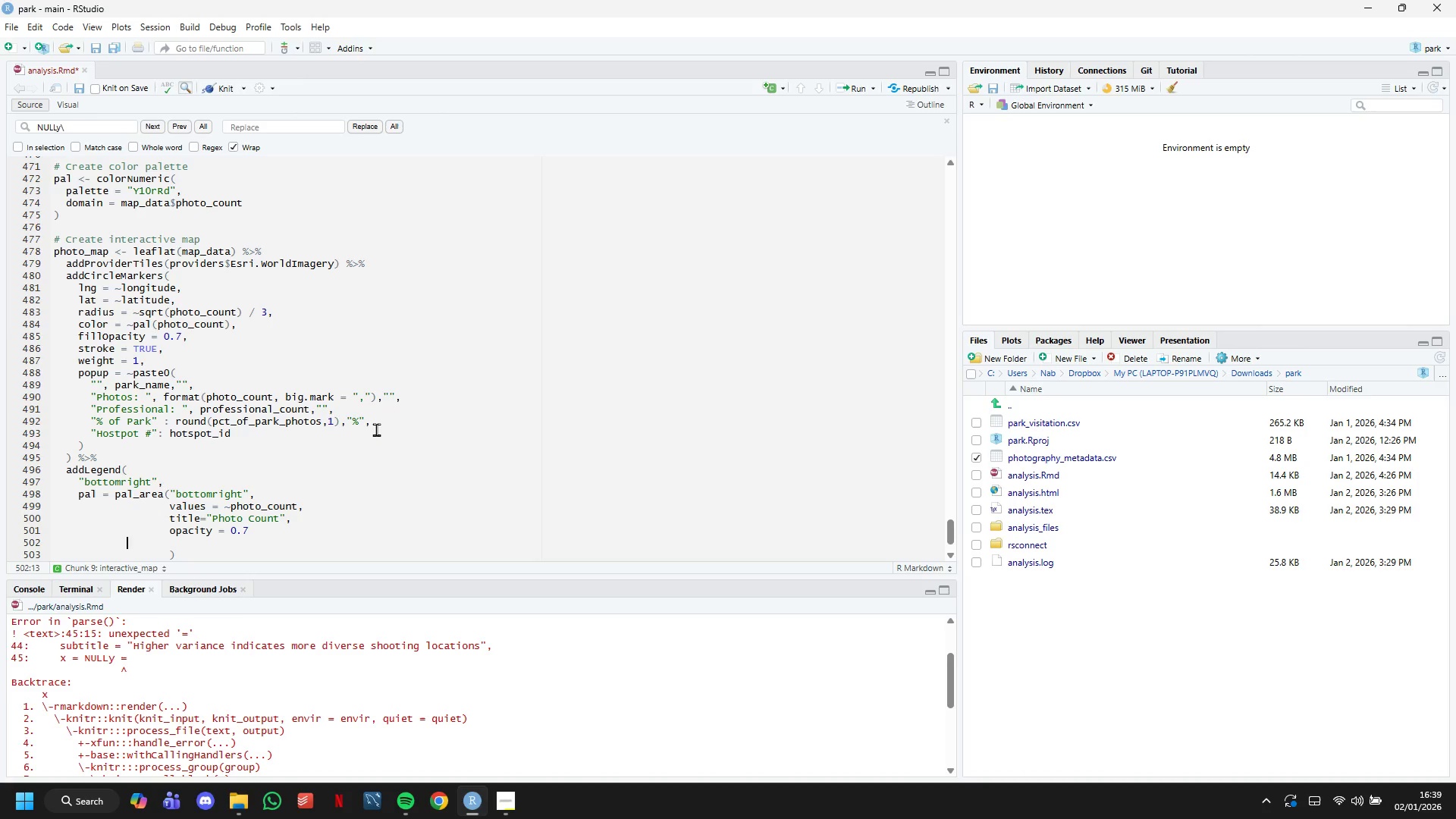 
key(Backspace)
 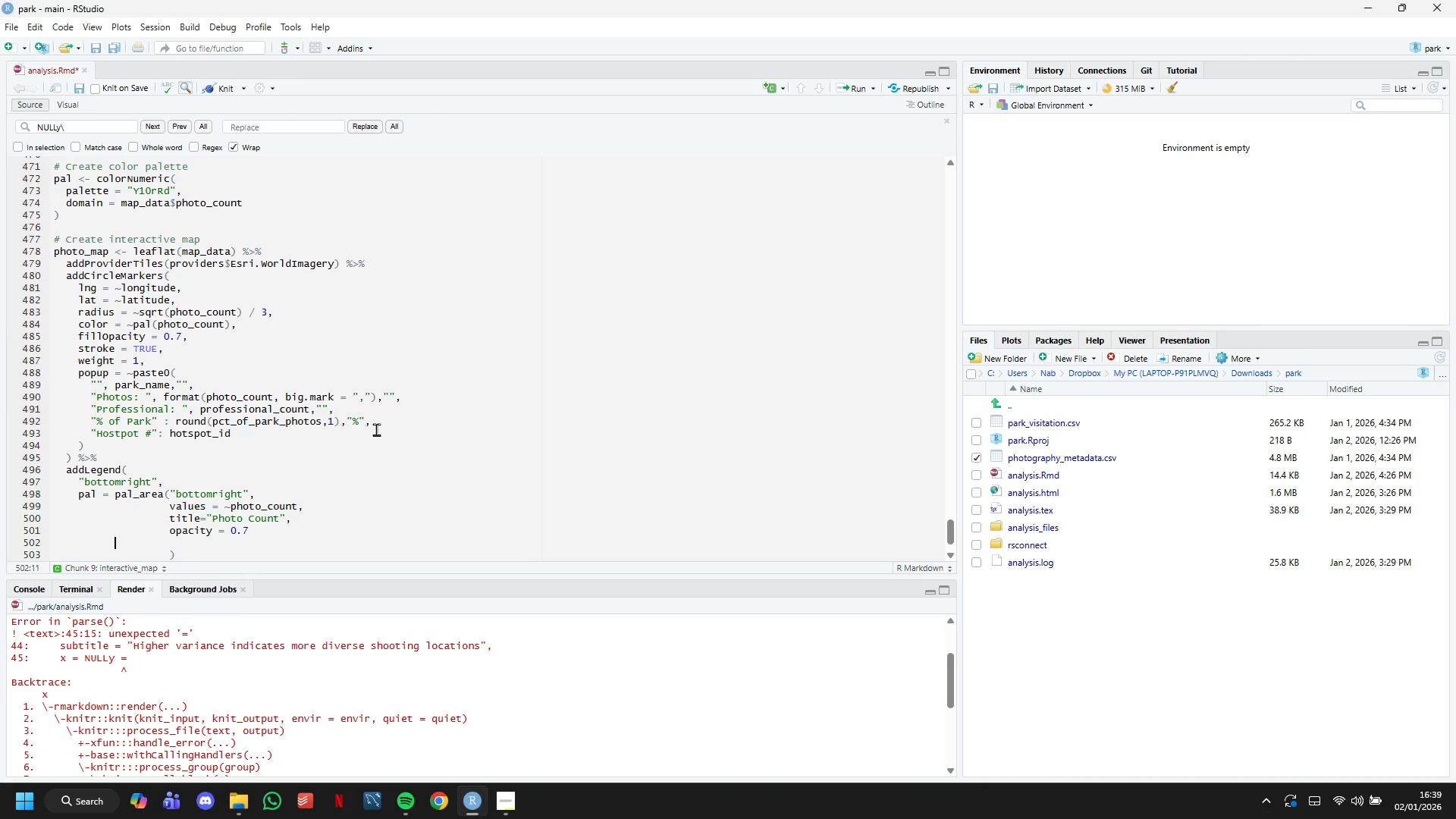 
key(Backspace)
 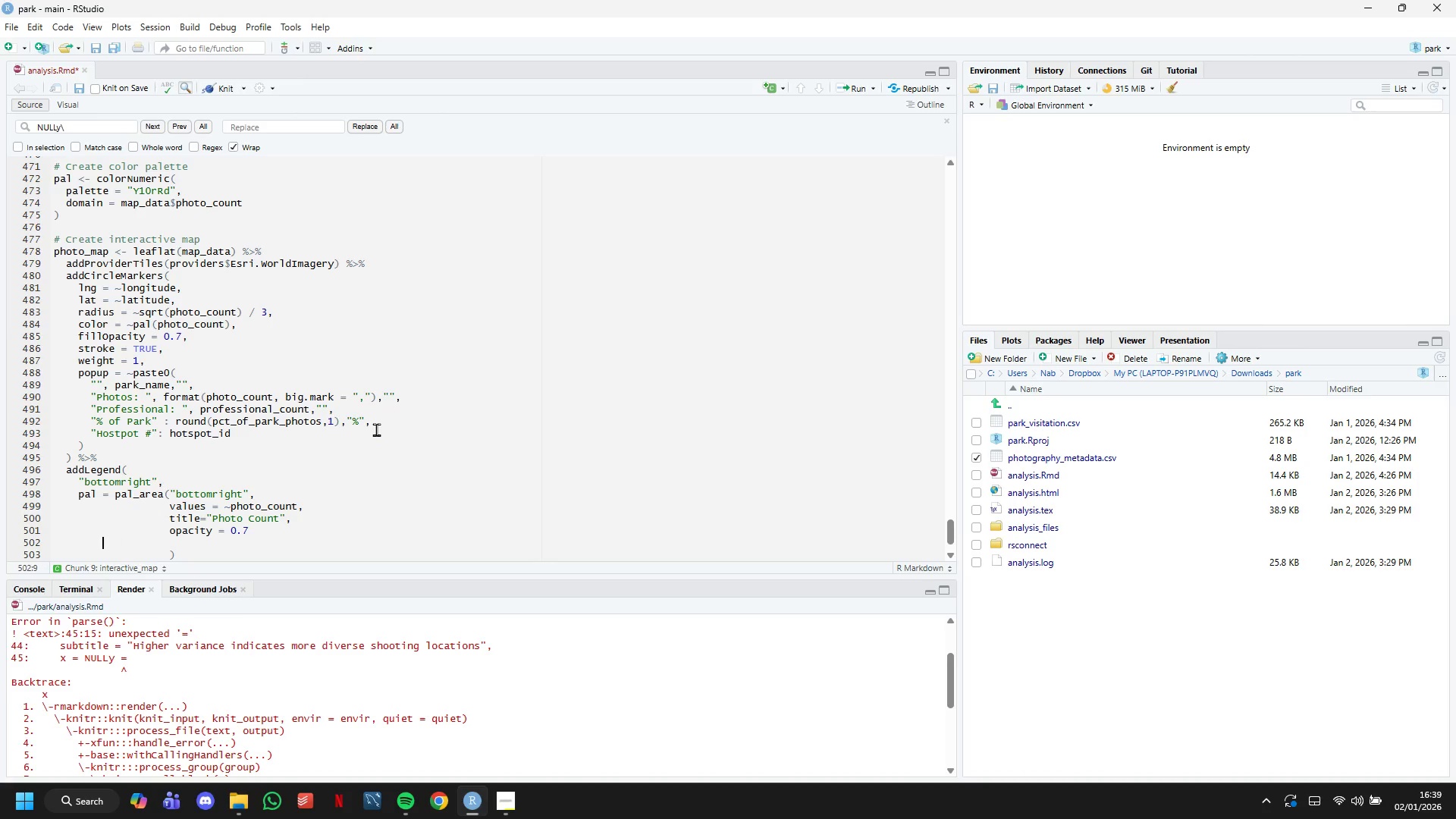 
key(Backspace)
 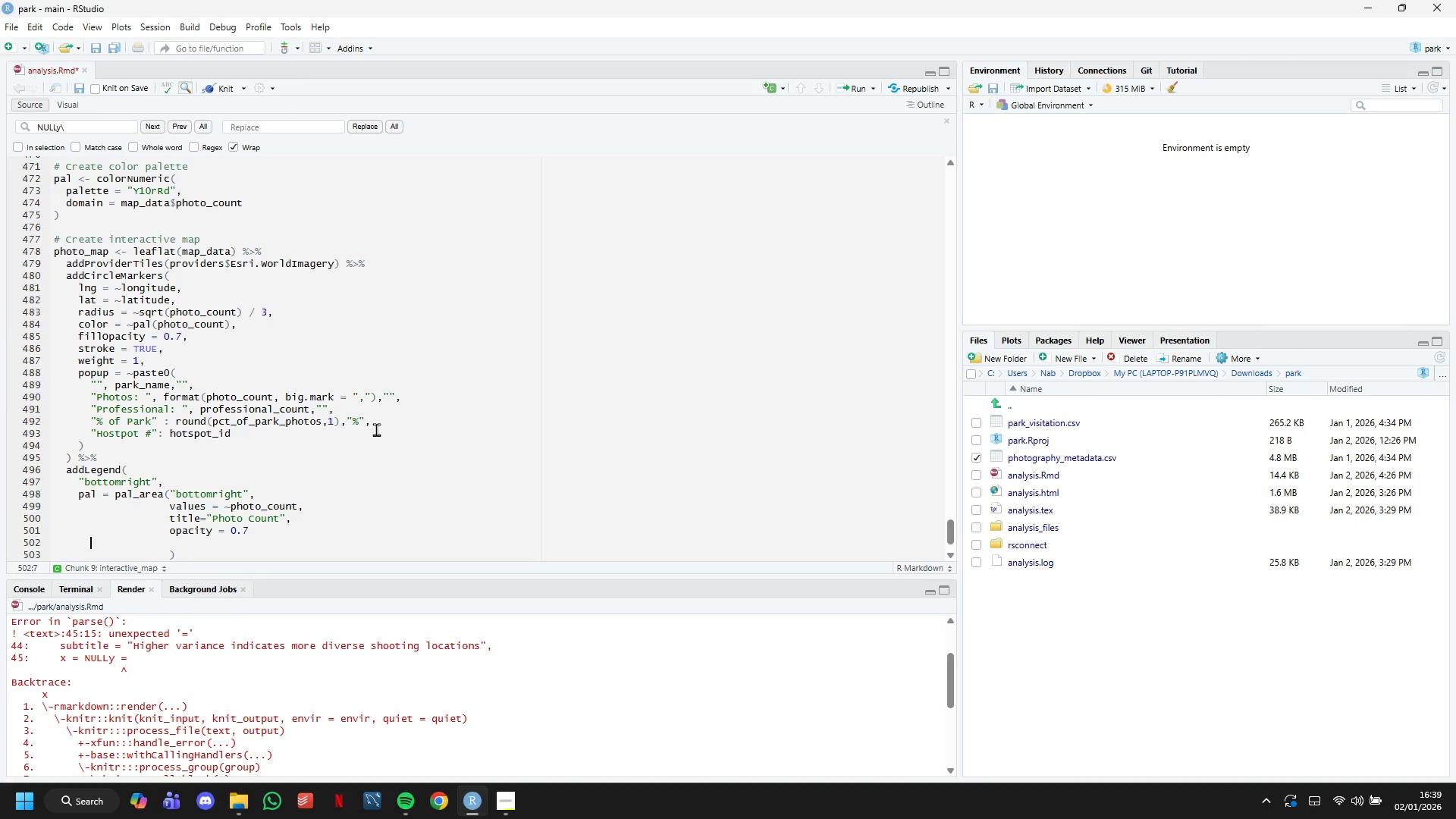 
key(Backspace)
 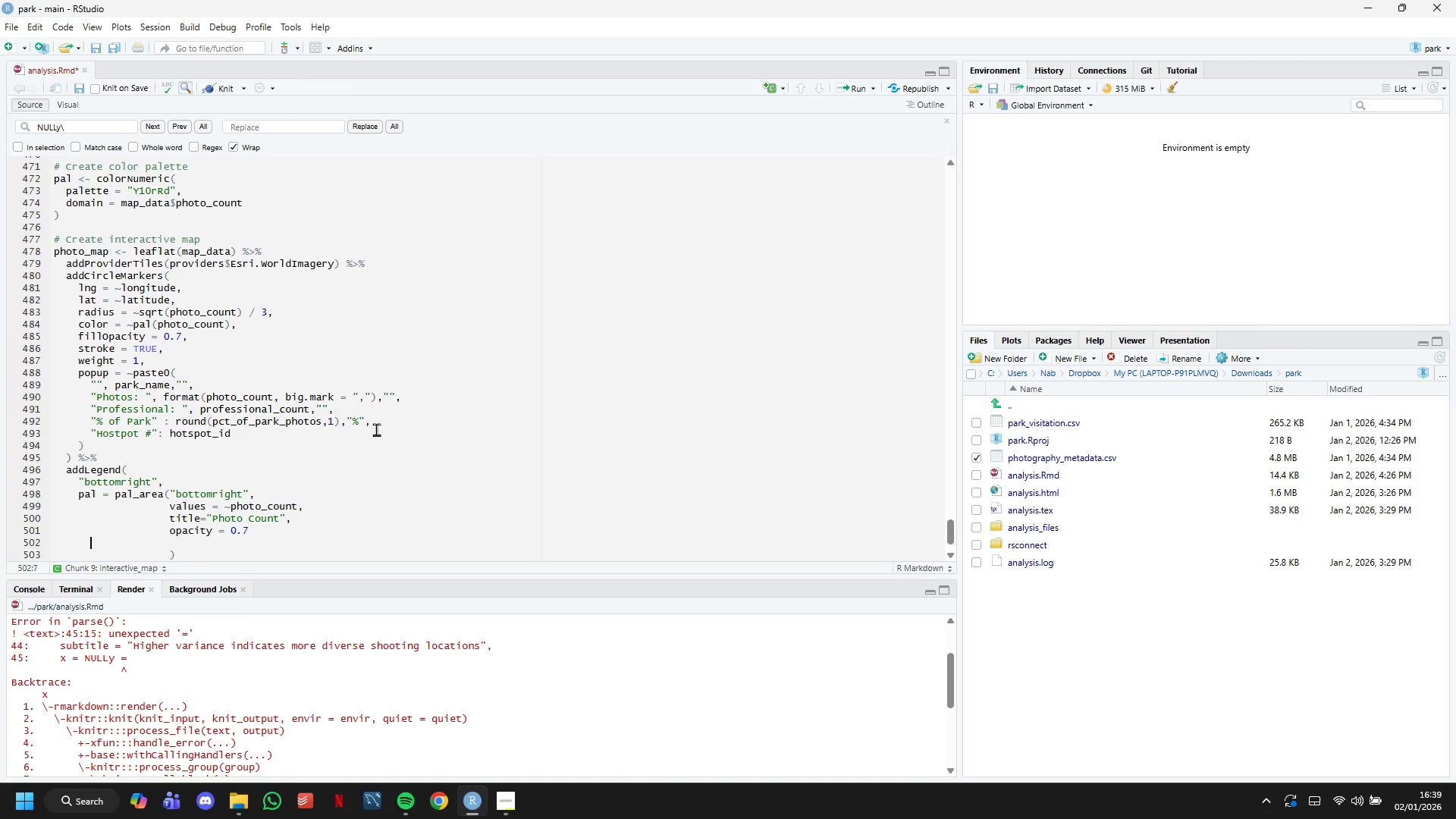 
key(Backspace)
 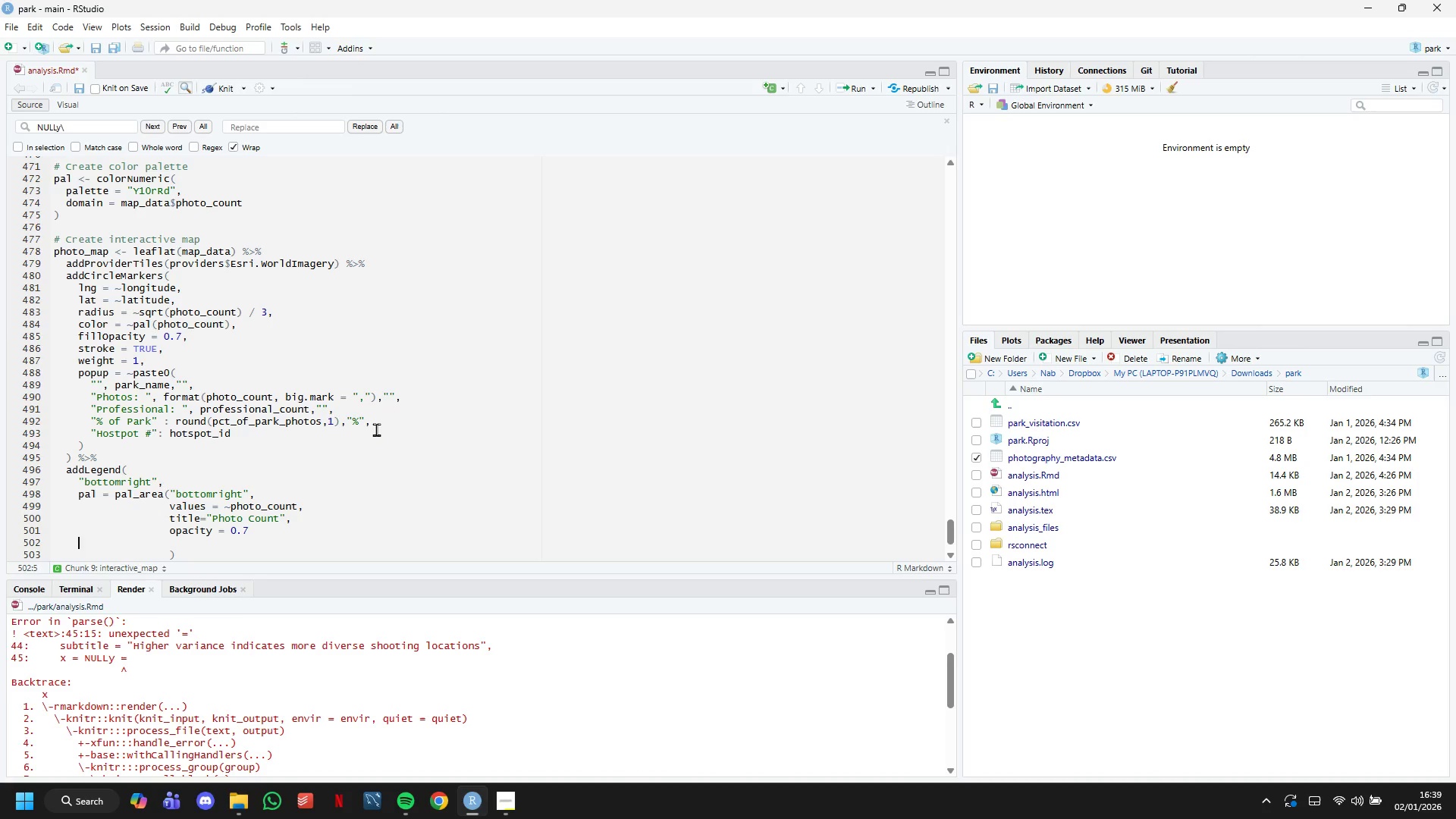 
key(Backspace)
 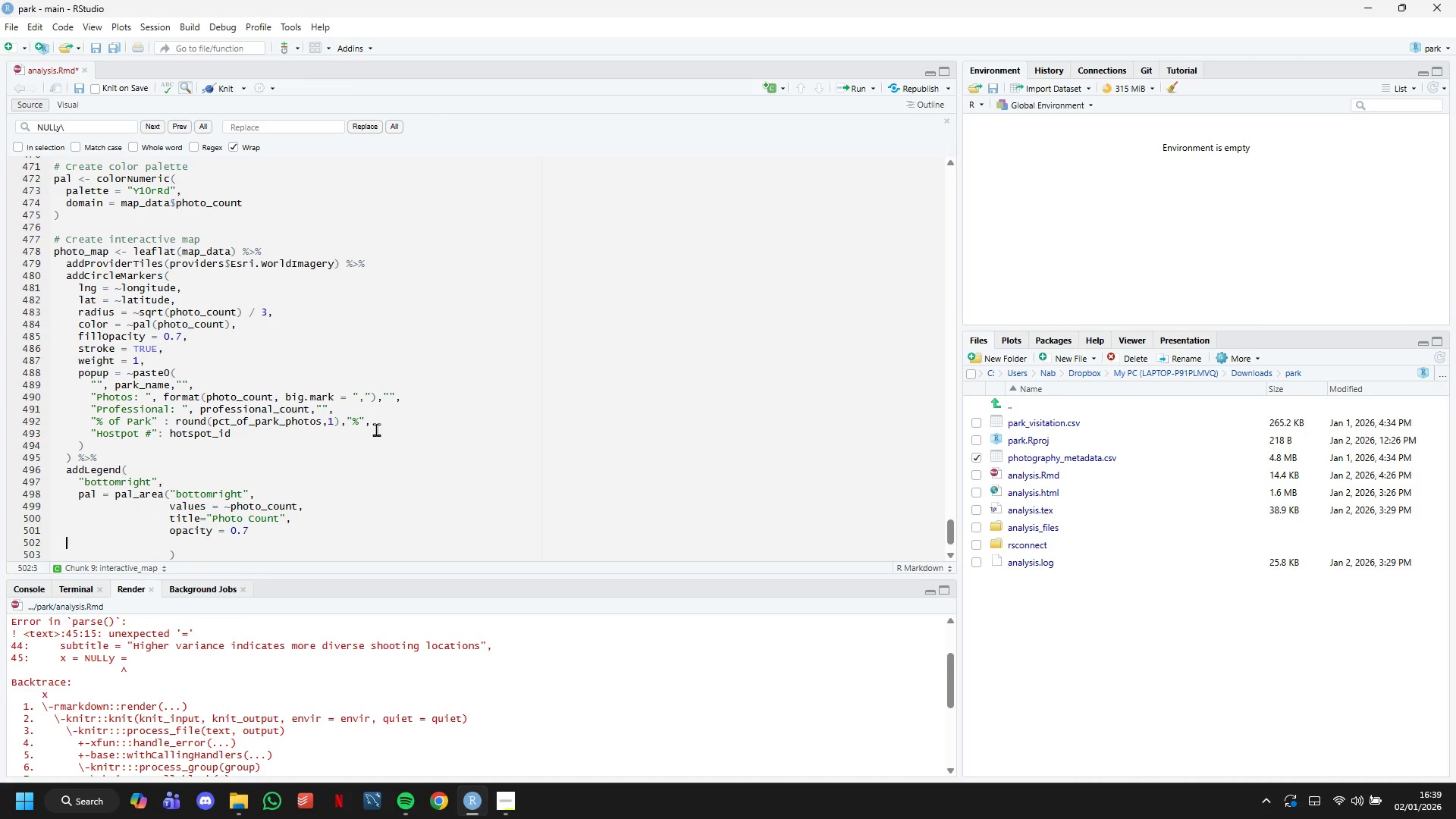 
key(Backspace)
 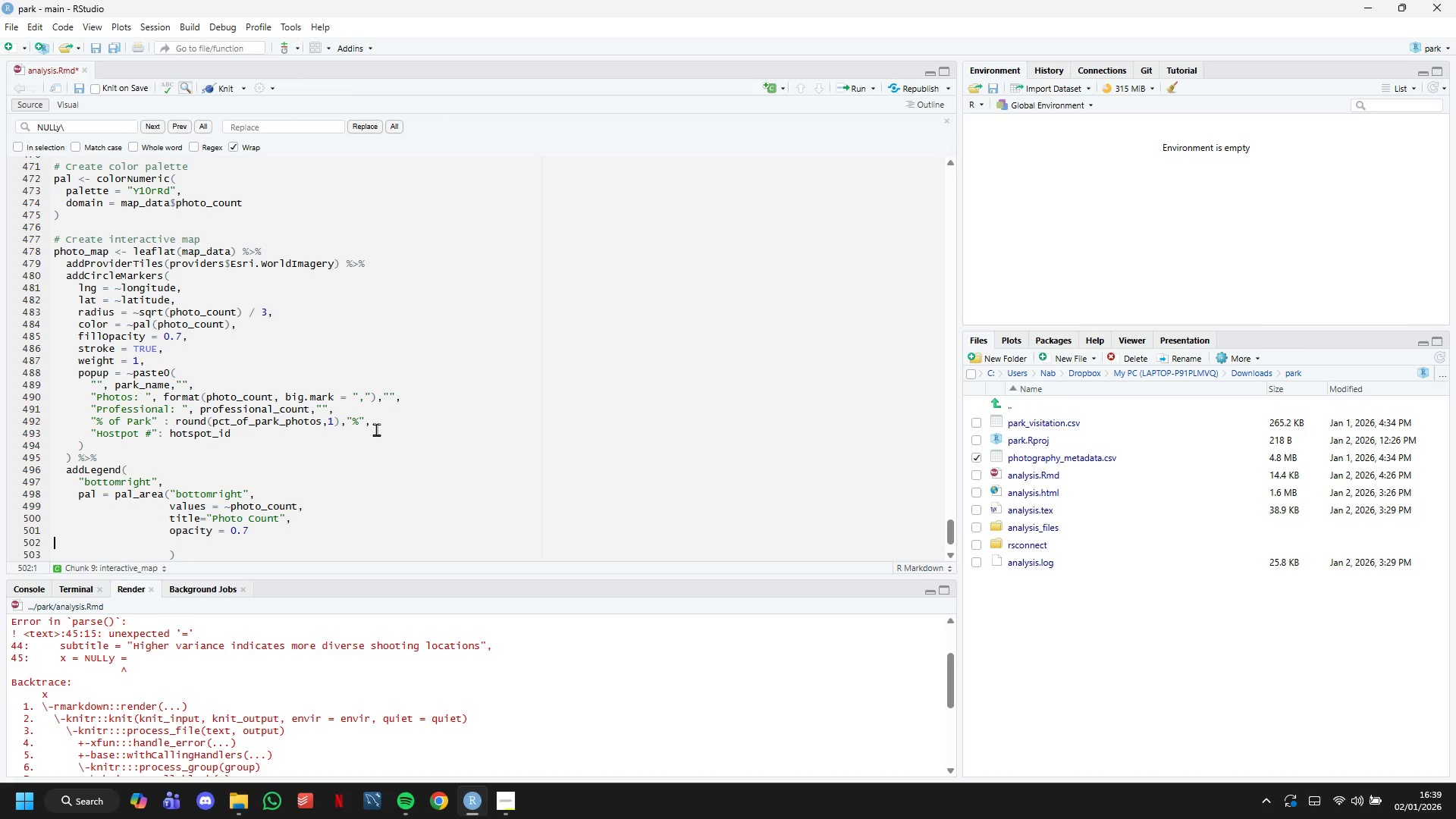 
key(Backspace)
 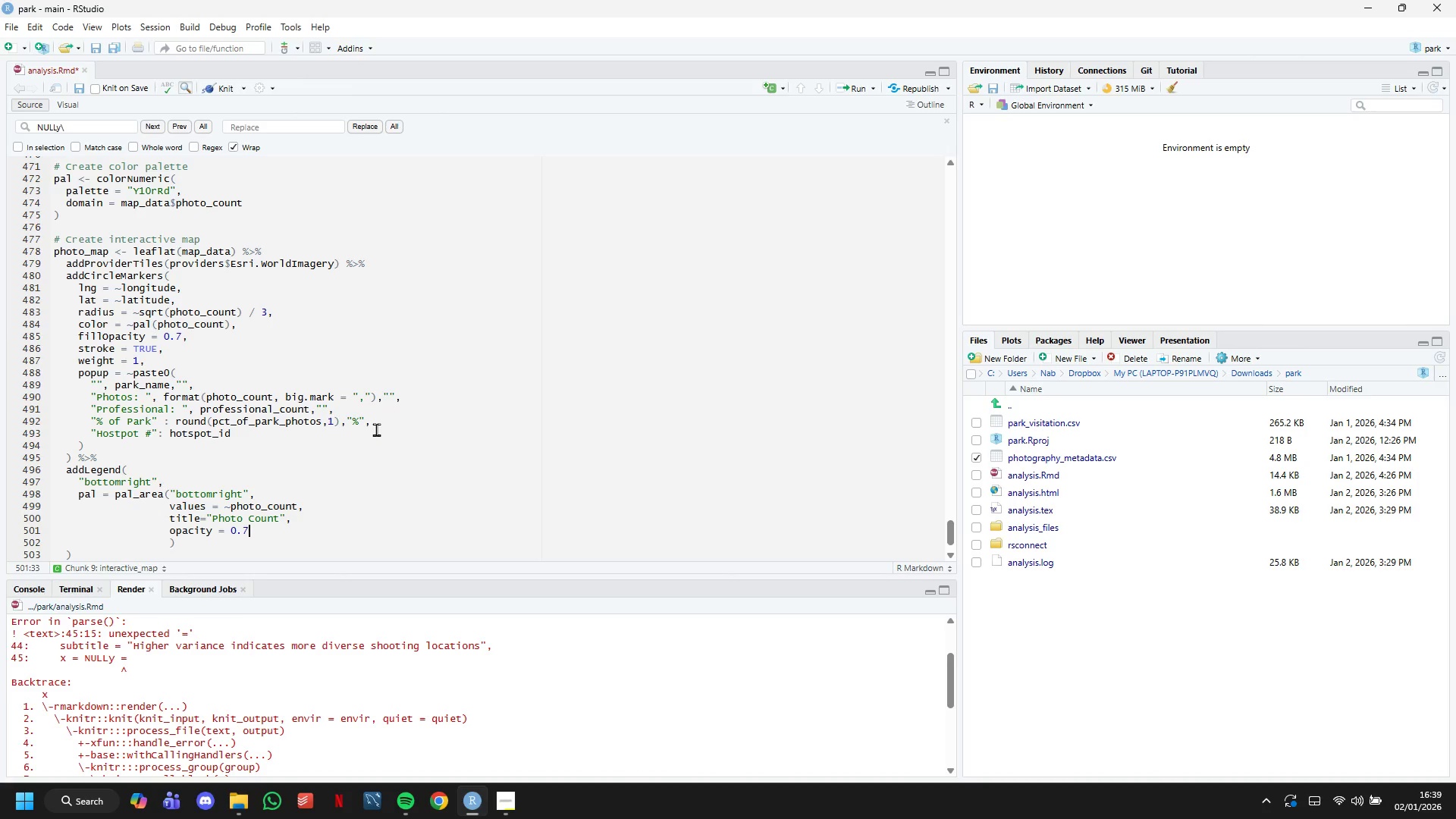 
key(ArrowDown)
 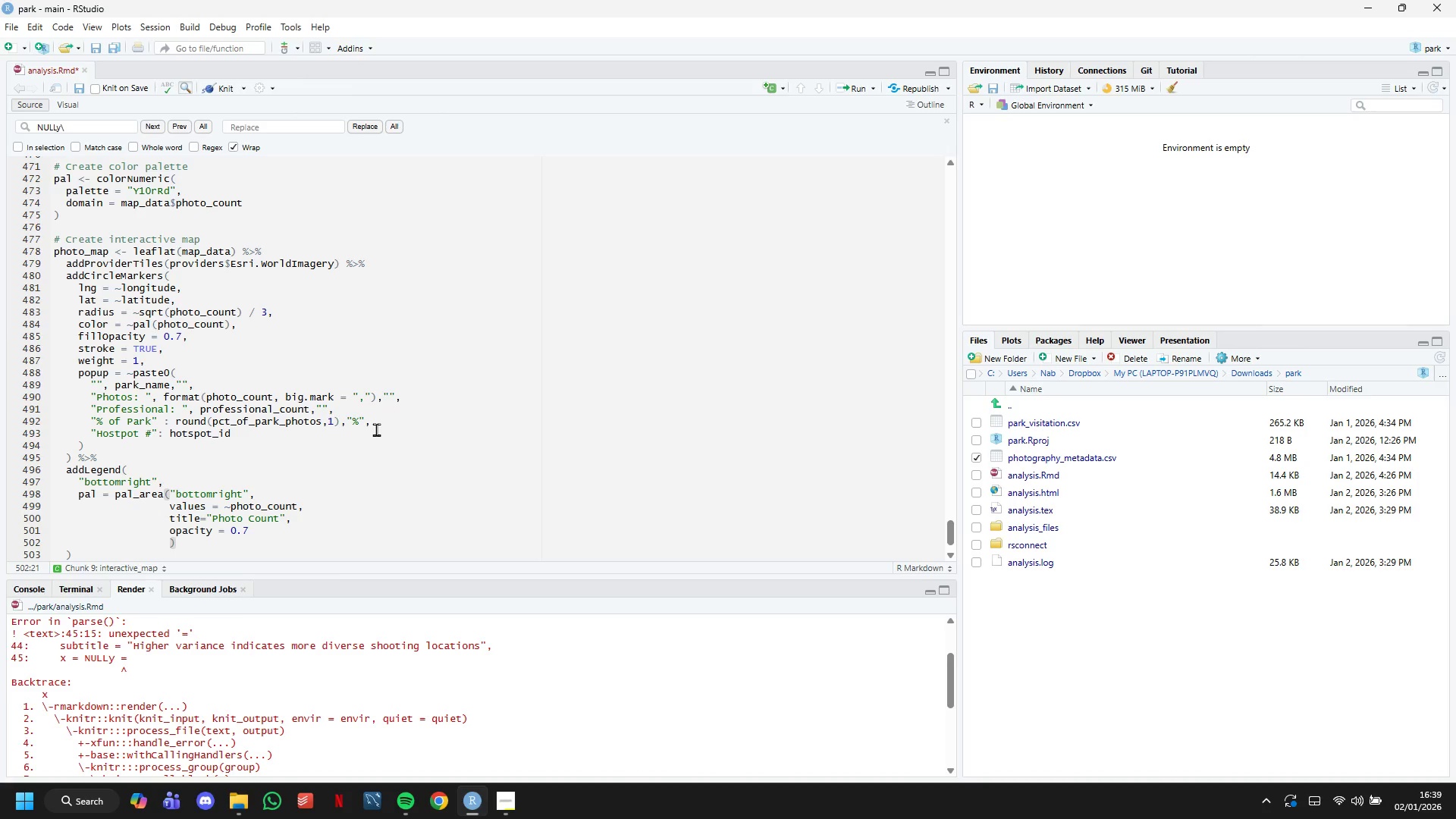 
key(ArrowLeft)
 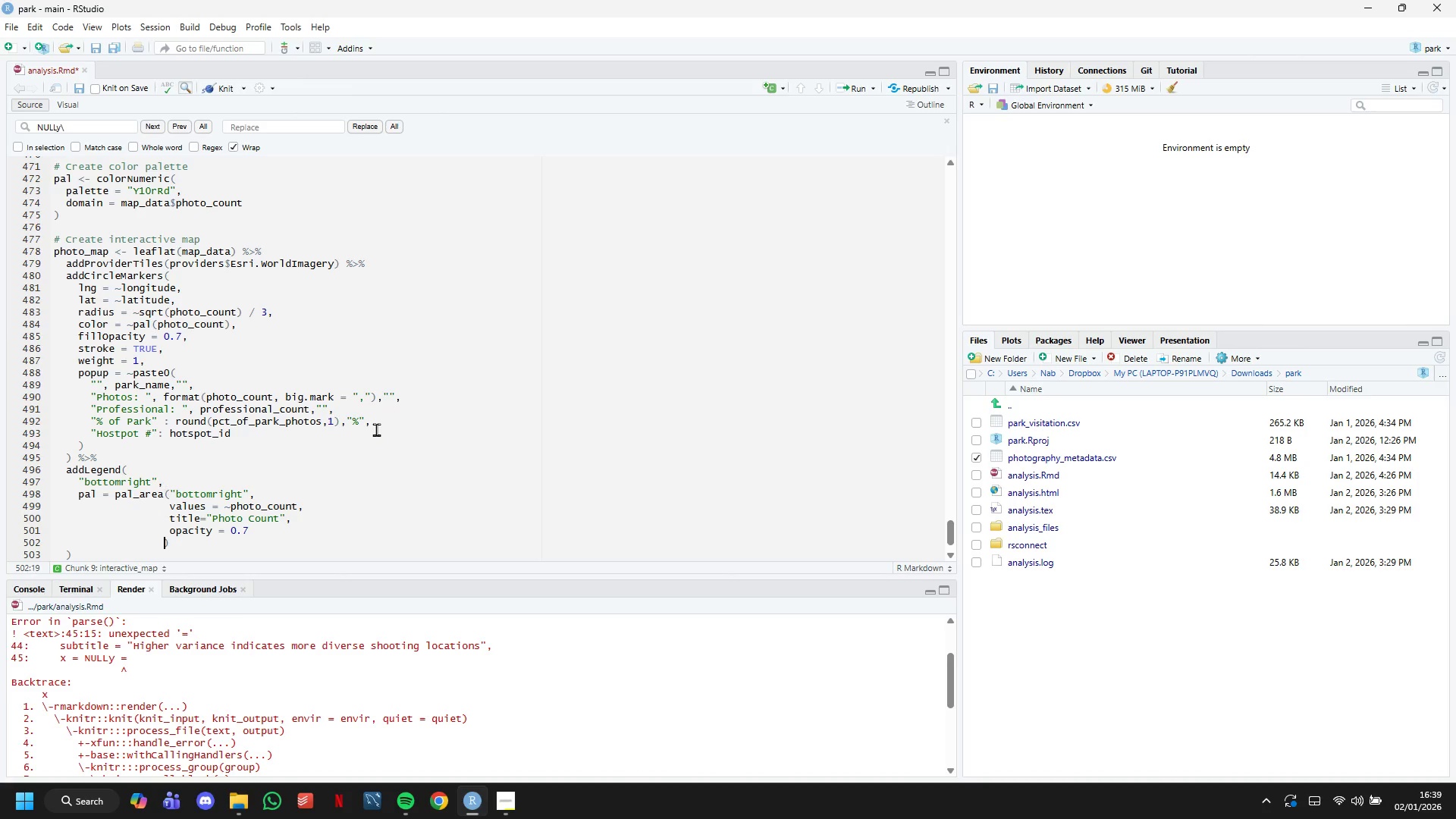 
key(Backspace)
 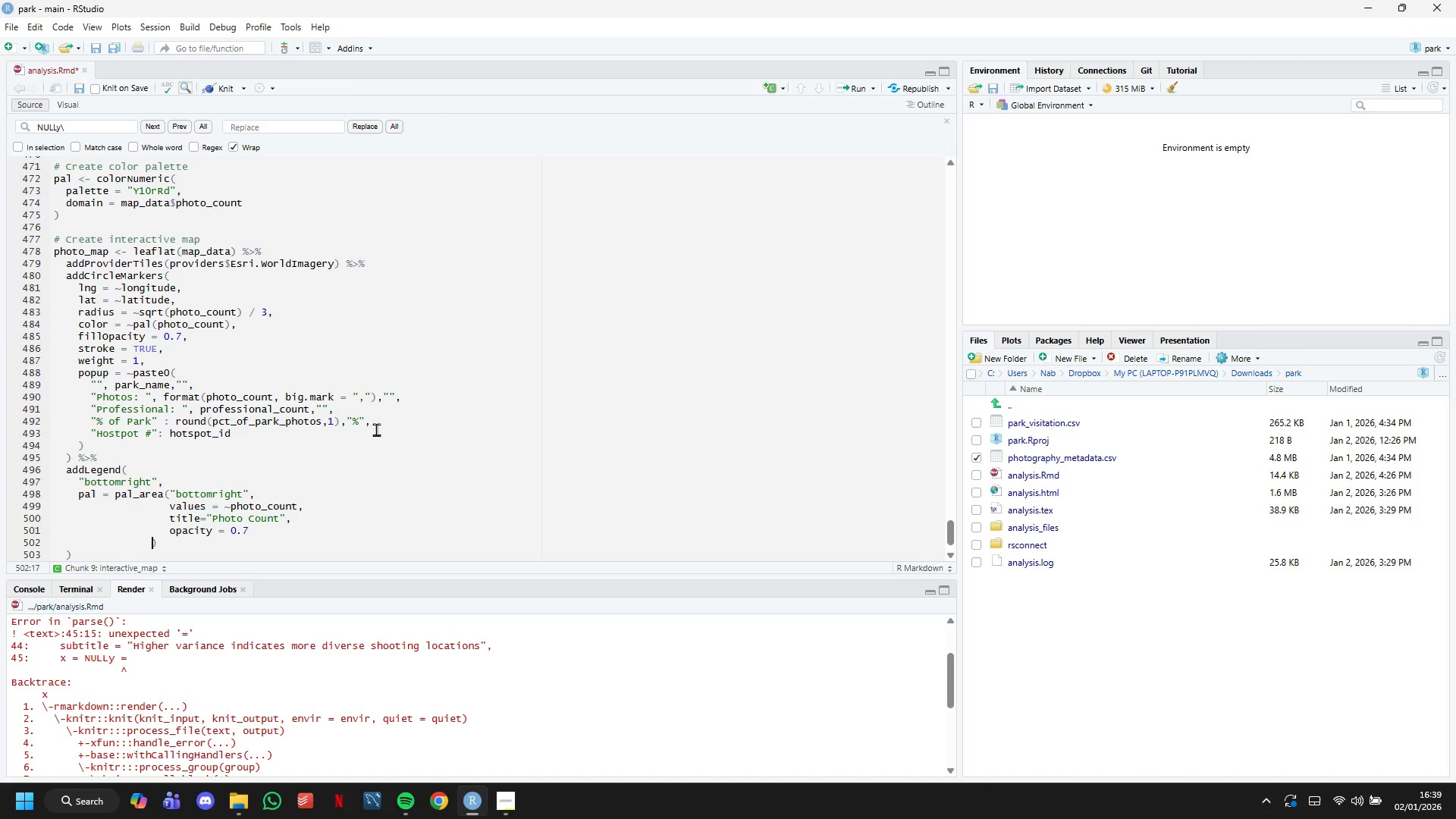 
hold_key(key=Backspace, duration=0.52)
 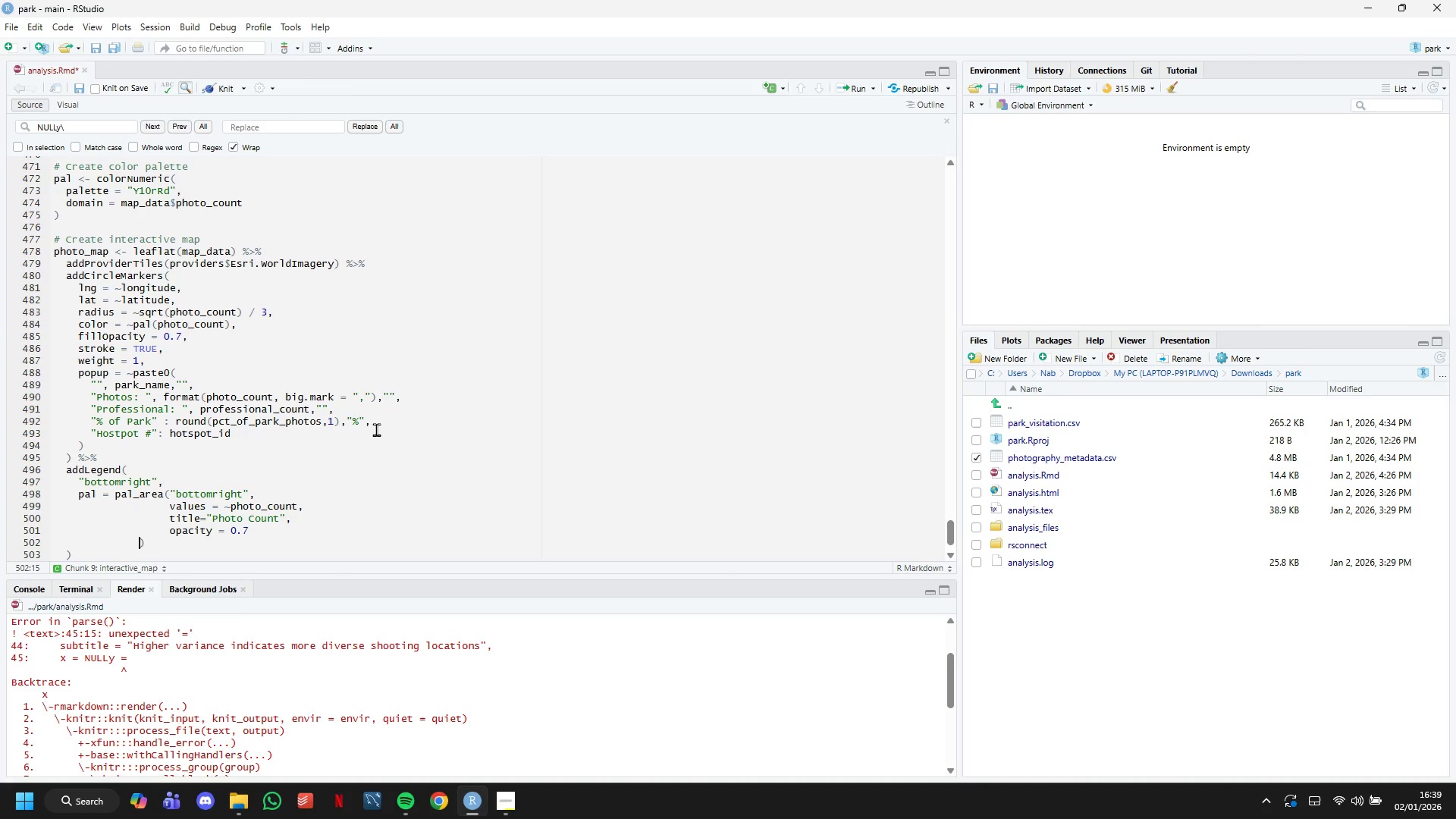 
wait(10.05)
 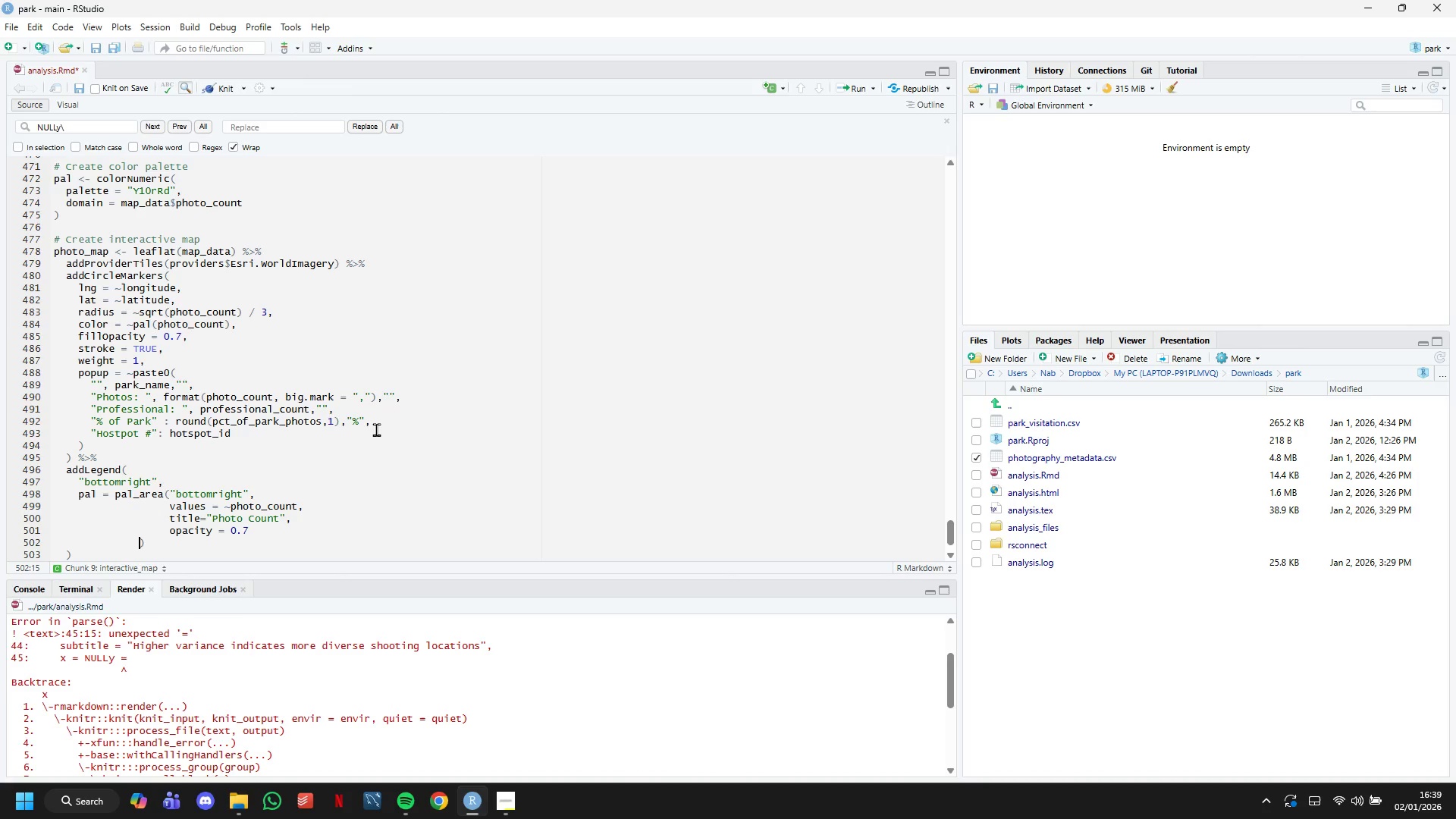 
scroll: coordinate [266, 494], scroll_direction: down, amount: 1.0
 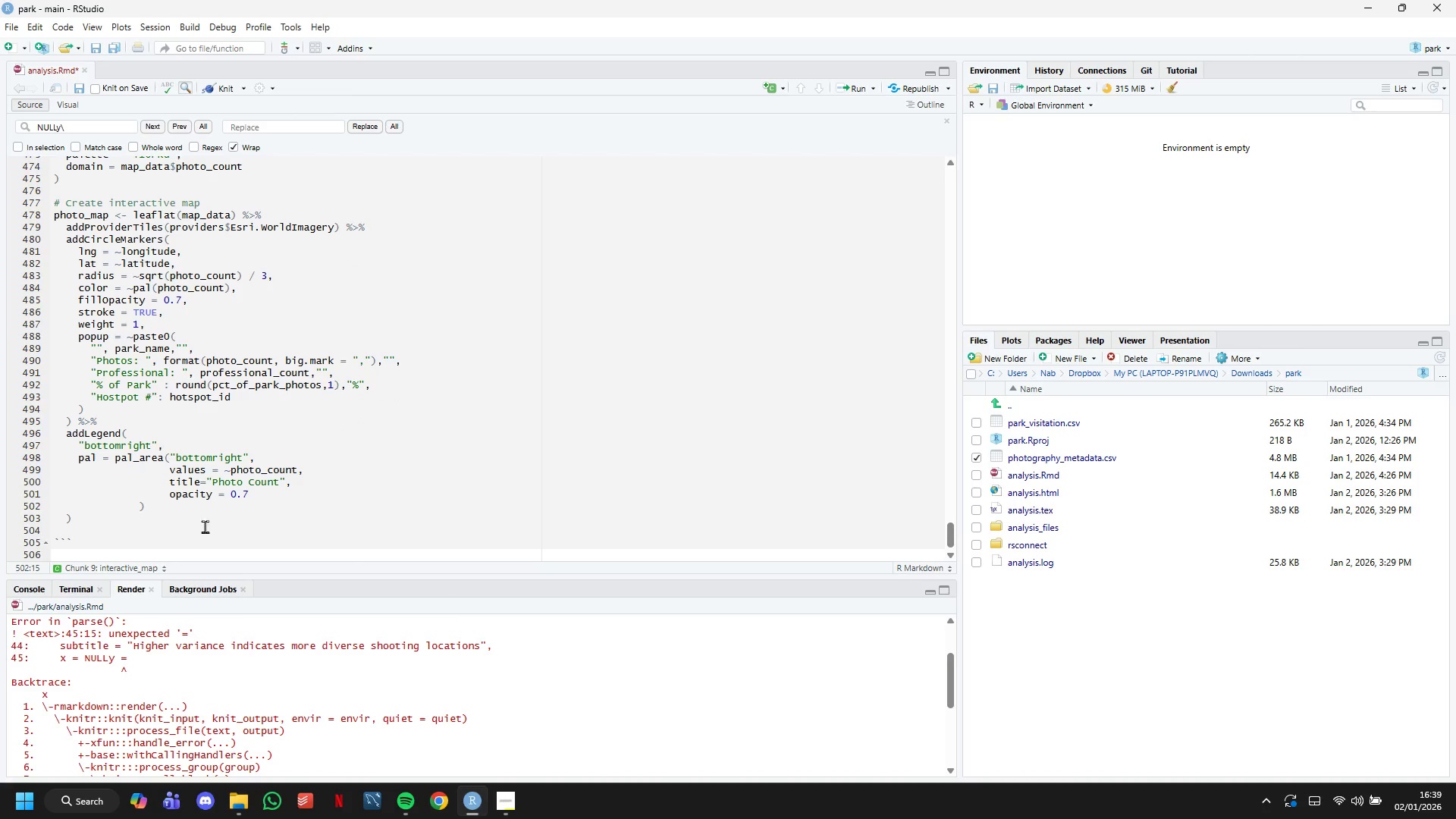 
left_click([199, 520])
 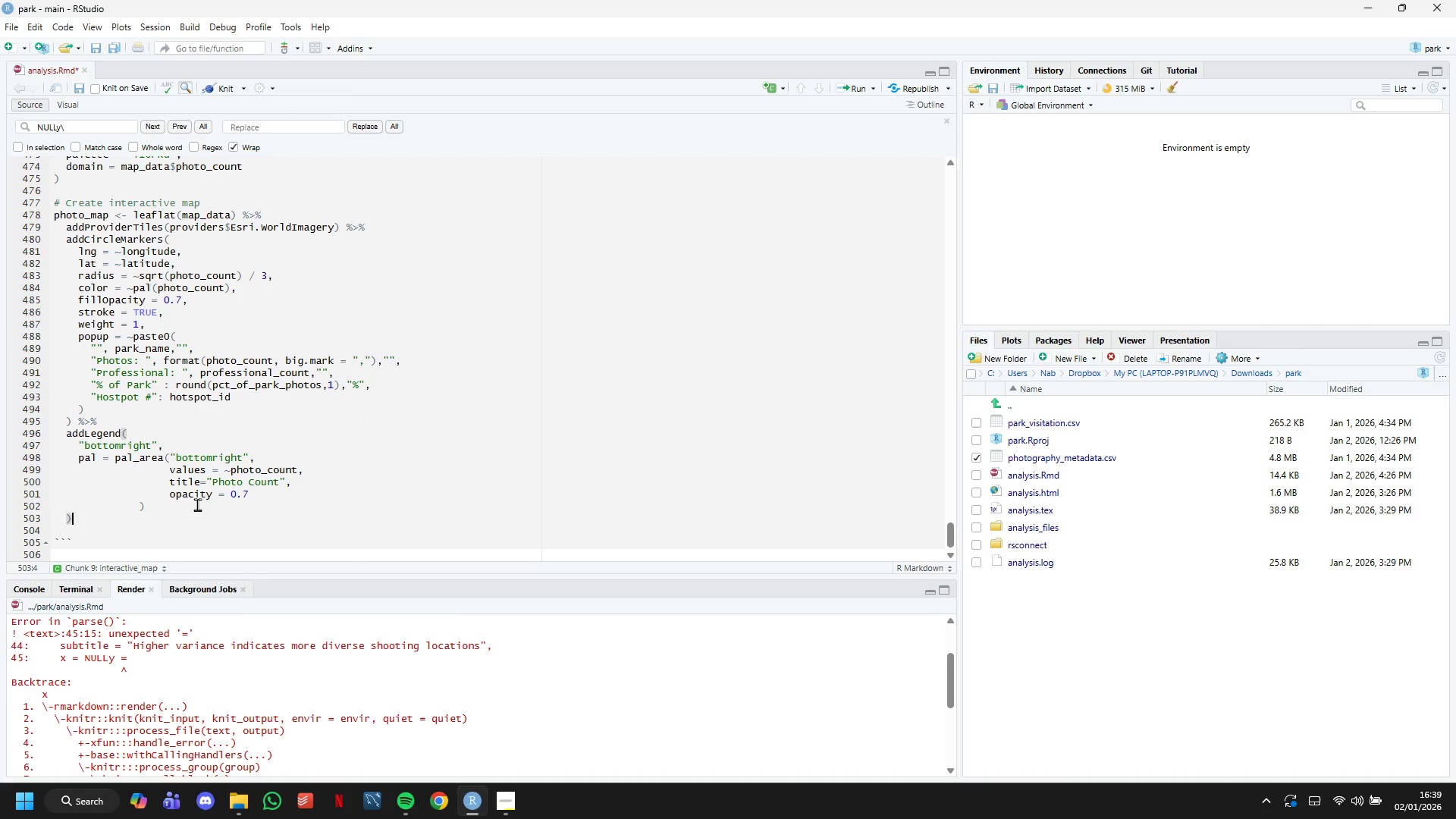 
left_click_drag(start_coordinate=[197, 504], to_coordinate=[155, 459])
 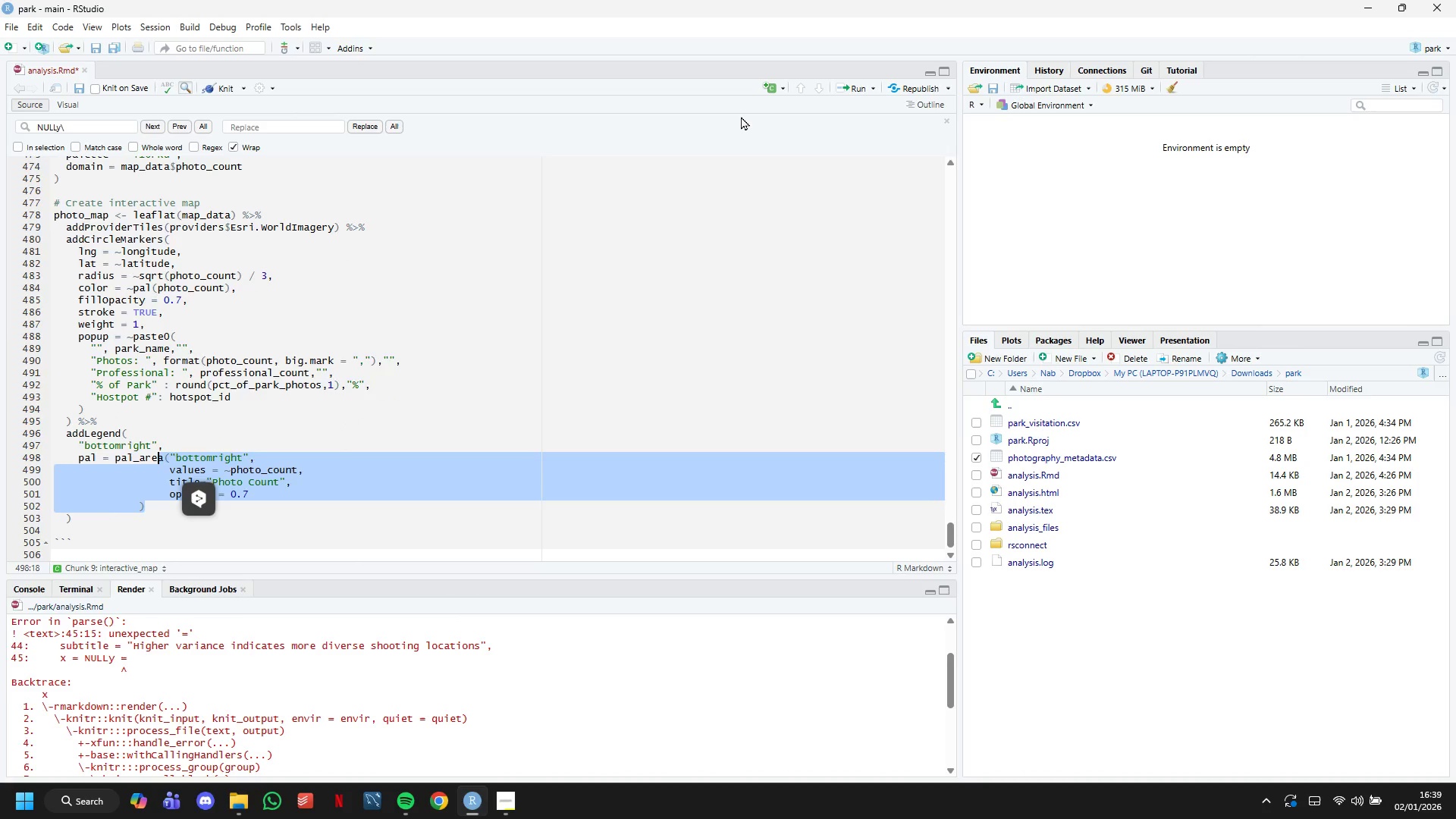 
key(Backspace)
 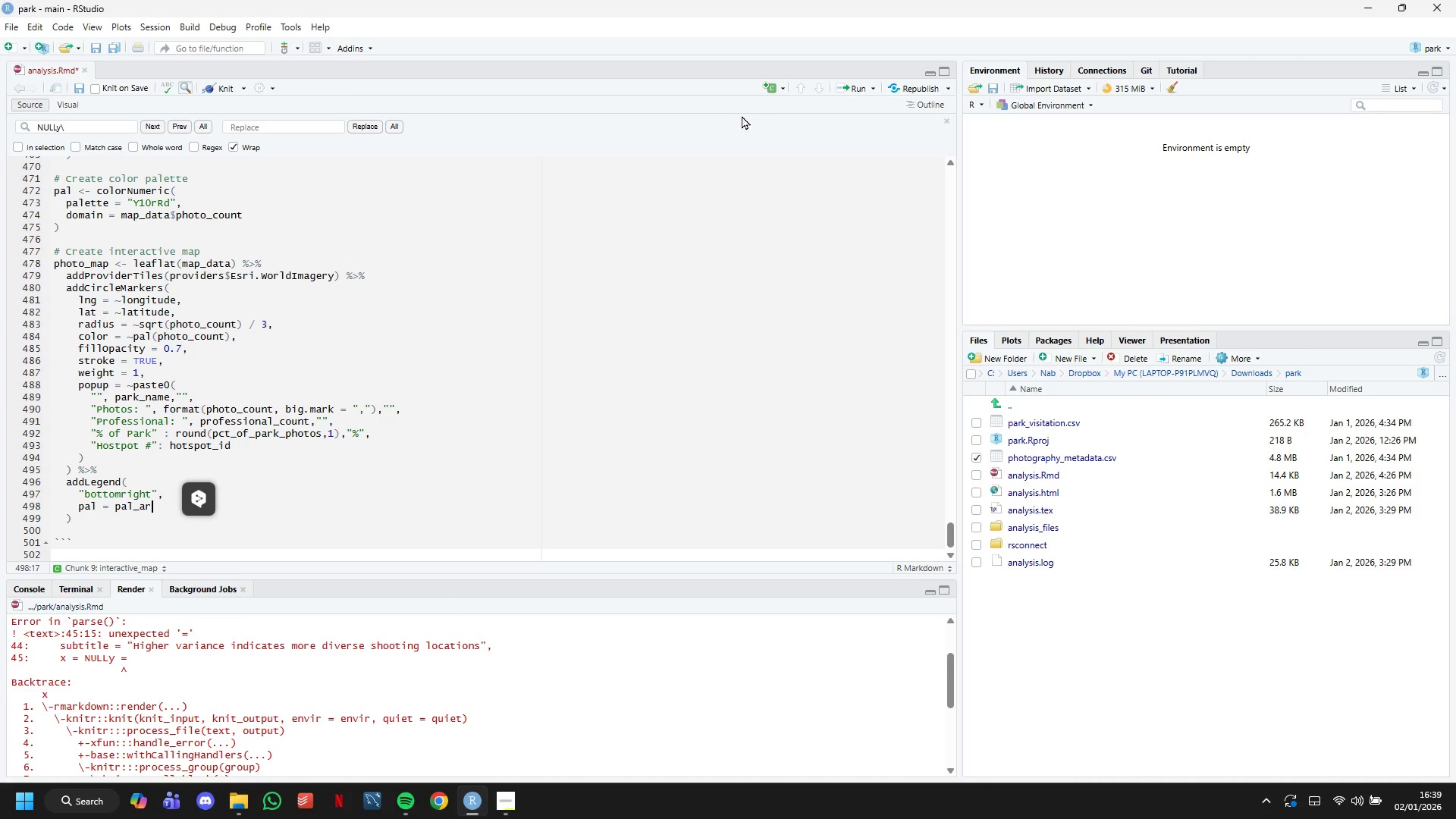 
key(Backspace)
 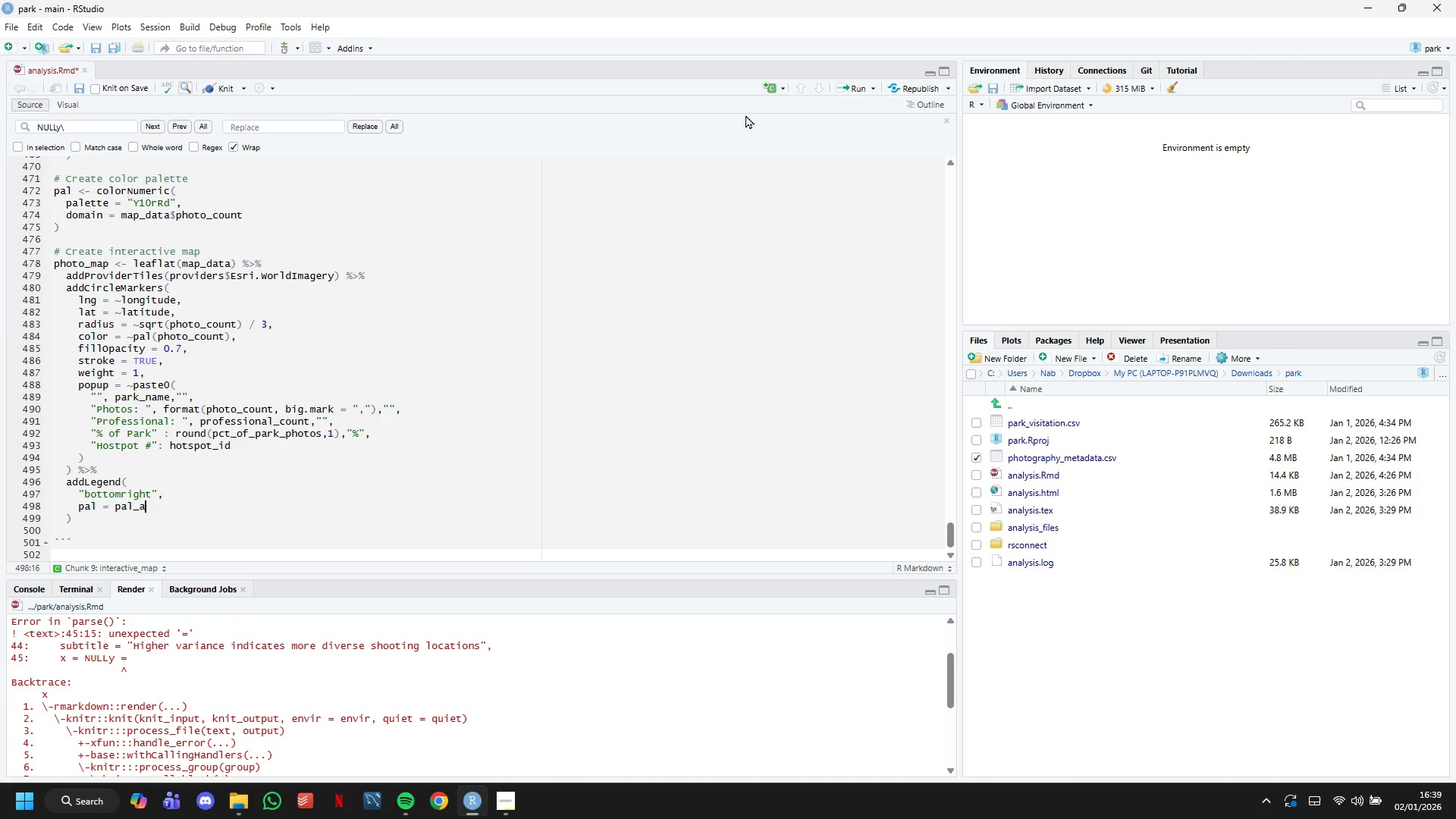 
key(Backspace)
 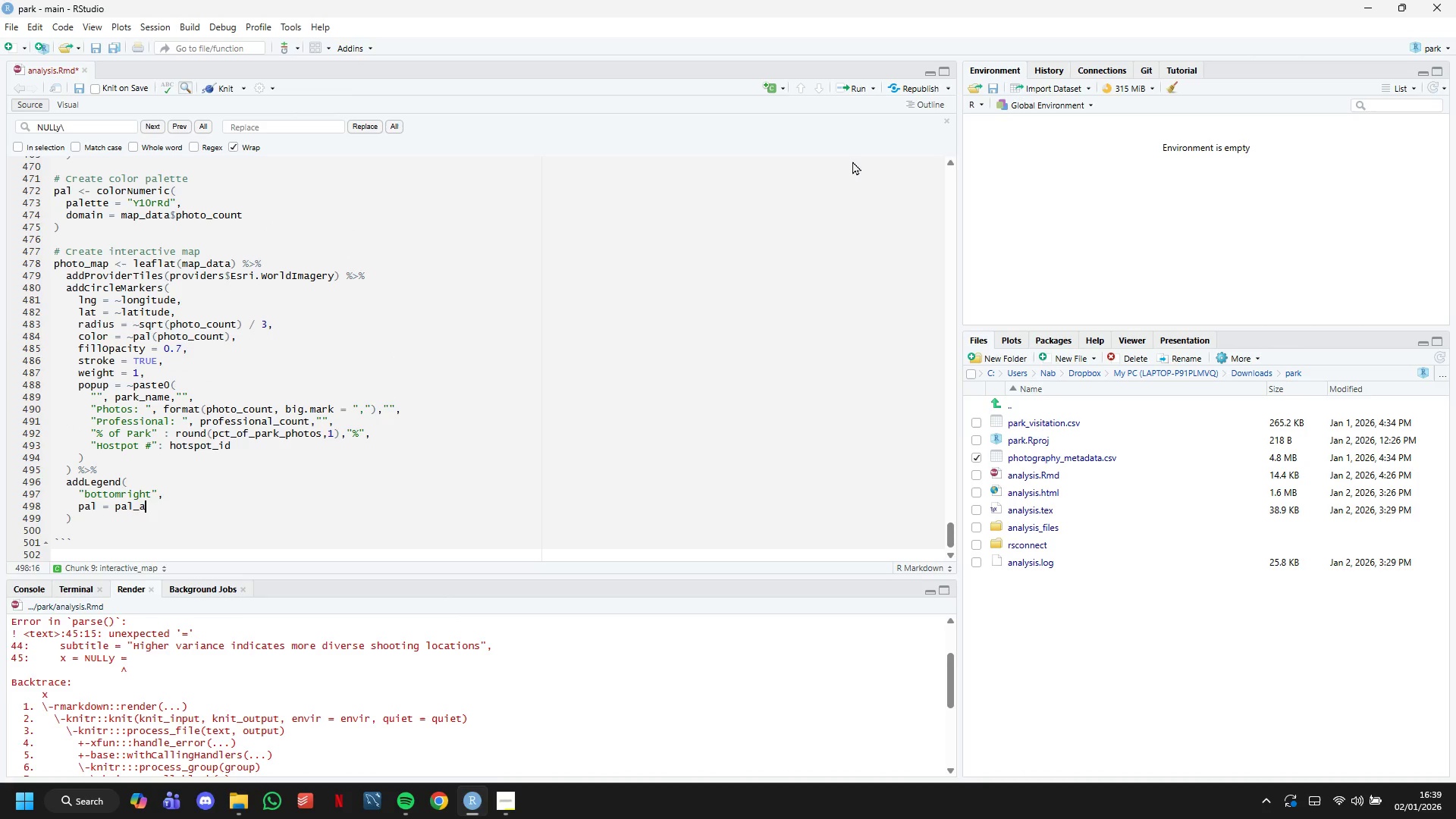 
key(ArrowDown)
 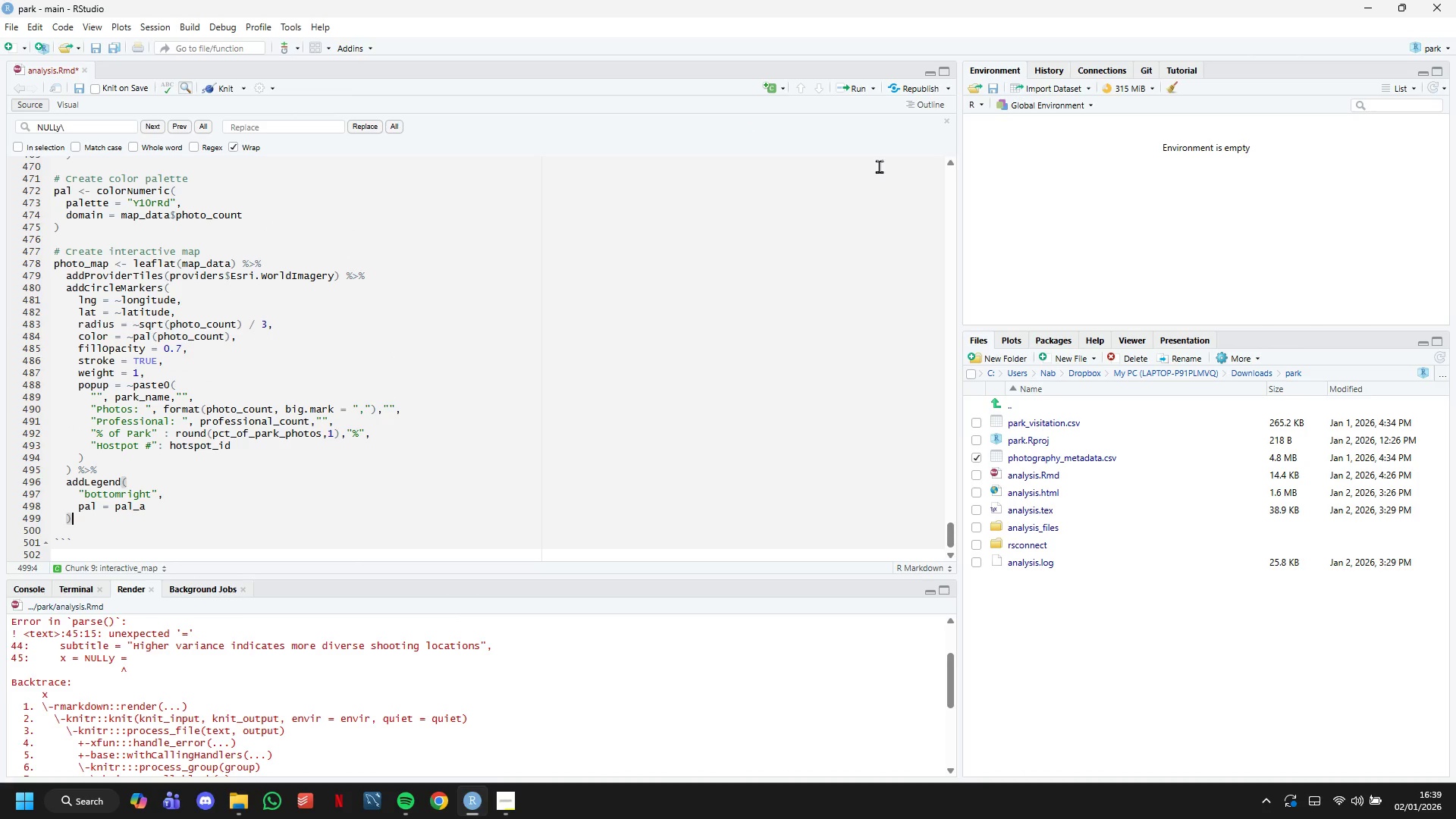 
hold_key(key=Backspace, duration=1.09)
 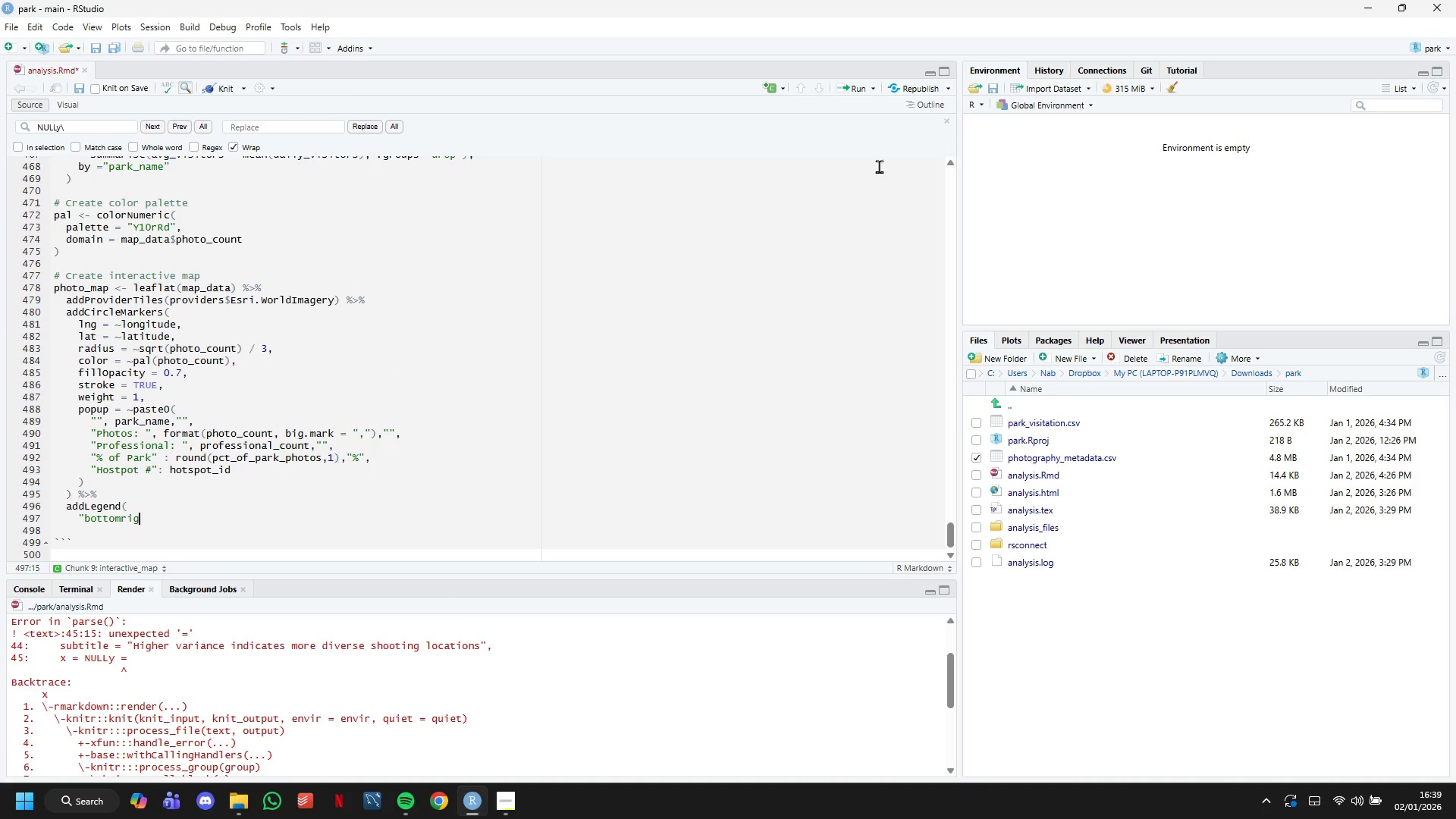 
hold_key(key=Backspace, duration=0.84)
 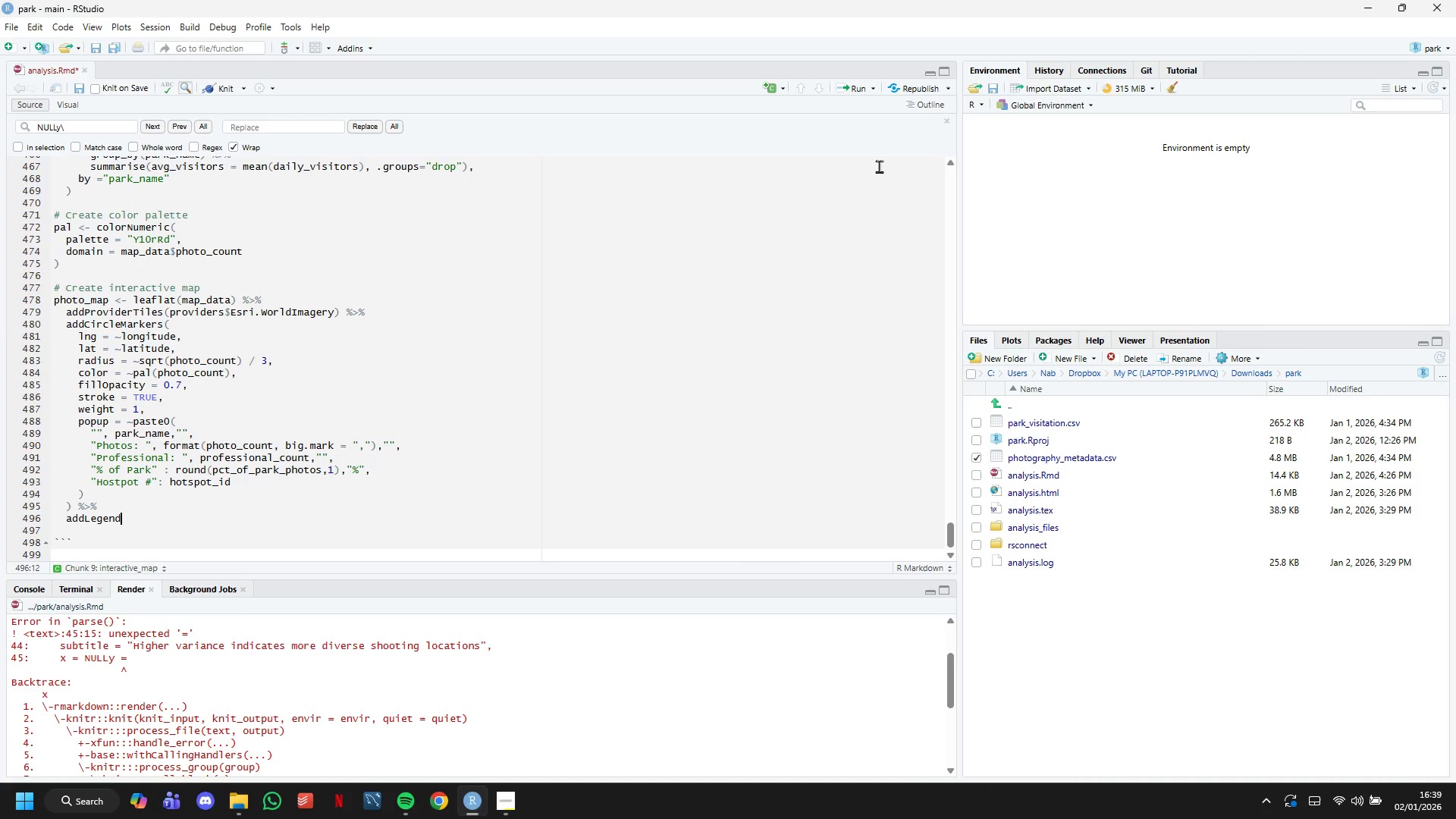 
hold_key(key=Backspace, duration=0.64)
 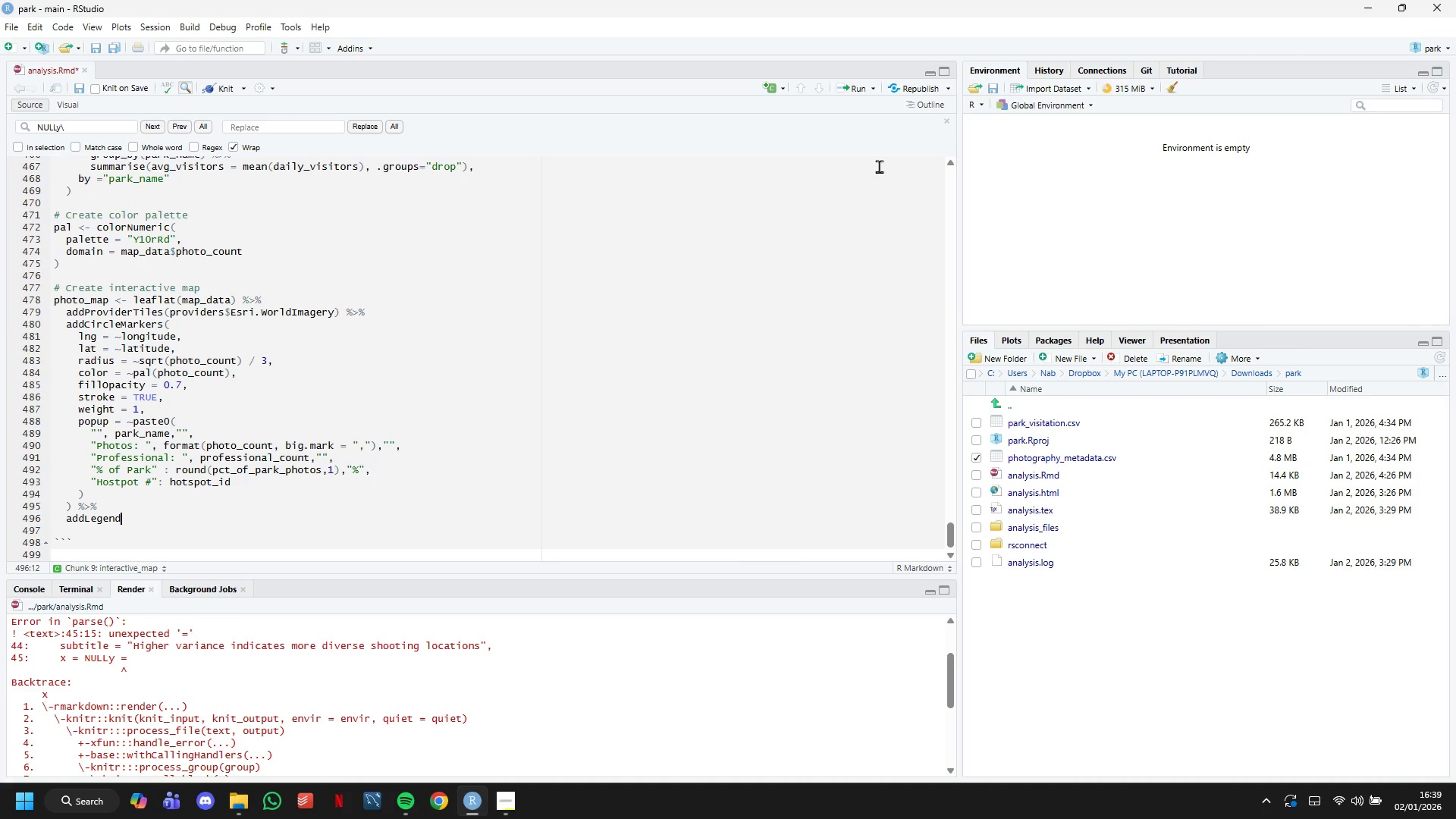 
key(Shift+9)
 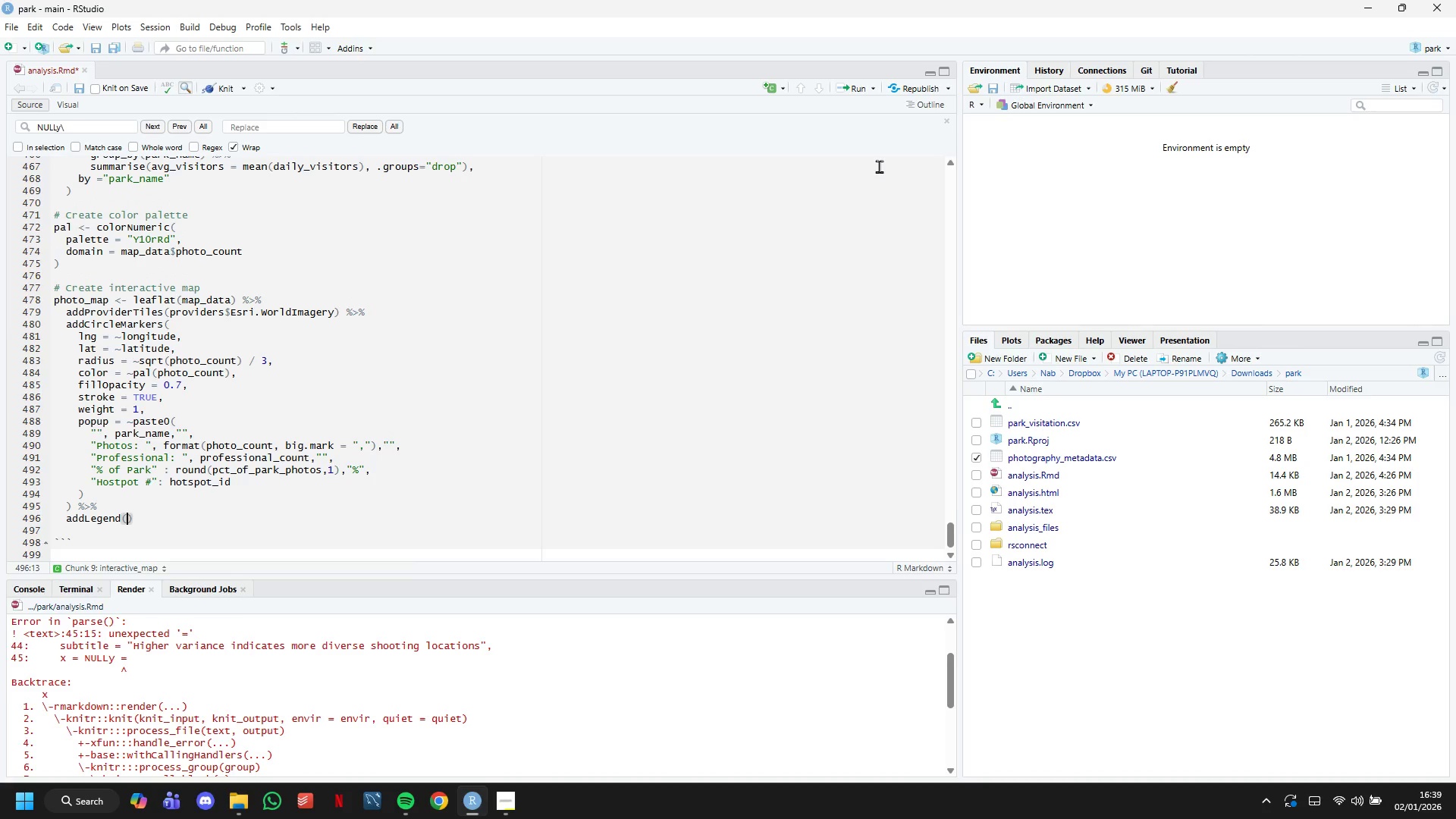 
key(Shift+Enter)
 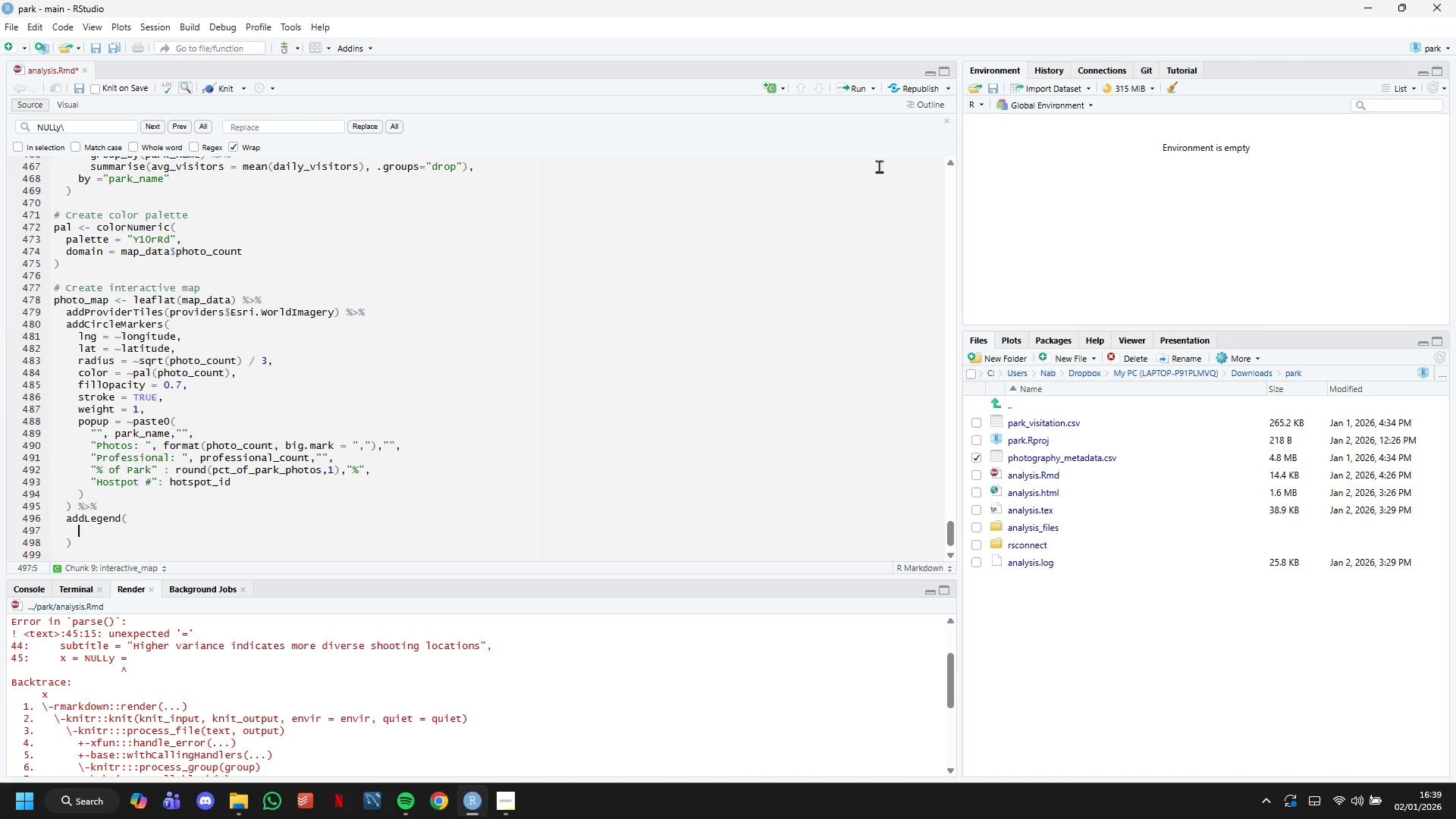 
type("bottomright)
 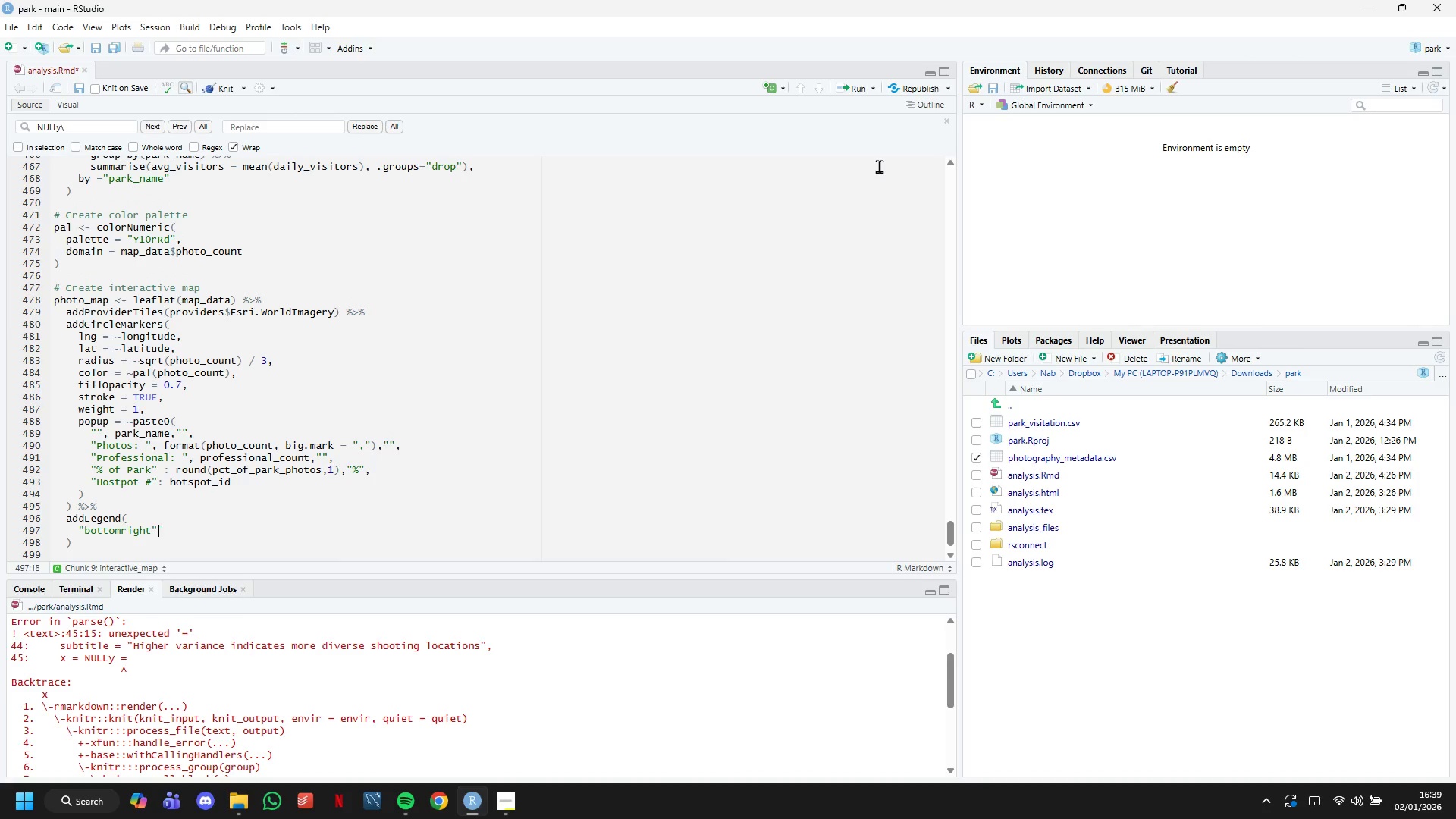 
key(ArrowRight)
 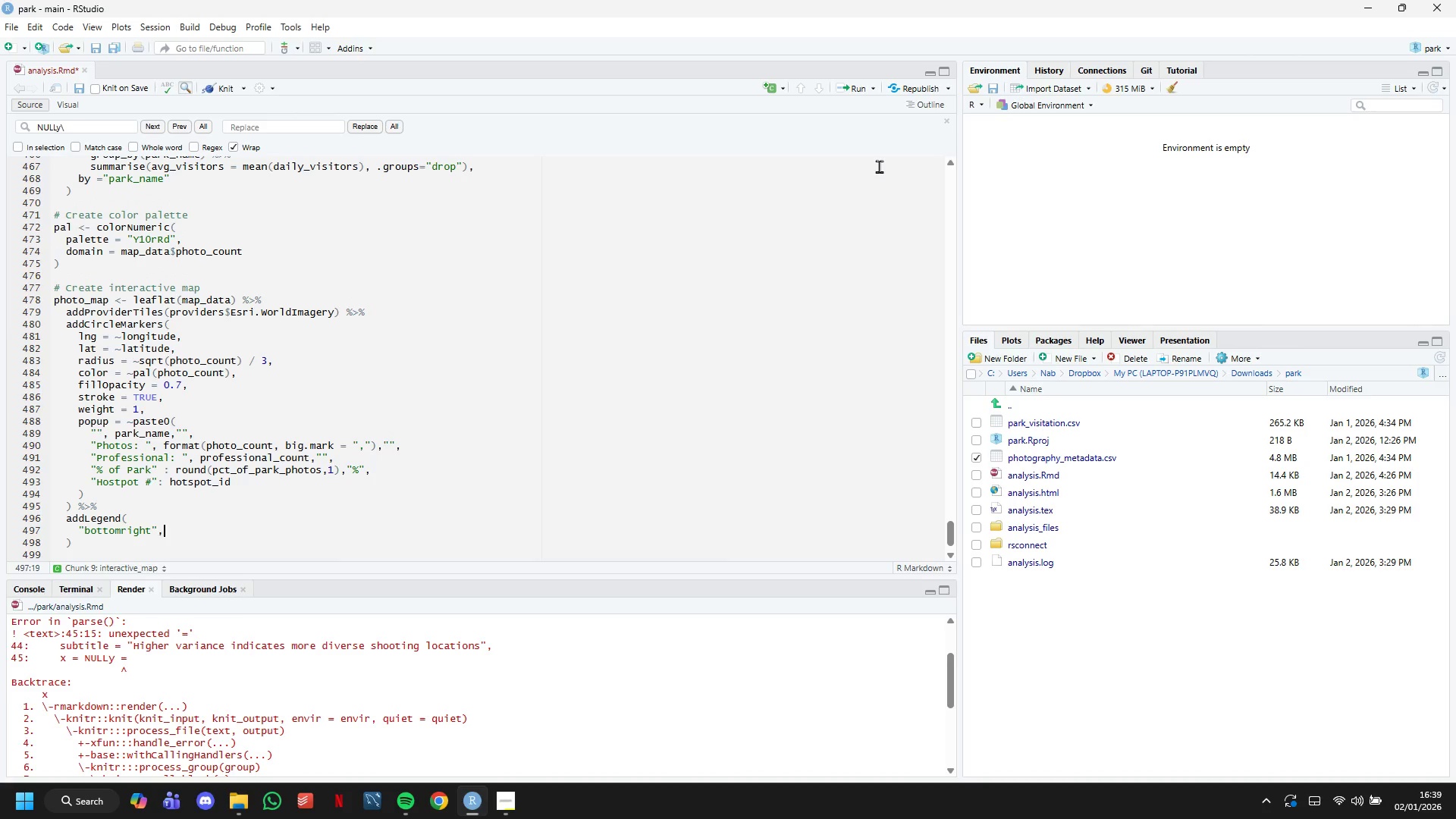 
key(Comma)
 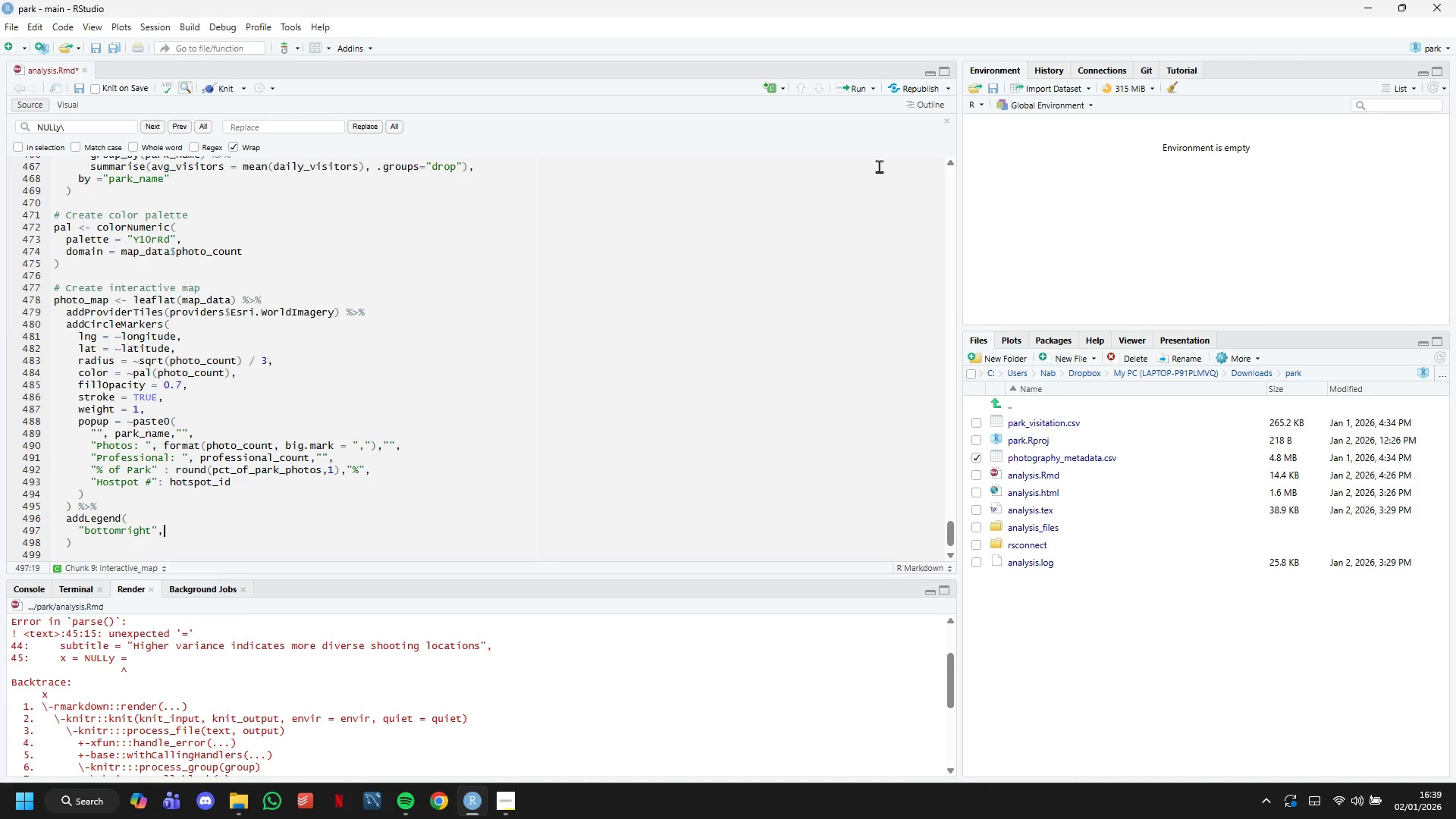 
key(Enter)
 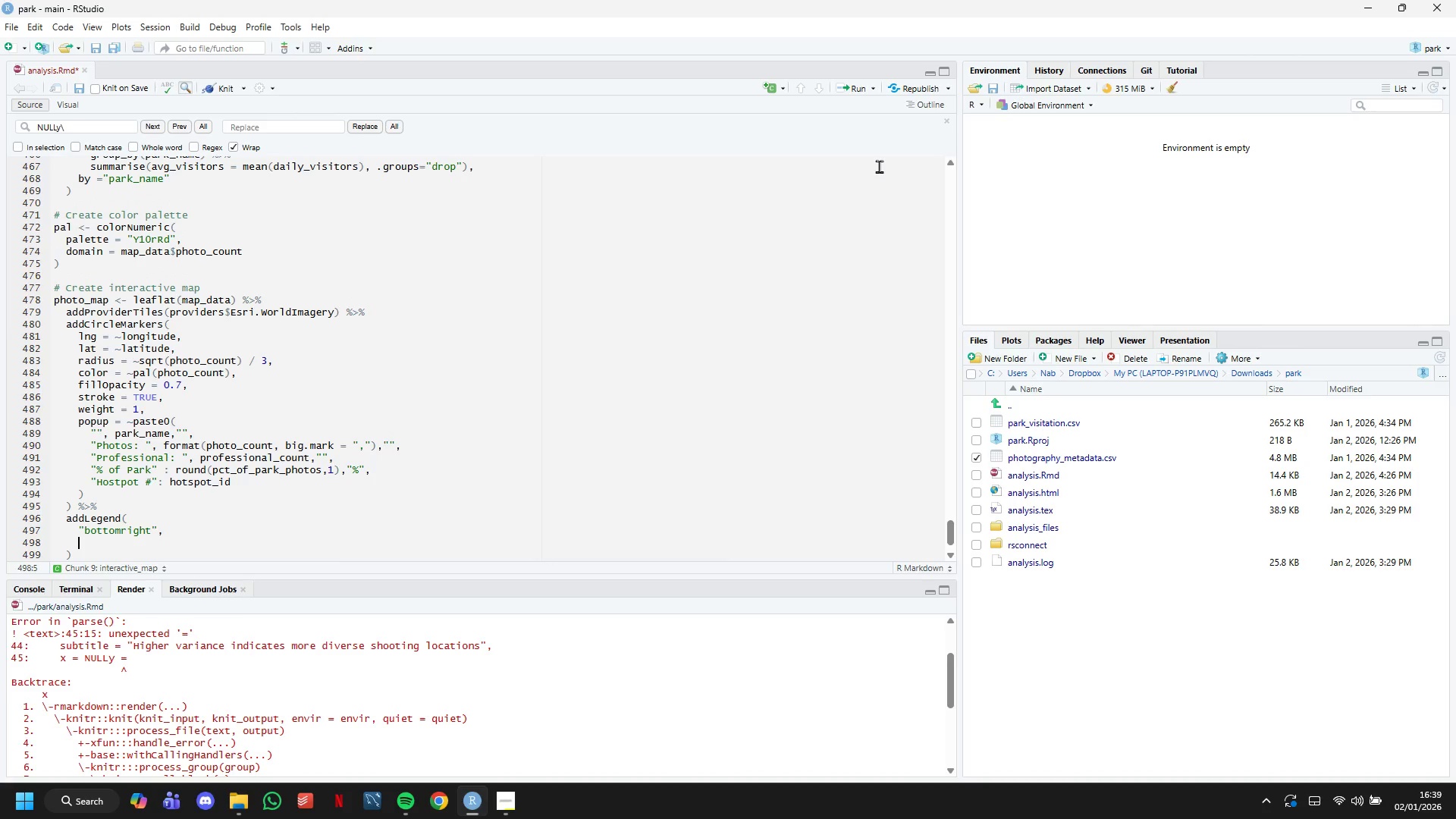 
type(pal = pal,)
 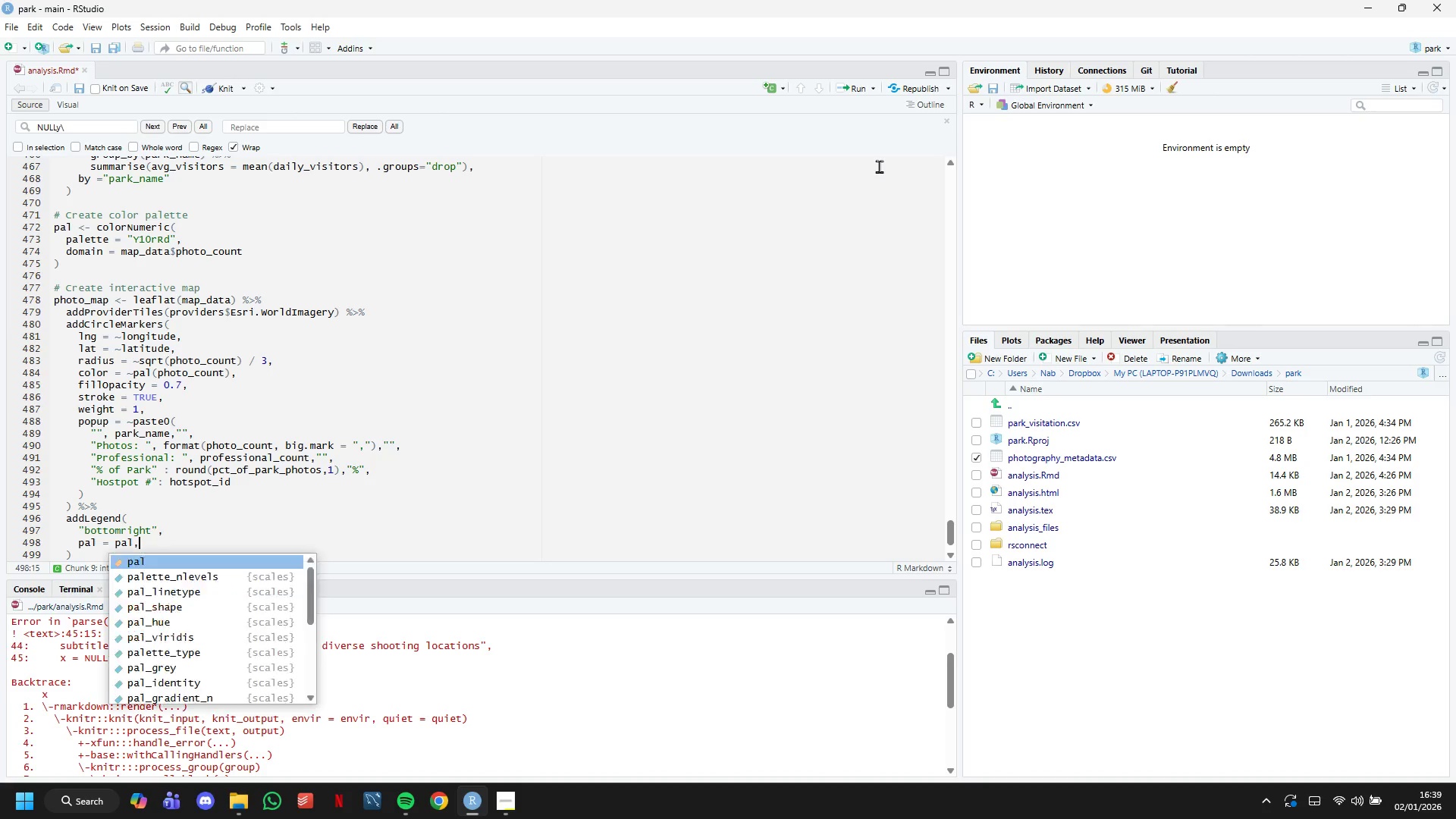 
key(Enter)
 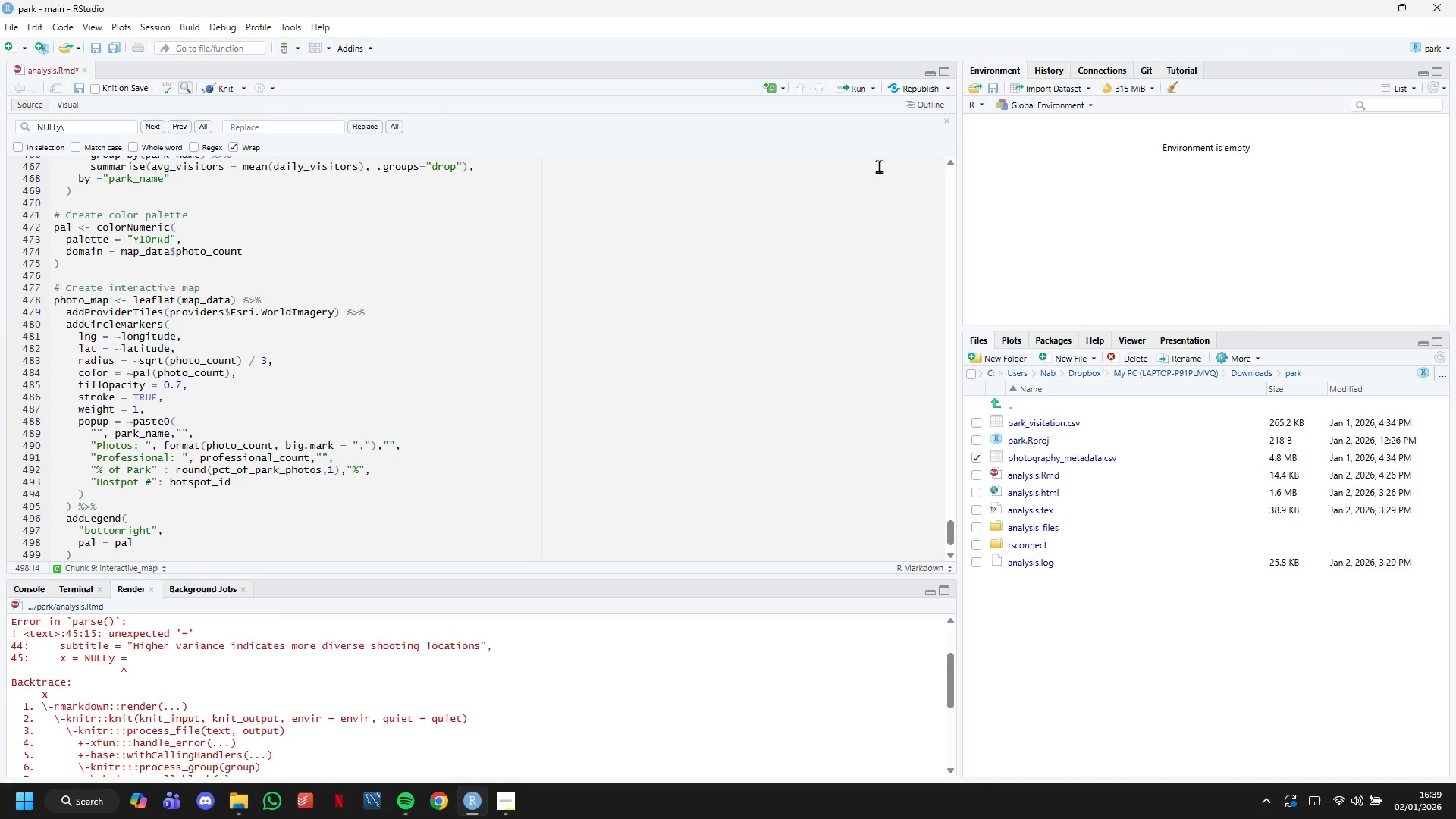 
type(values = ~-)
key(Backspace)
type(photo_count,)
 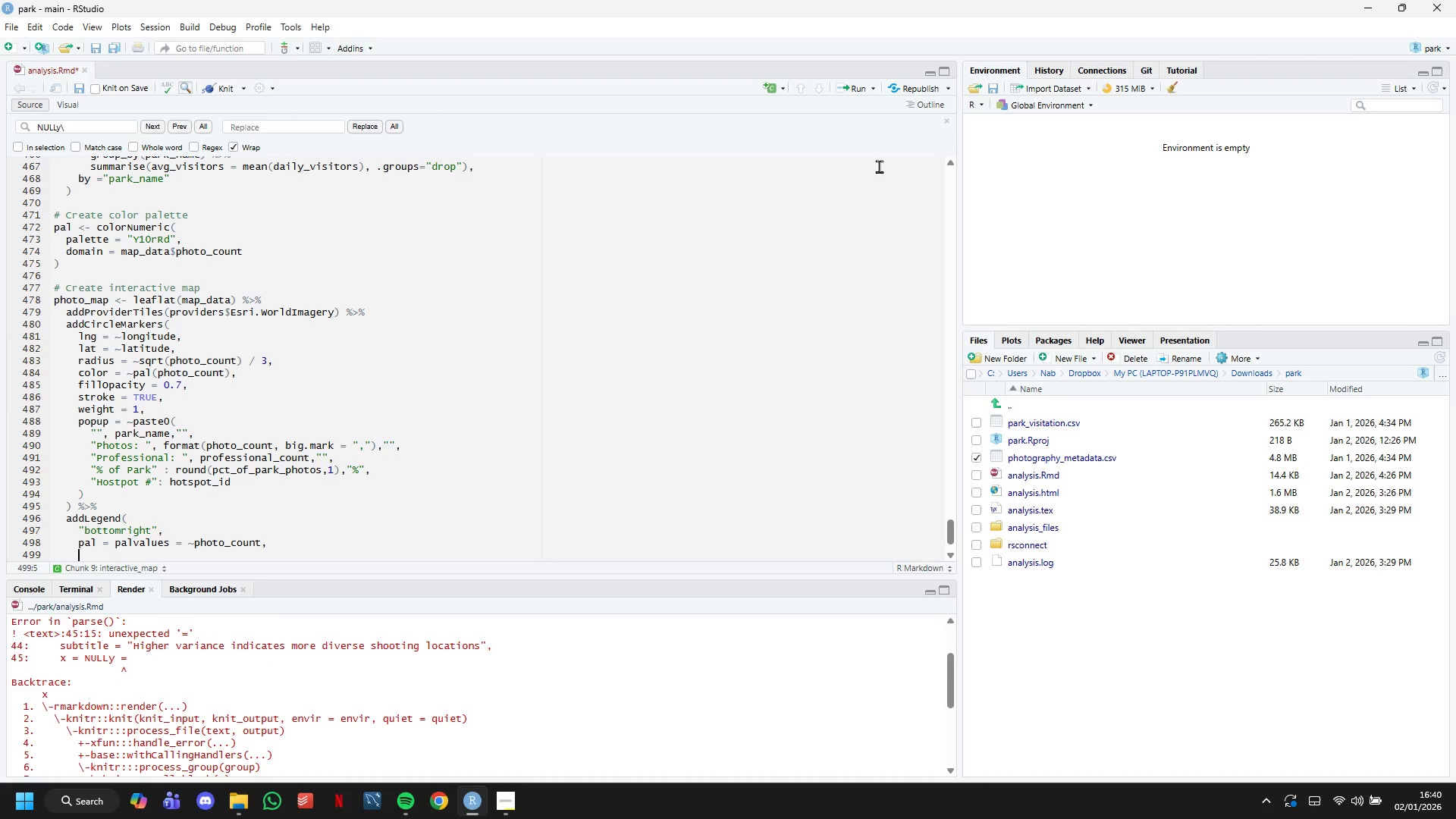 
 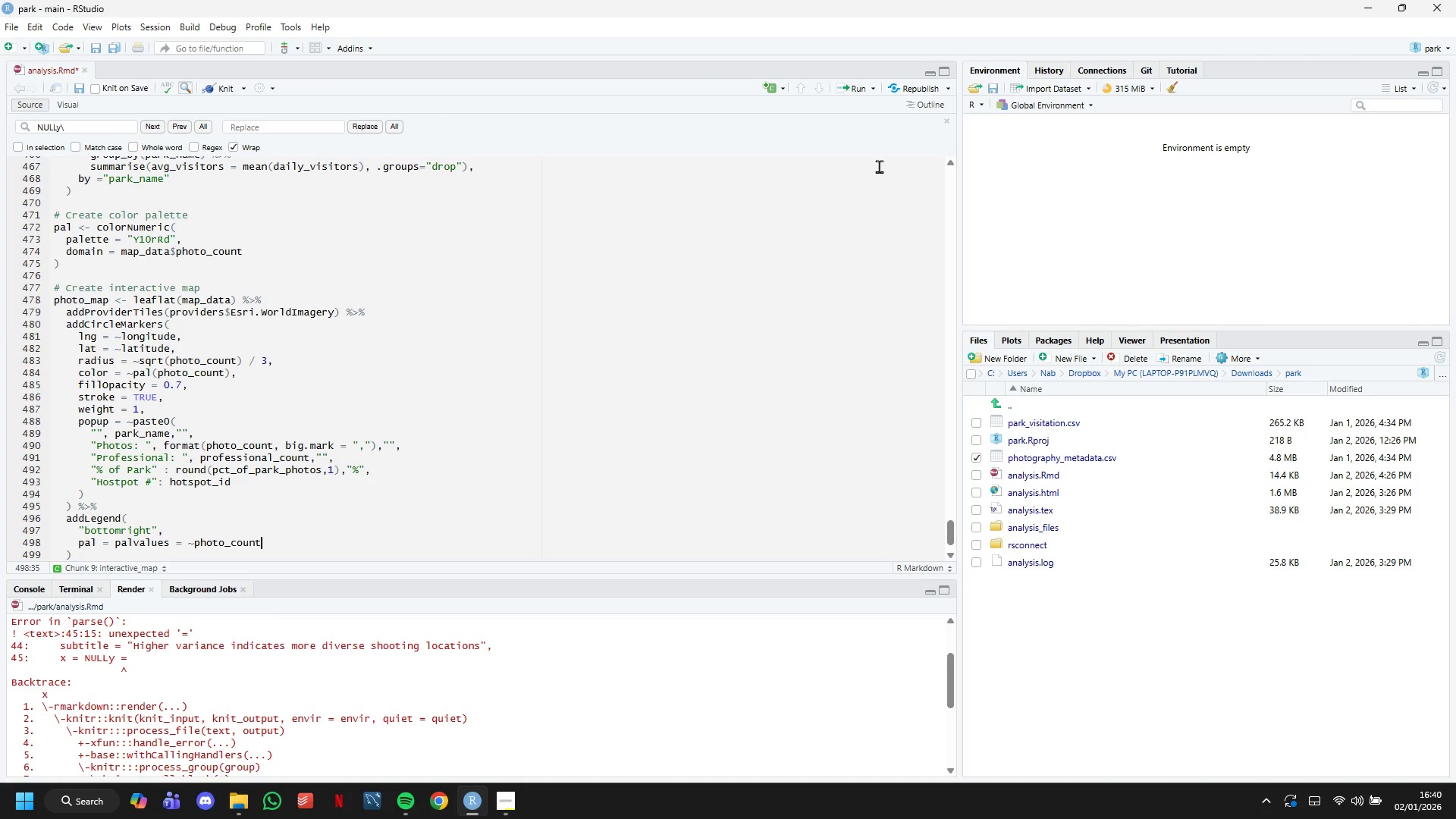 
key(Enter)
 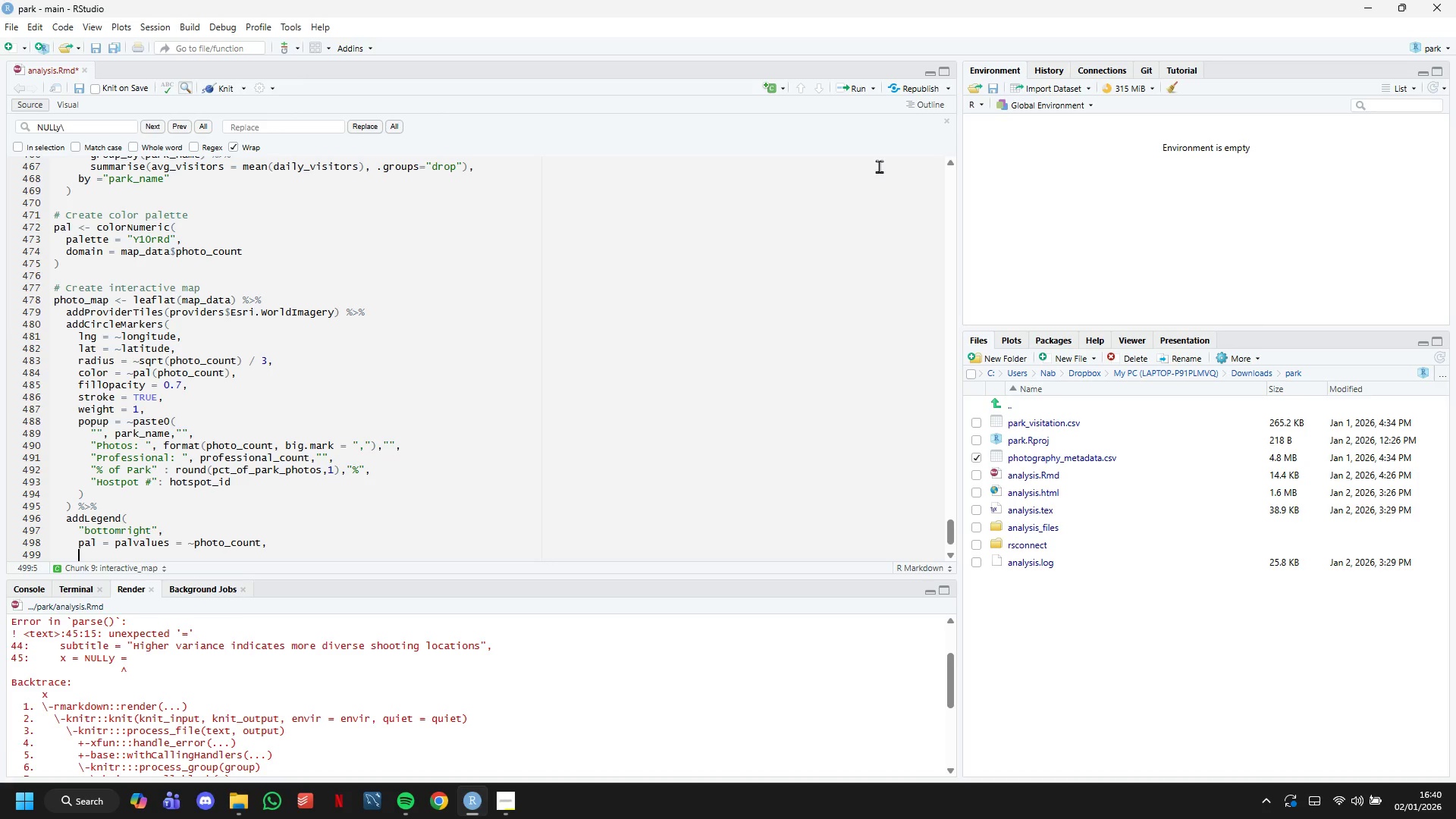 
type(title = "Photo CAOUNT)
key(Backspace)
key(Backspace)
key(Backspace)
key(Backspace)
key(Backspace)
type(OUNT)
key(Backspace)
key(Backspace)
key(Backspace)
key(Backspace)
type(ount)
 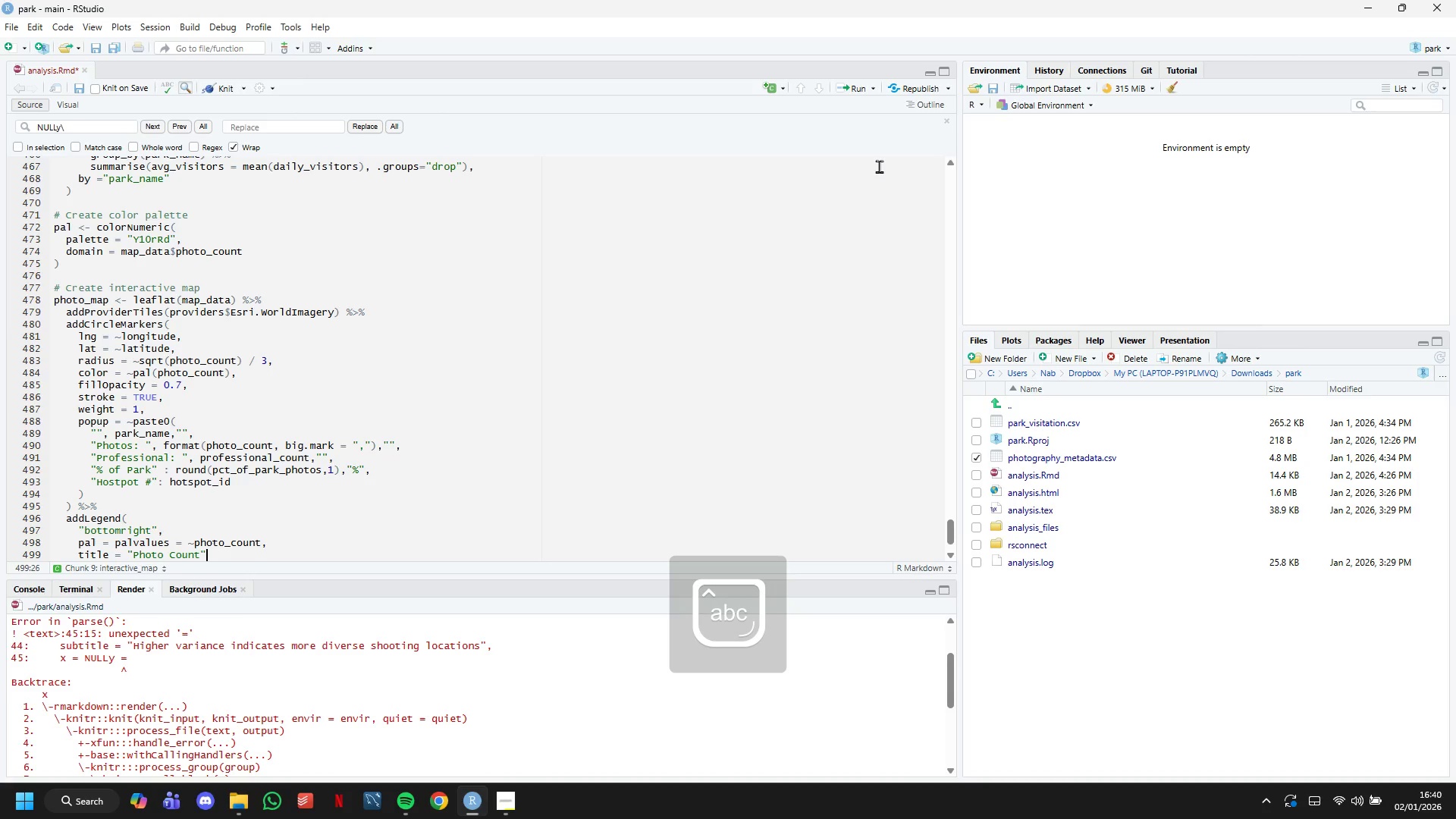 
 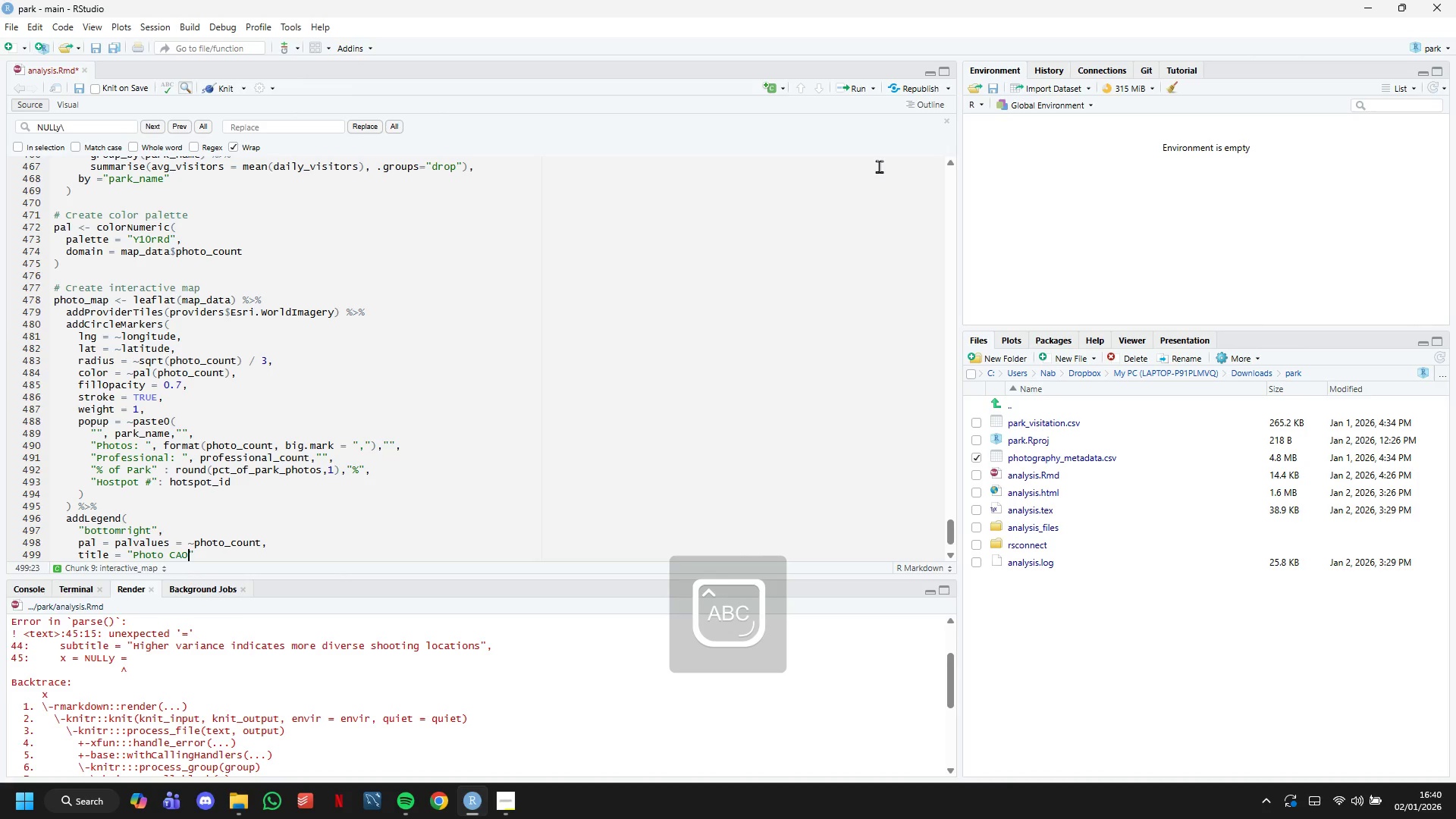 
key(ArrowRight)
 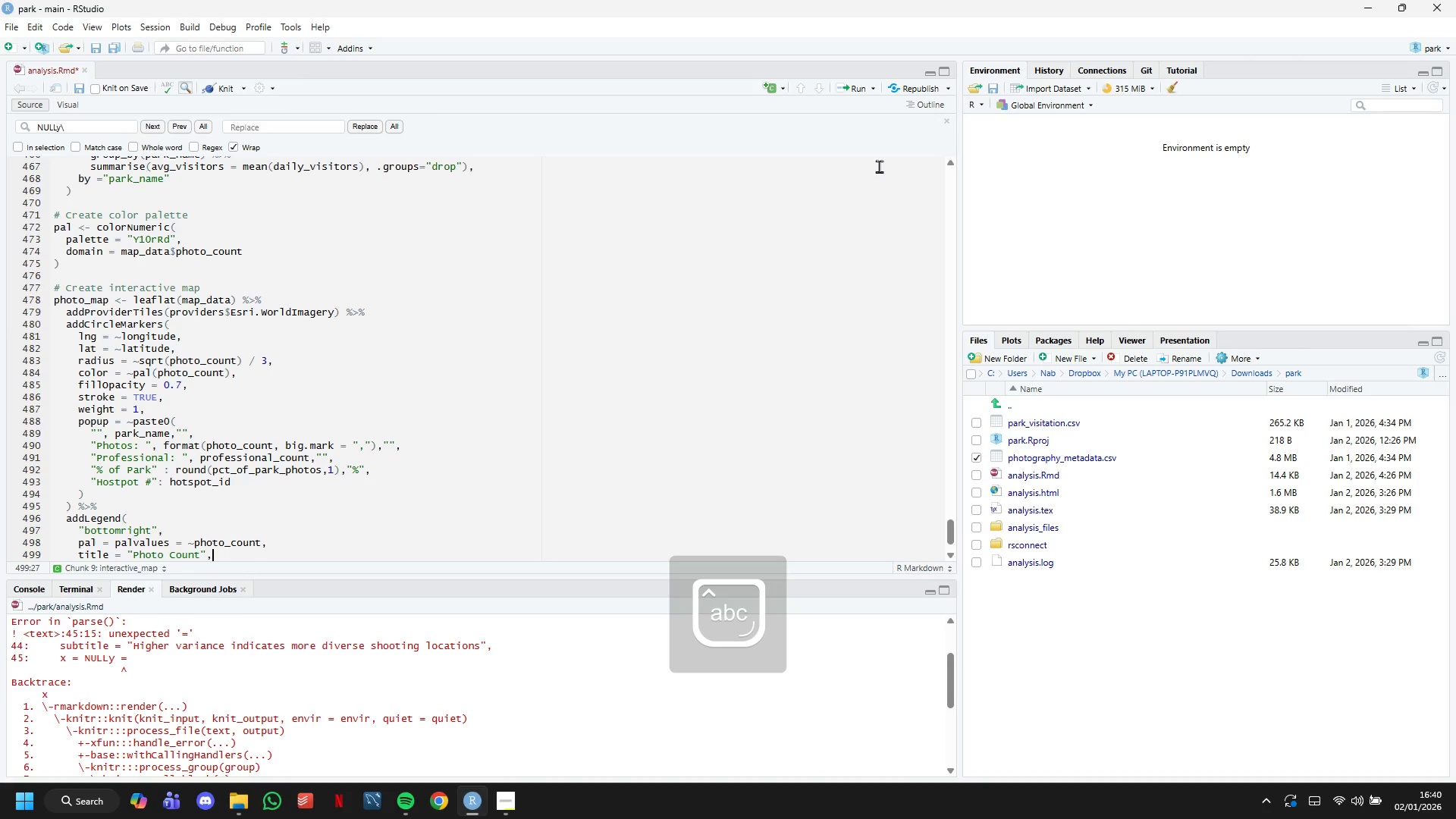 
key(Comma)
 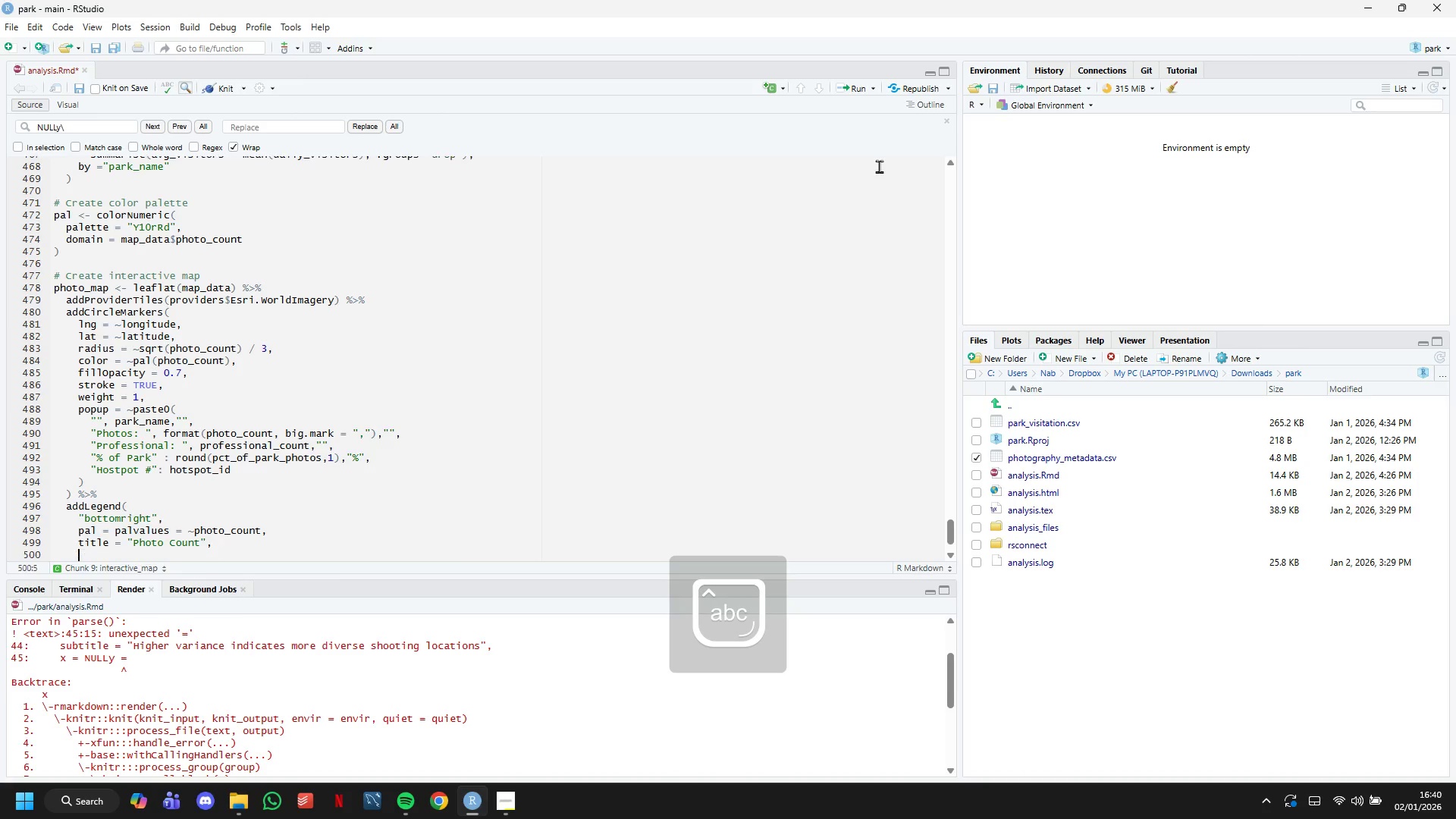 
key(Enter)
 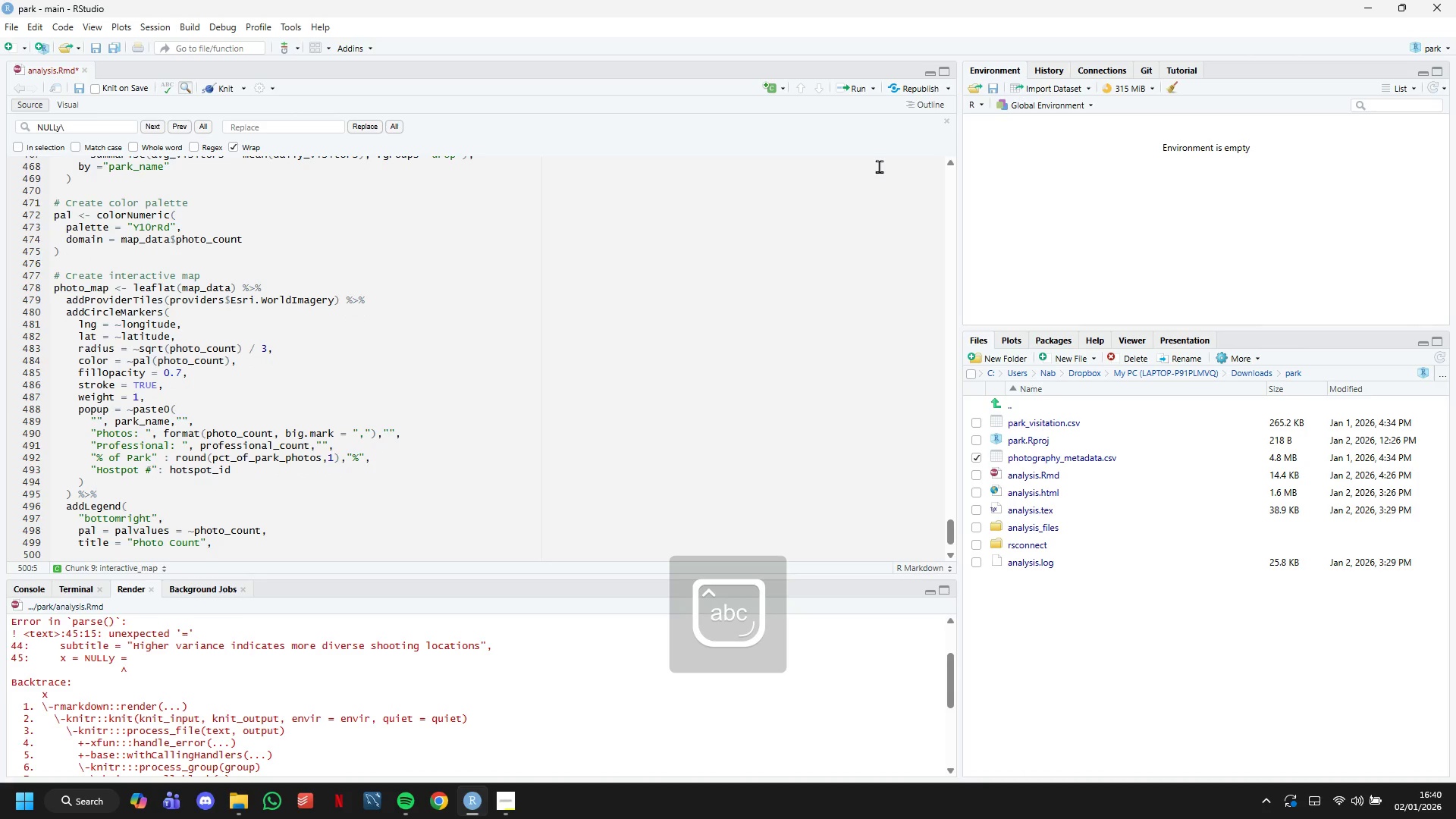 
type(opacity = 0.7,)
 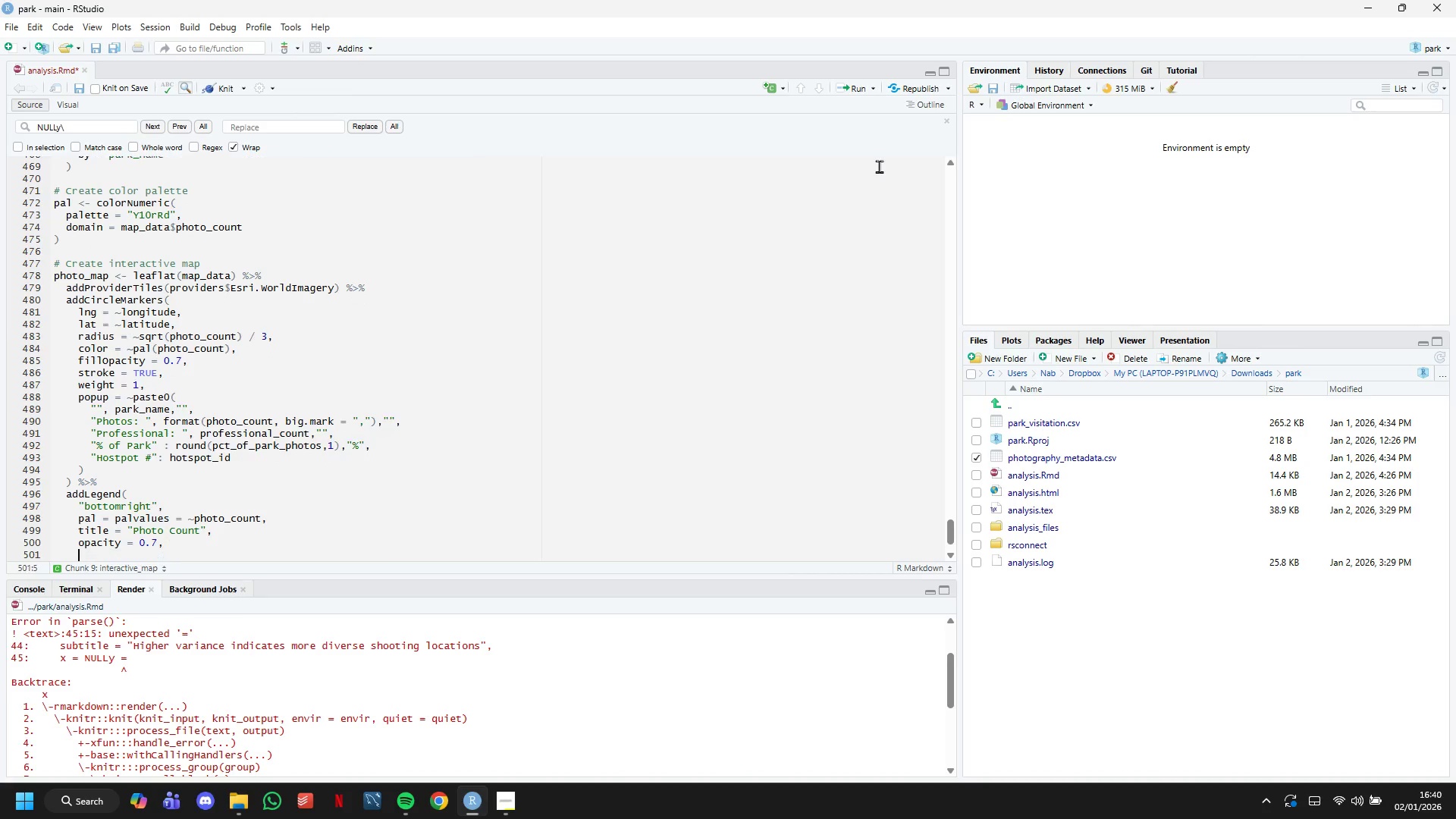 
key(Enter)
 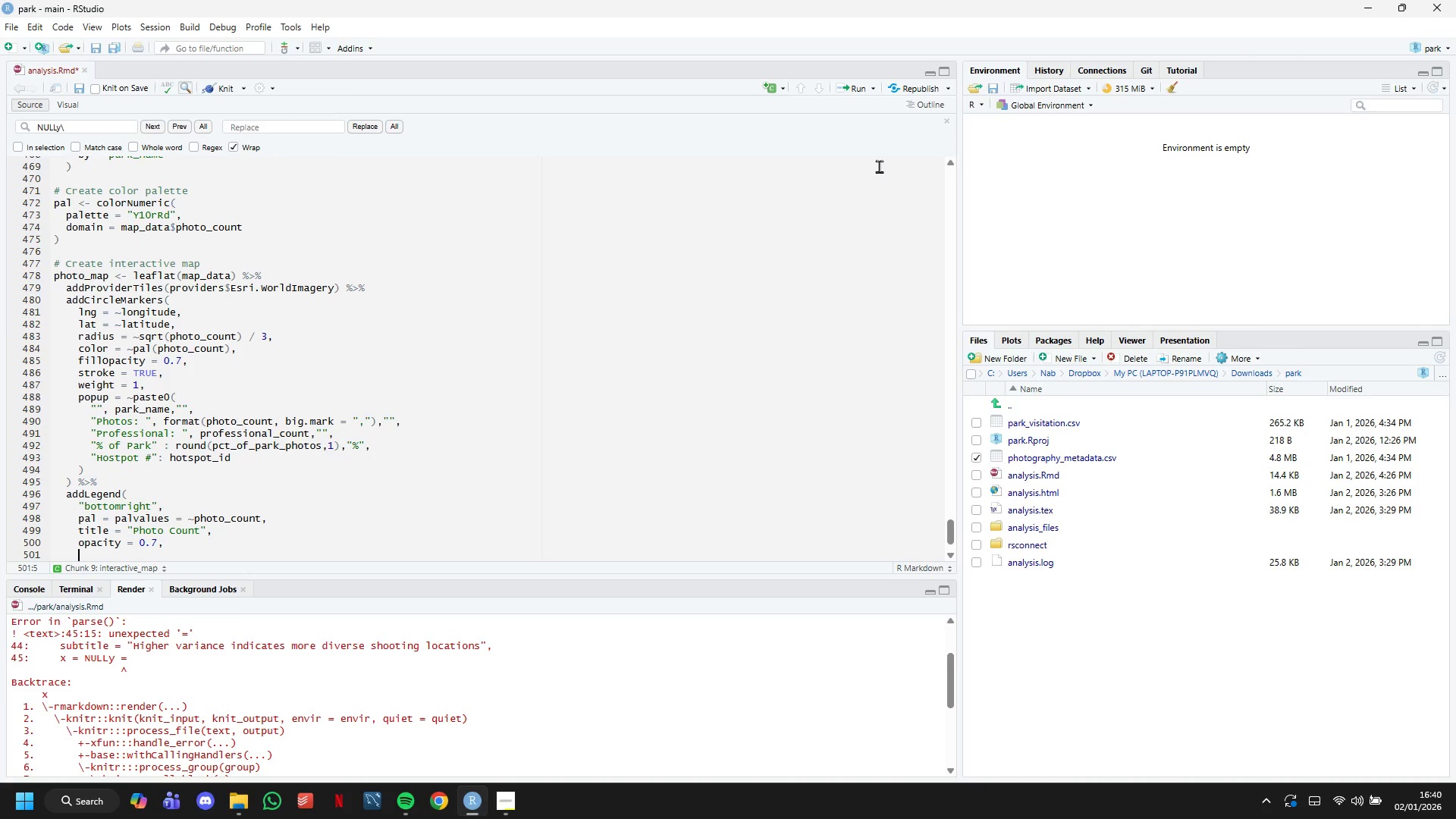 
key(Backspace)
 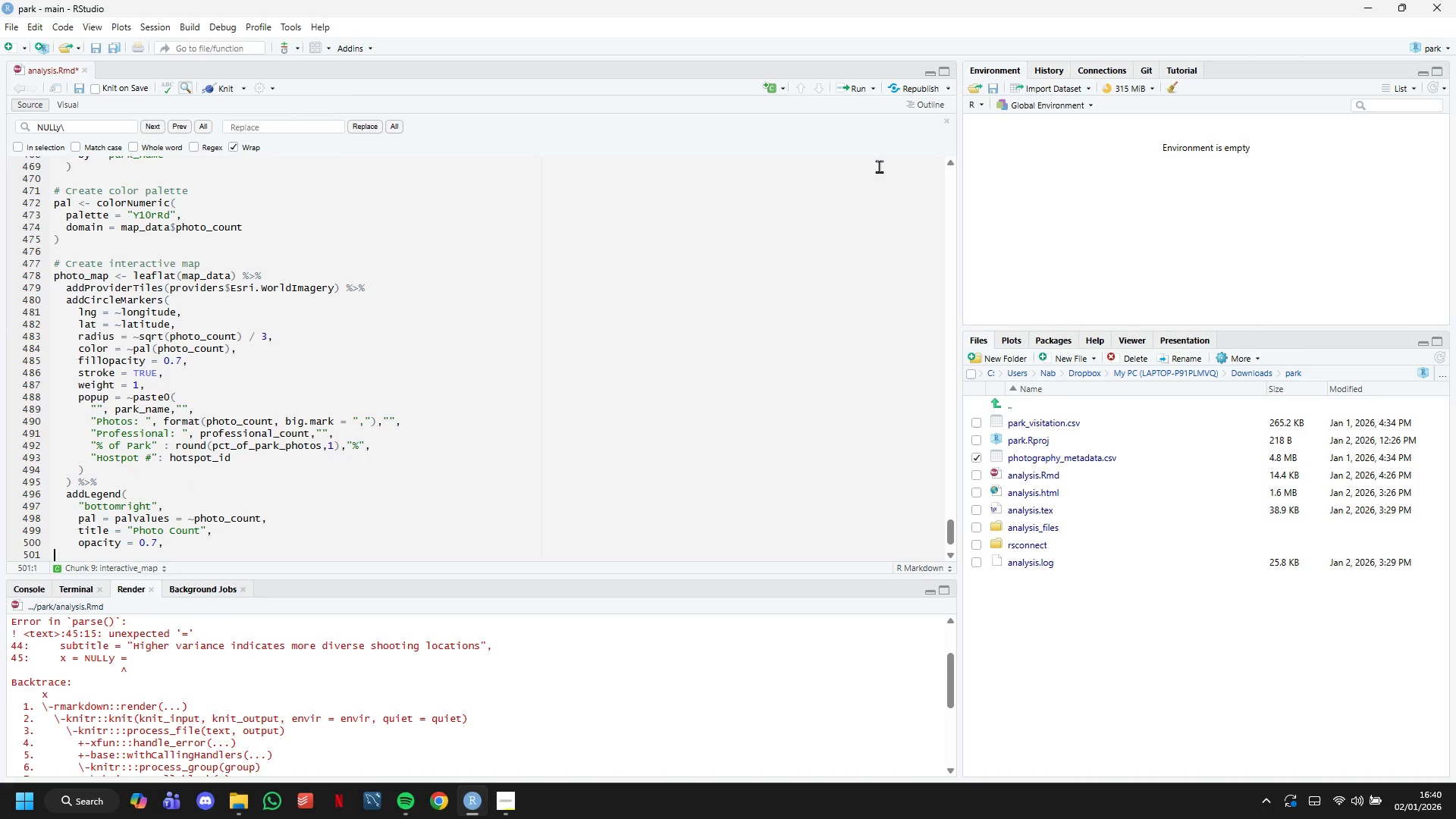 
key(Backspace)
 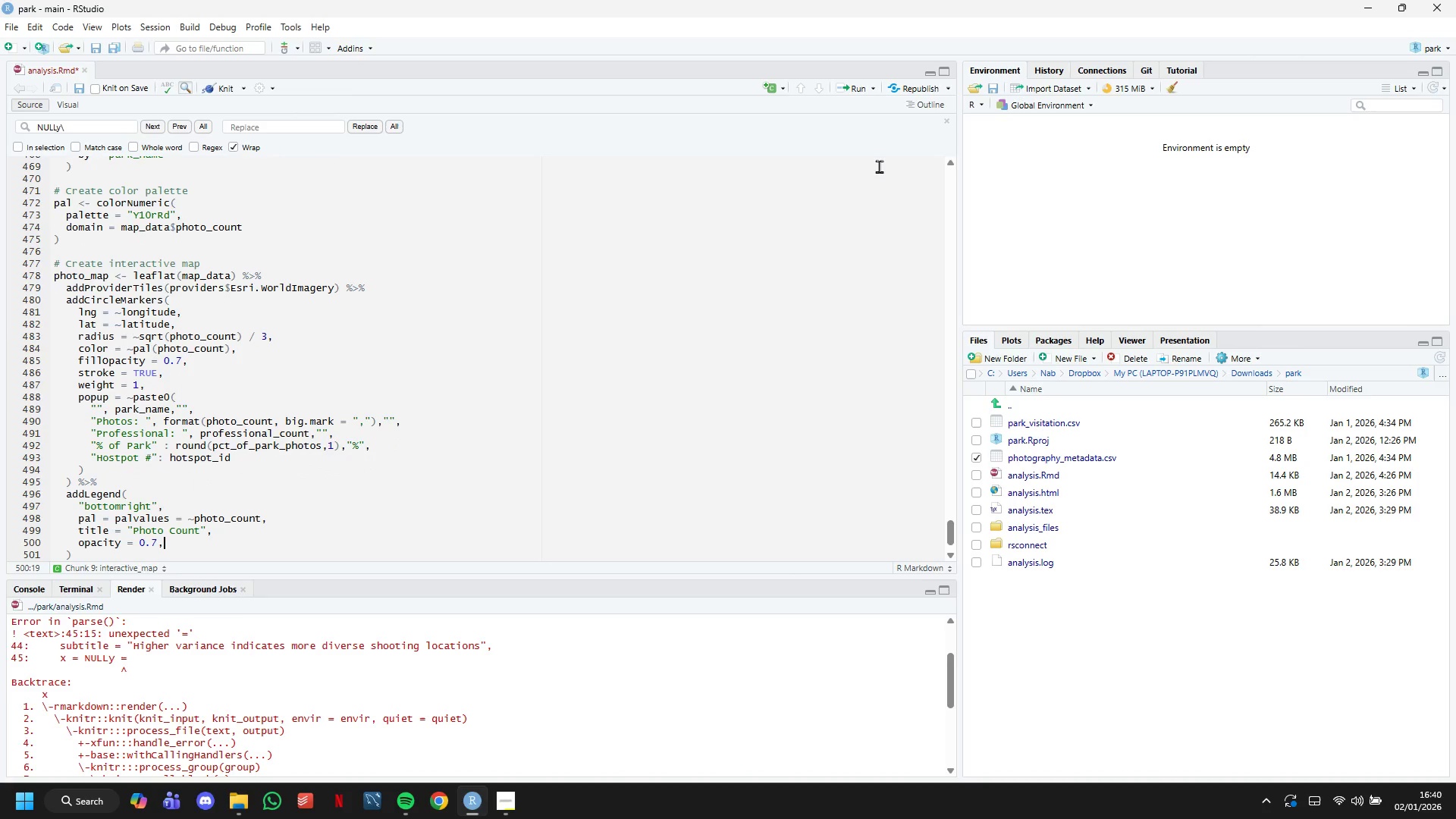 
key(Backspace)
 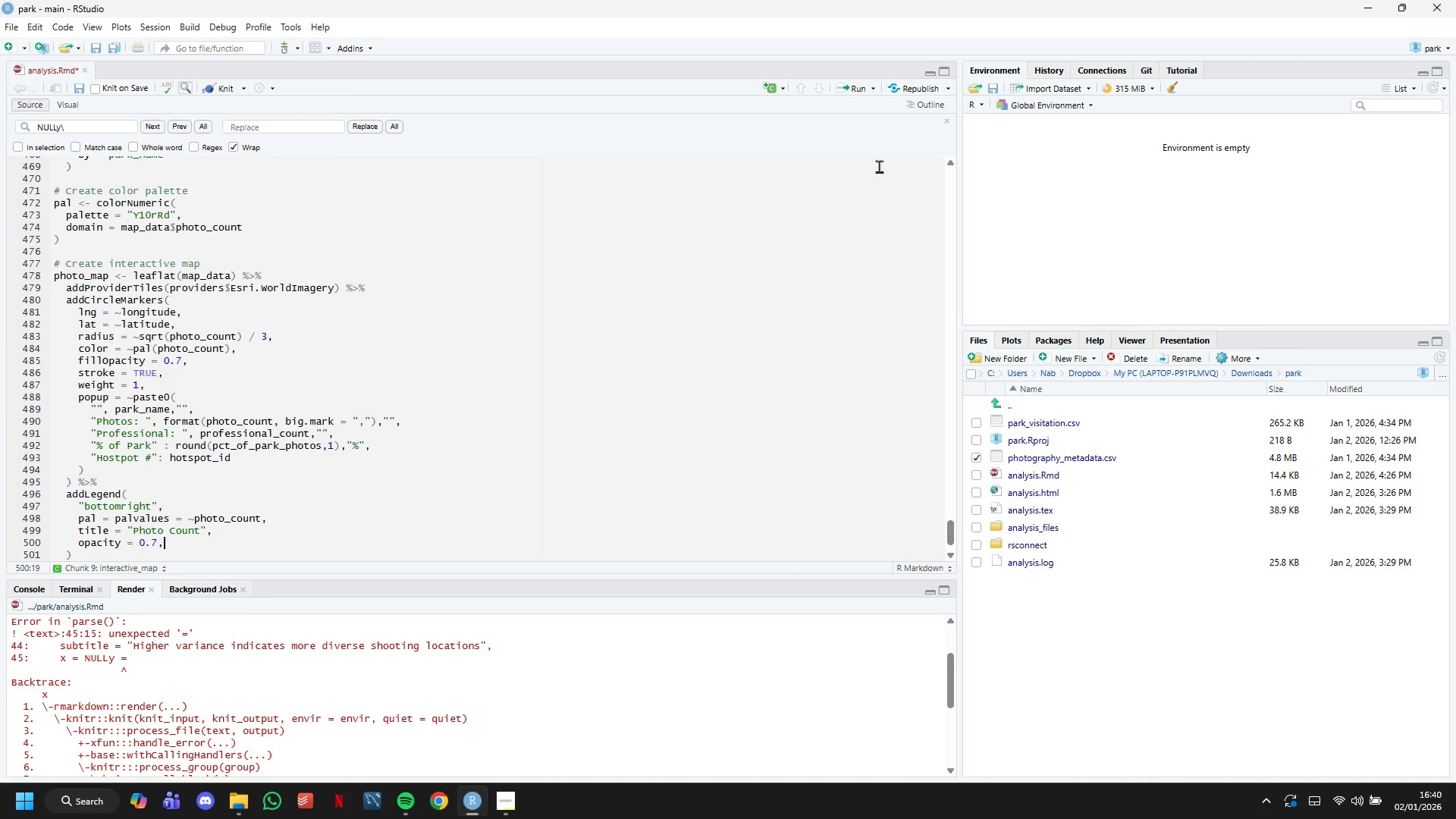 
key(Backspace)
 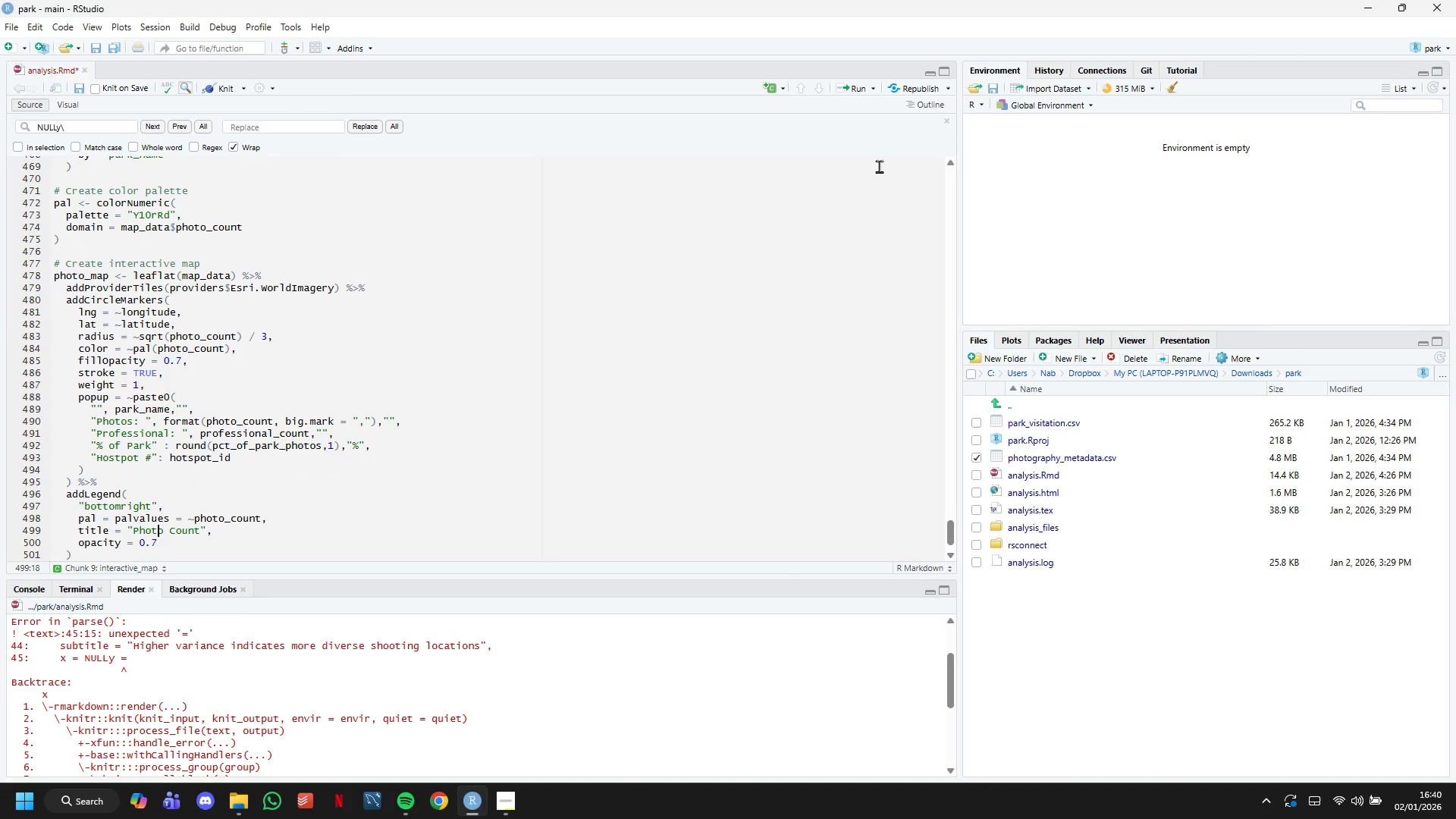 
key(ArrowUp)
 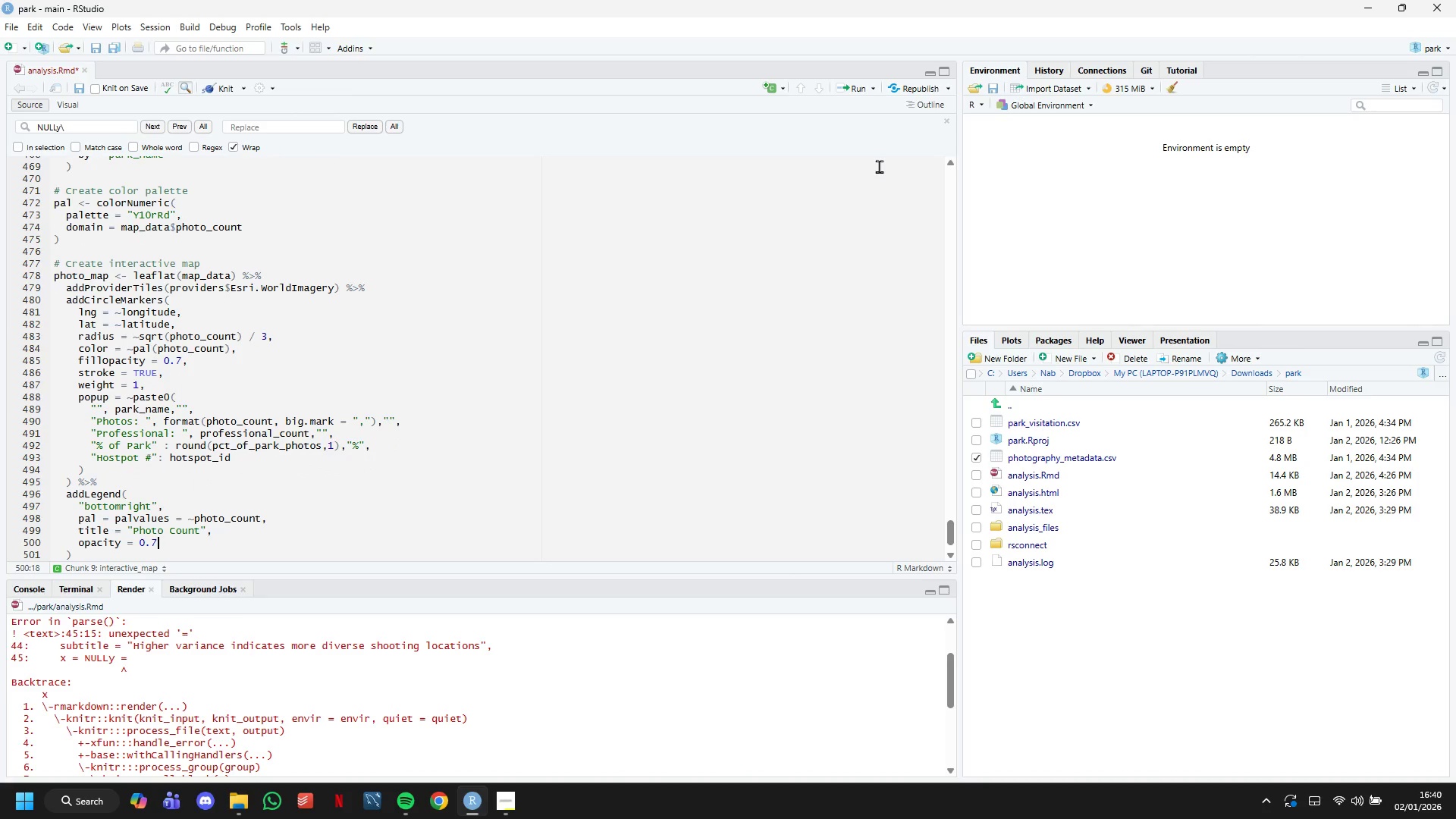 
key(ArrowDown)
 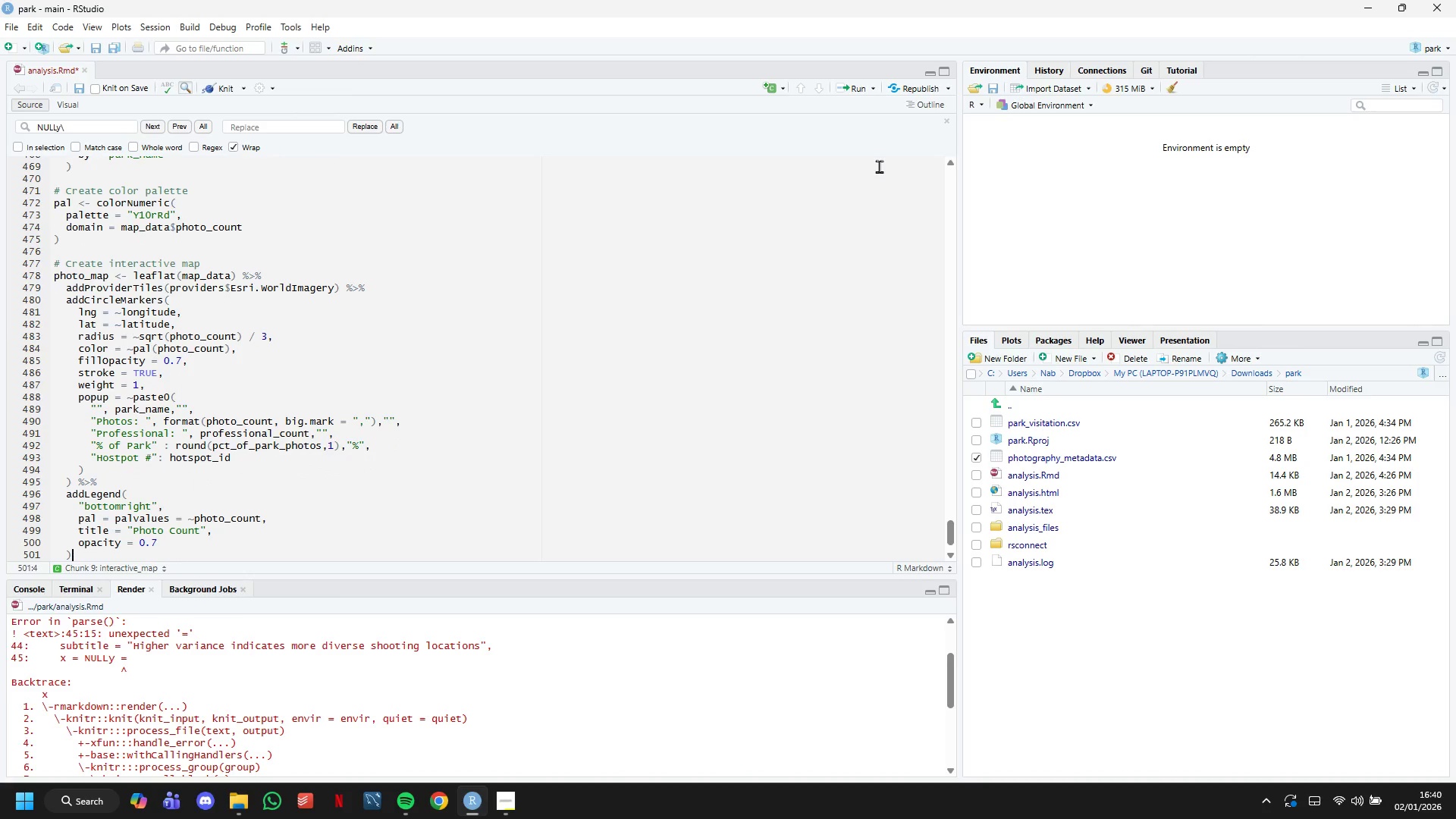 
key(ArrowDown)
 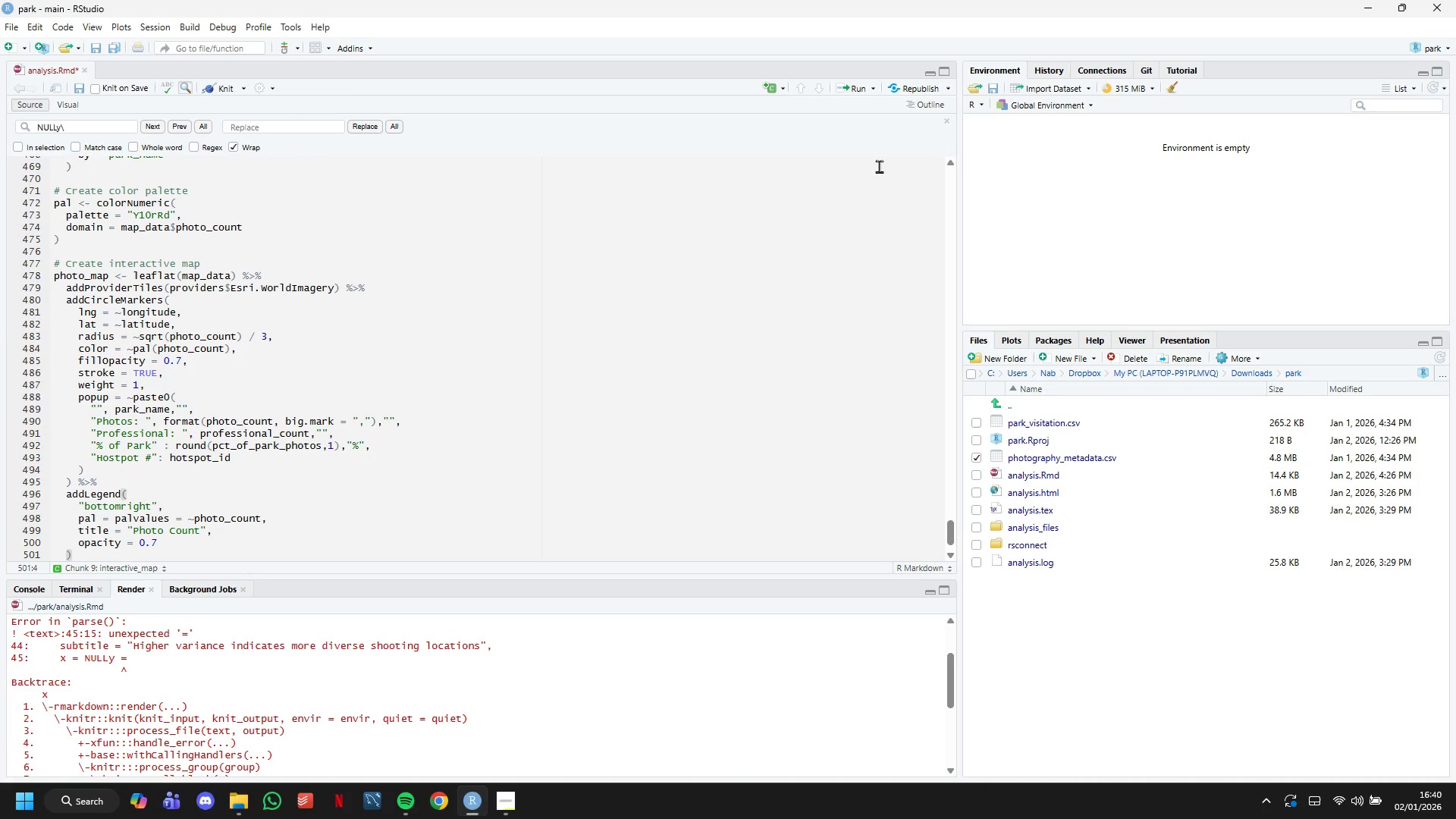 
key(Space)
 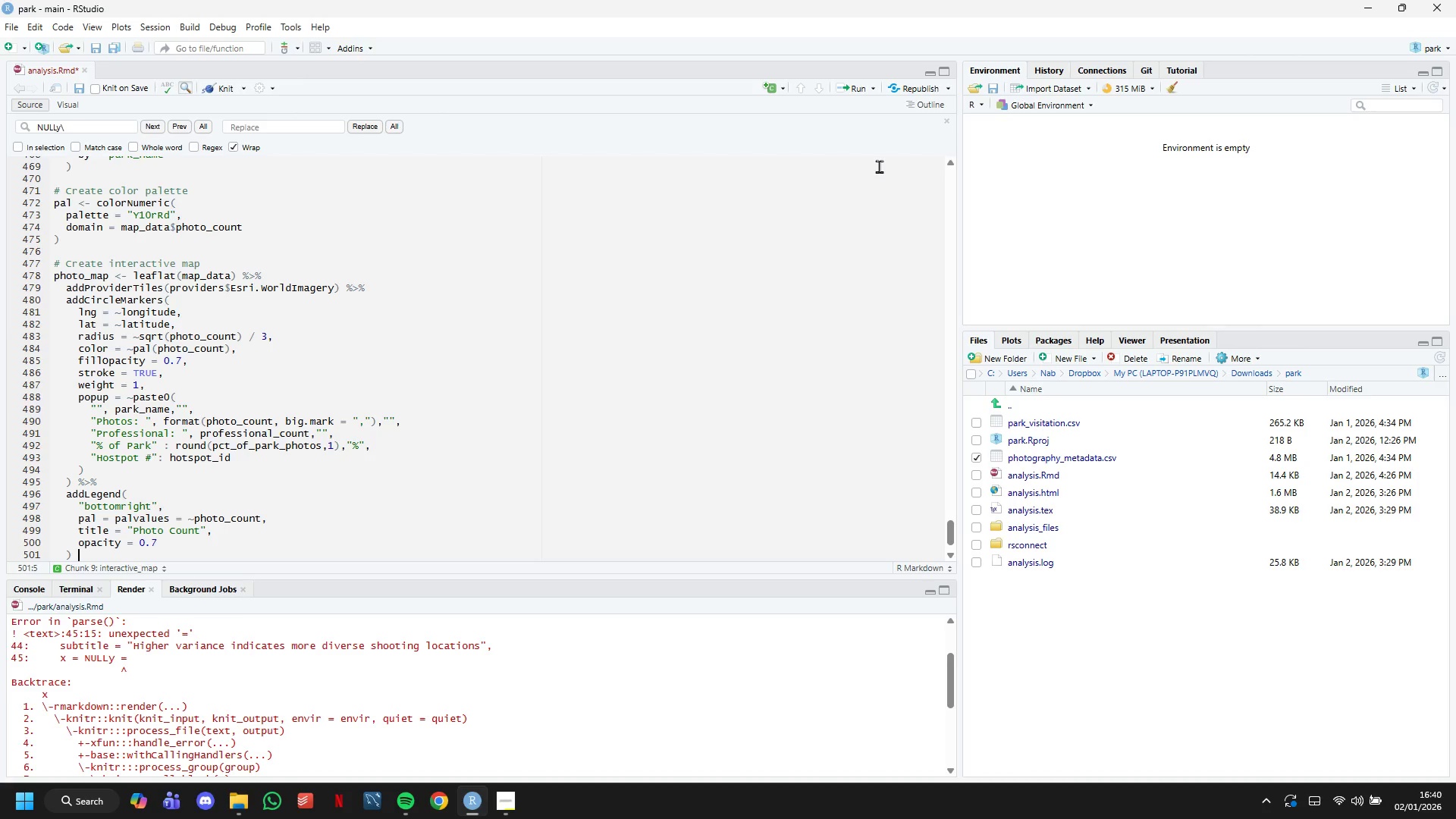 
key(Shift+7)
 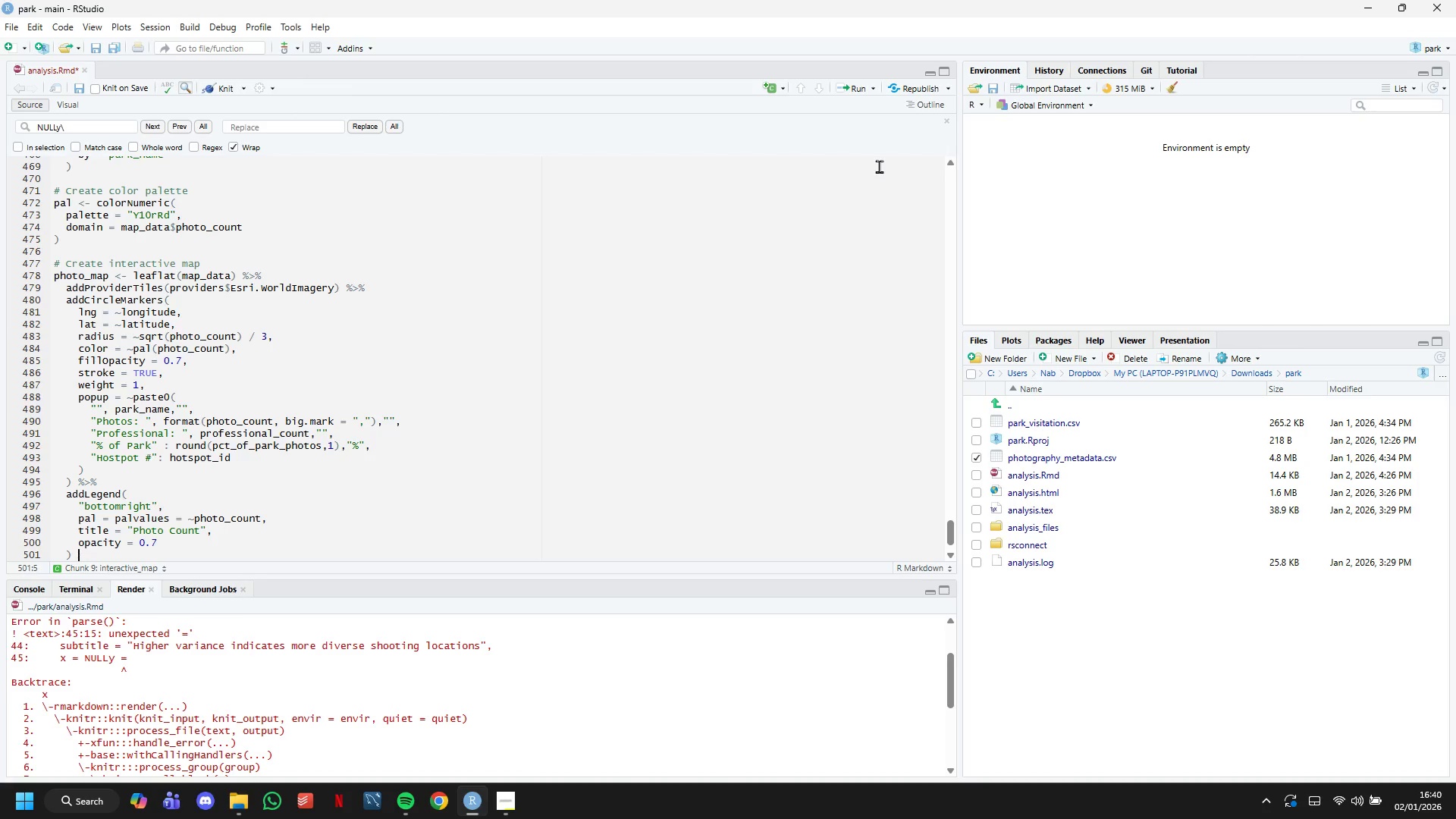 
key(Backspace)
 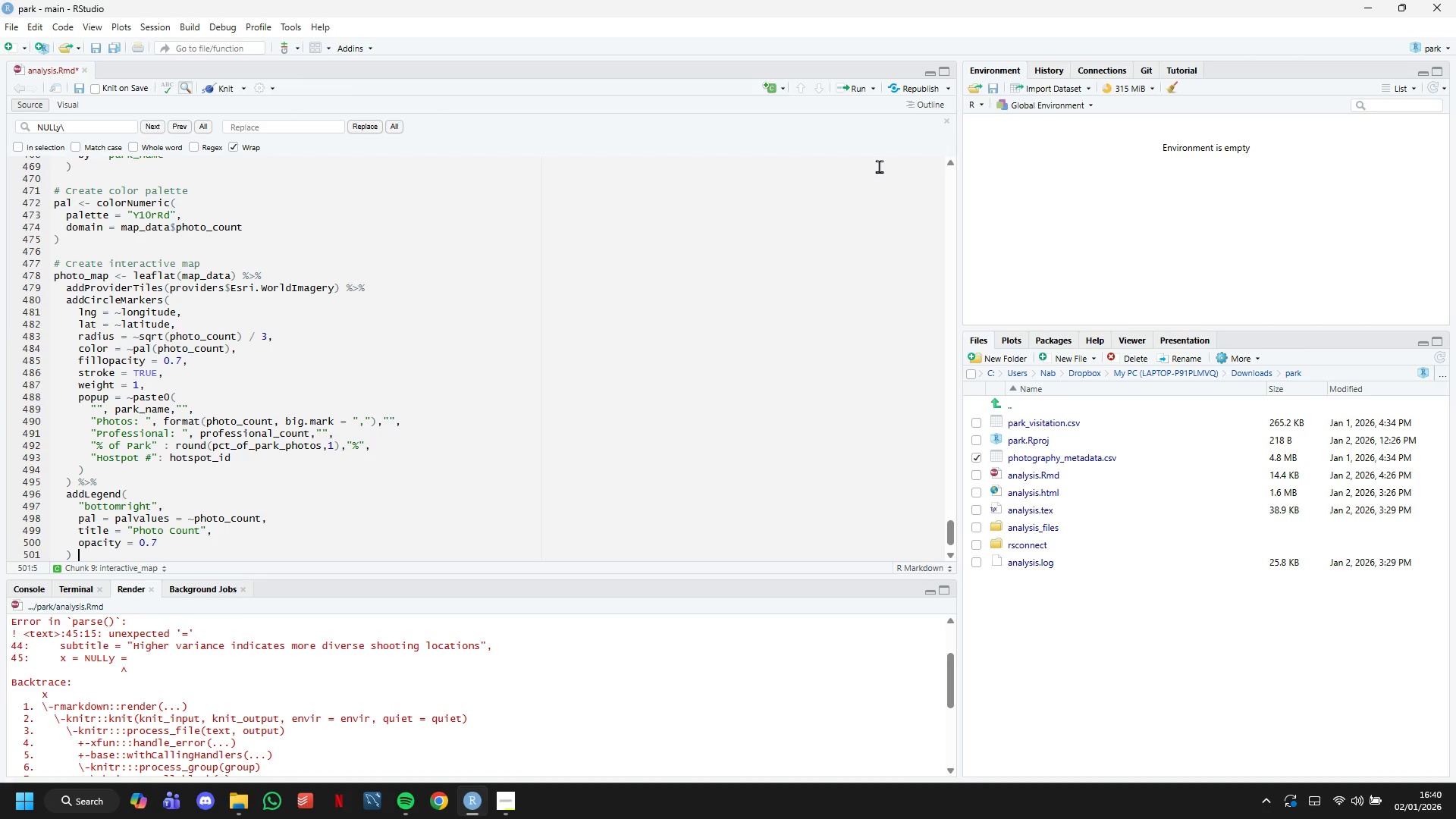 
key(Shift+5)
 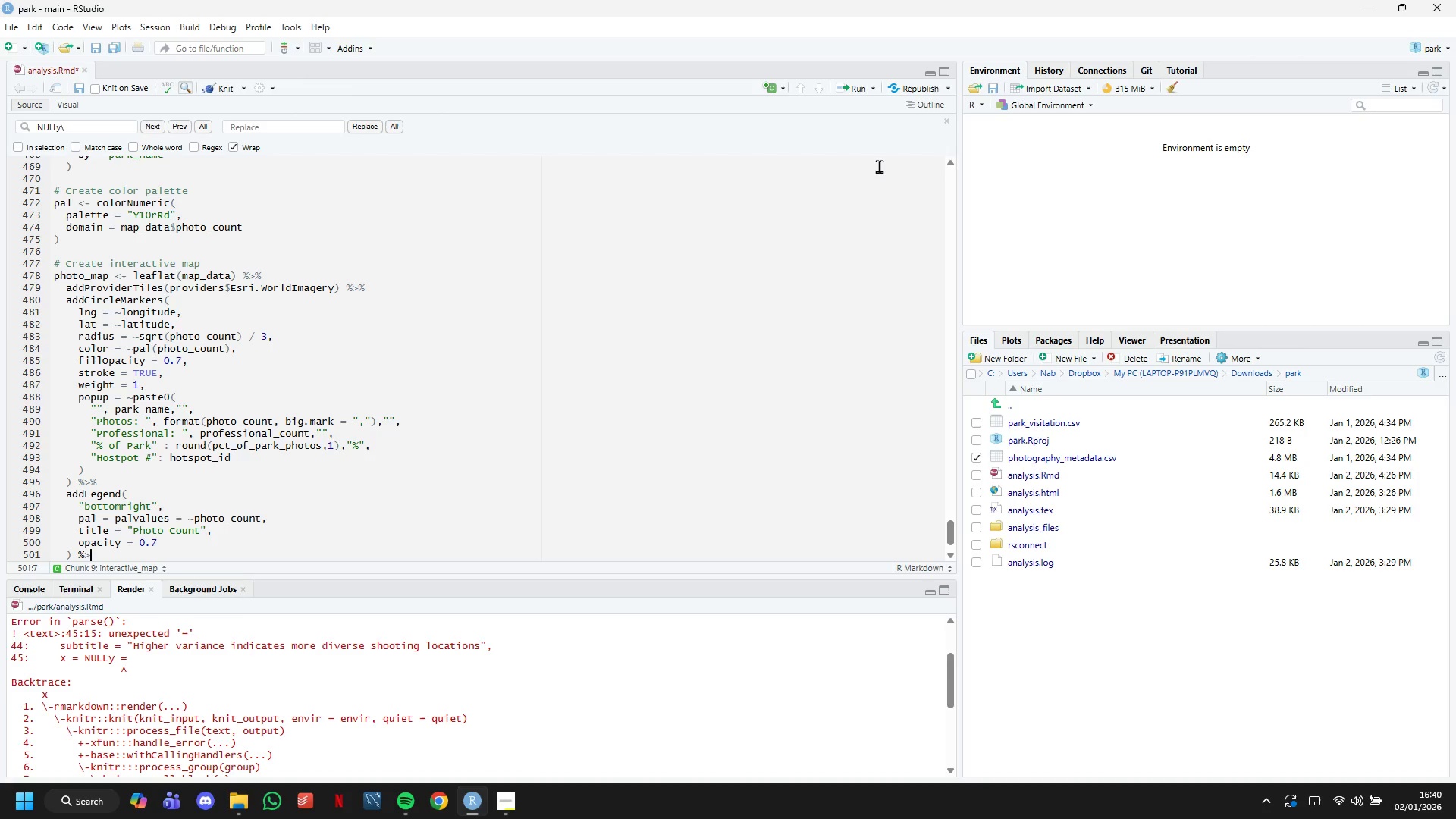 
key(Shift+Period)
 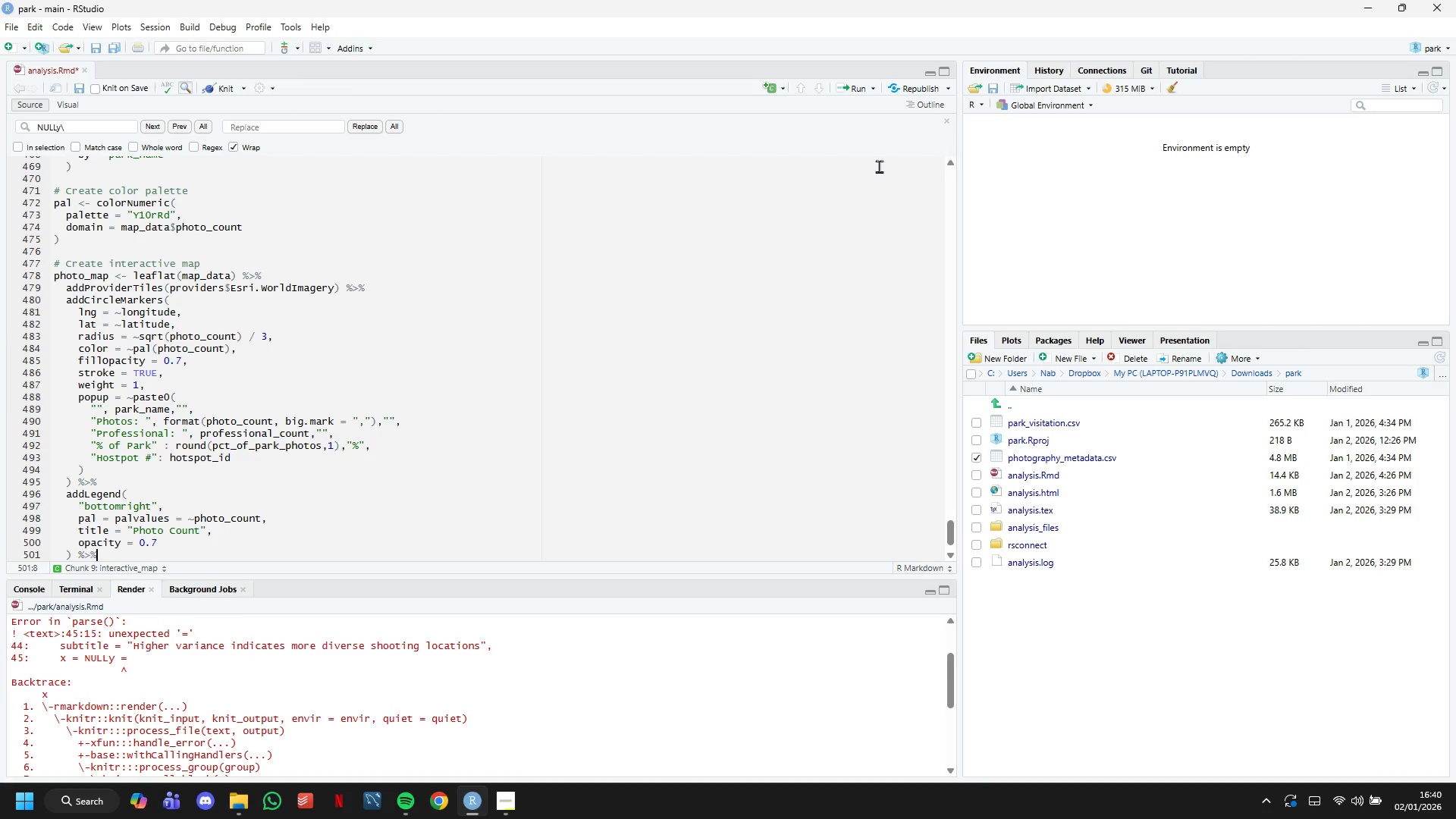 
key(Shift+5)
 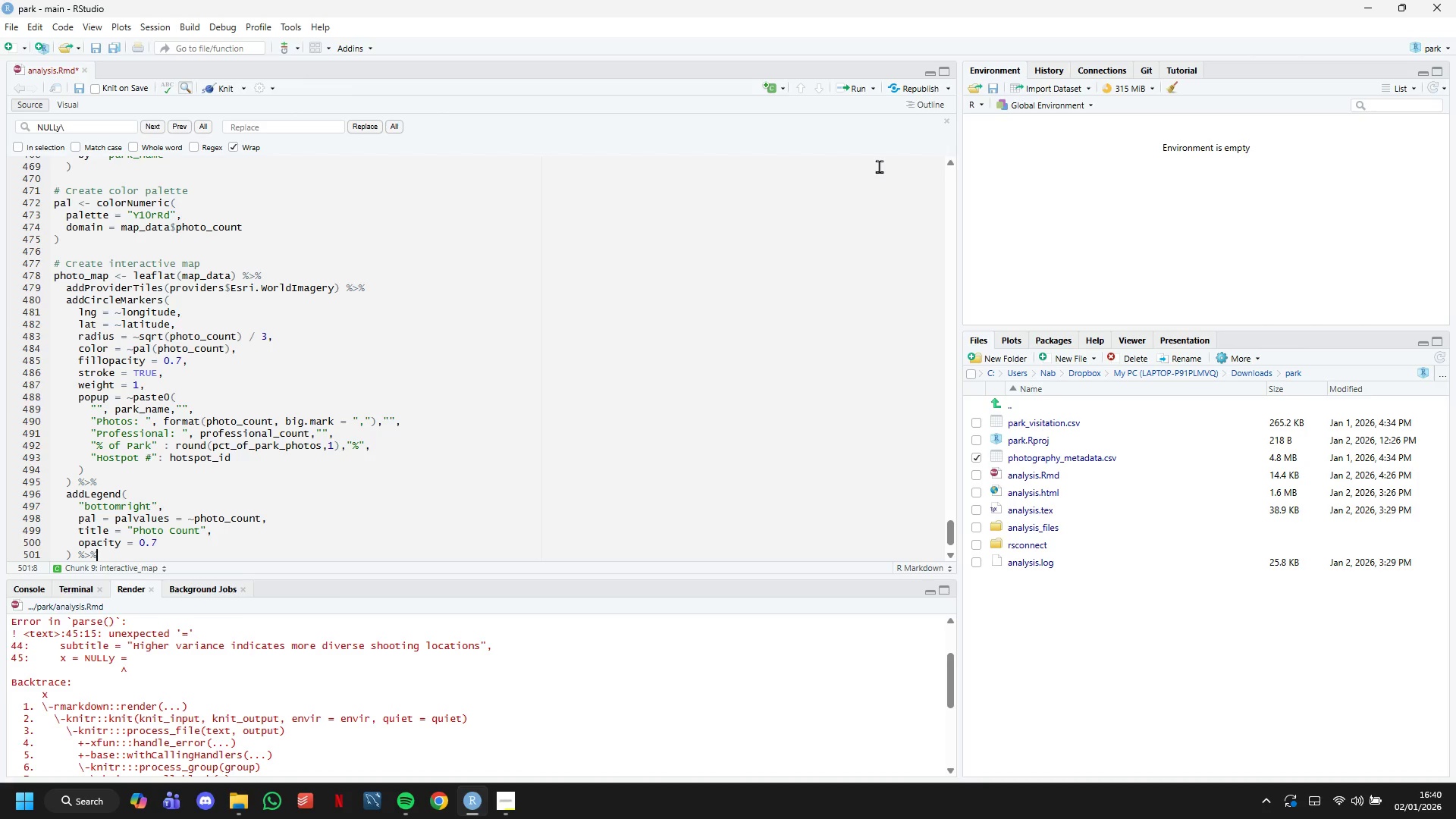 
key(Enter)
 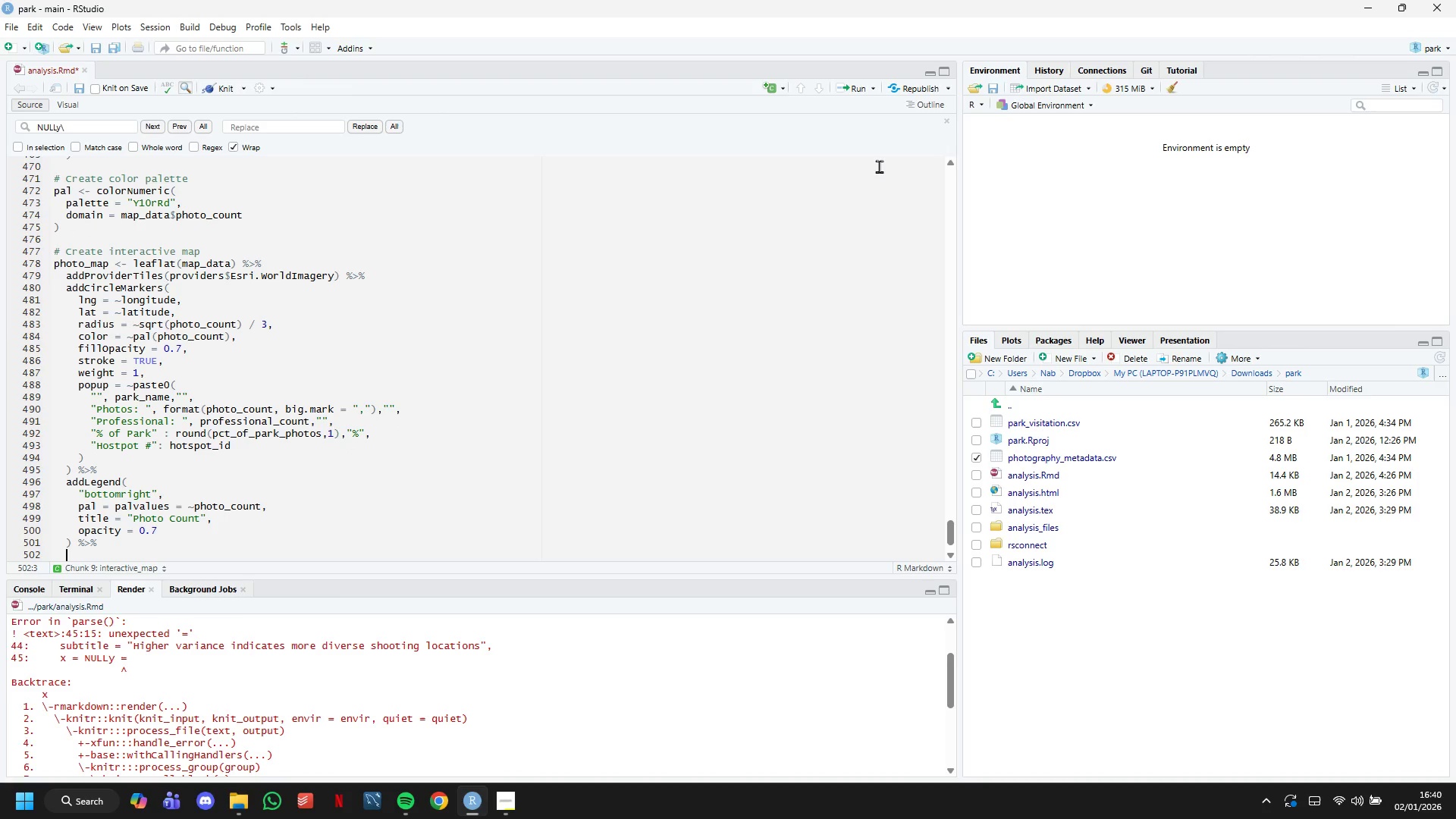 
type(addMinMap(toggleDispak)
key(Backspace)
key(Backspace)
type(lay = TRIE)
 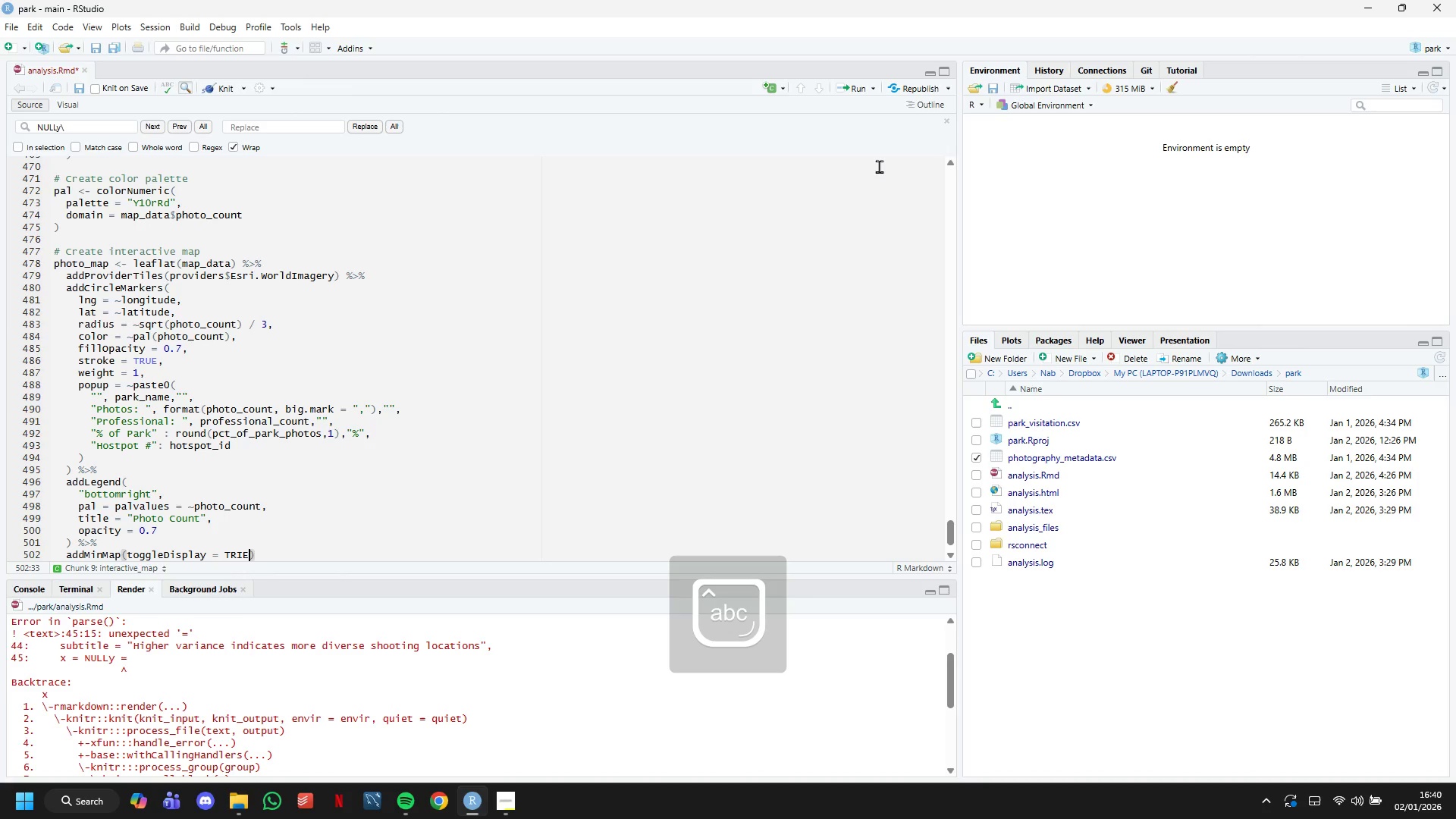 
key(ArrowRight)
 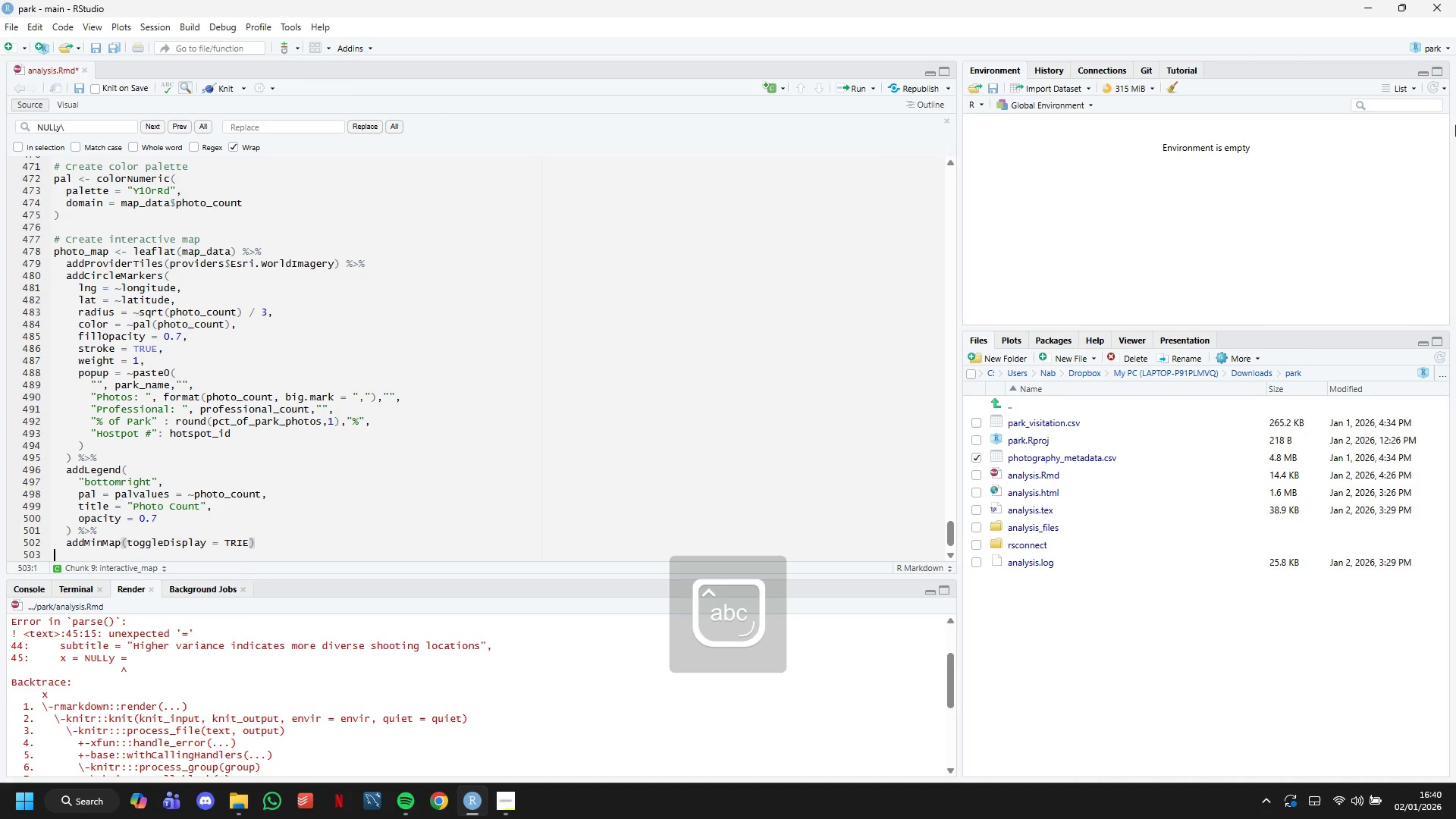 
key(ArrowRight)
 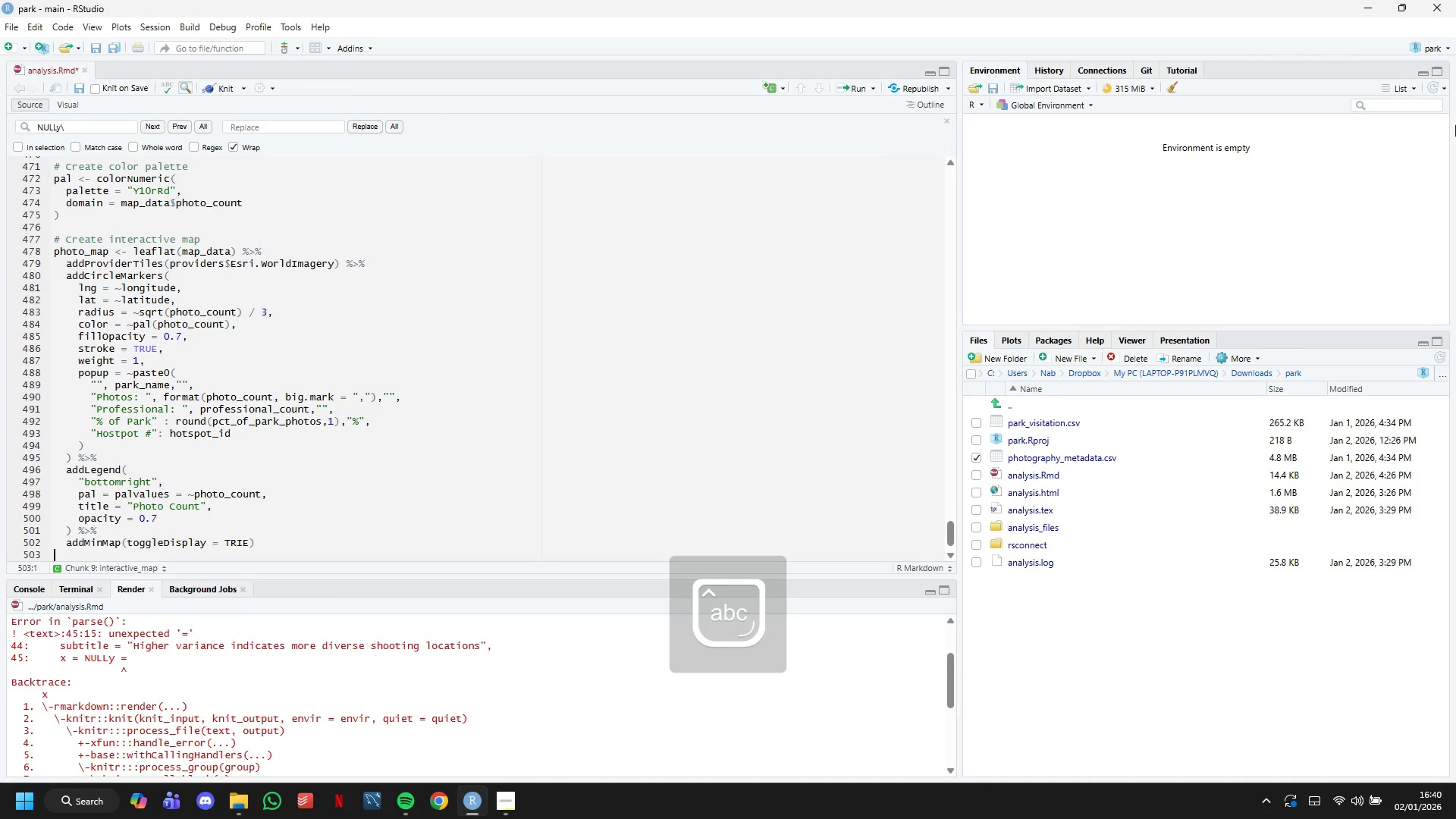 
key(ArrowLeft)
 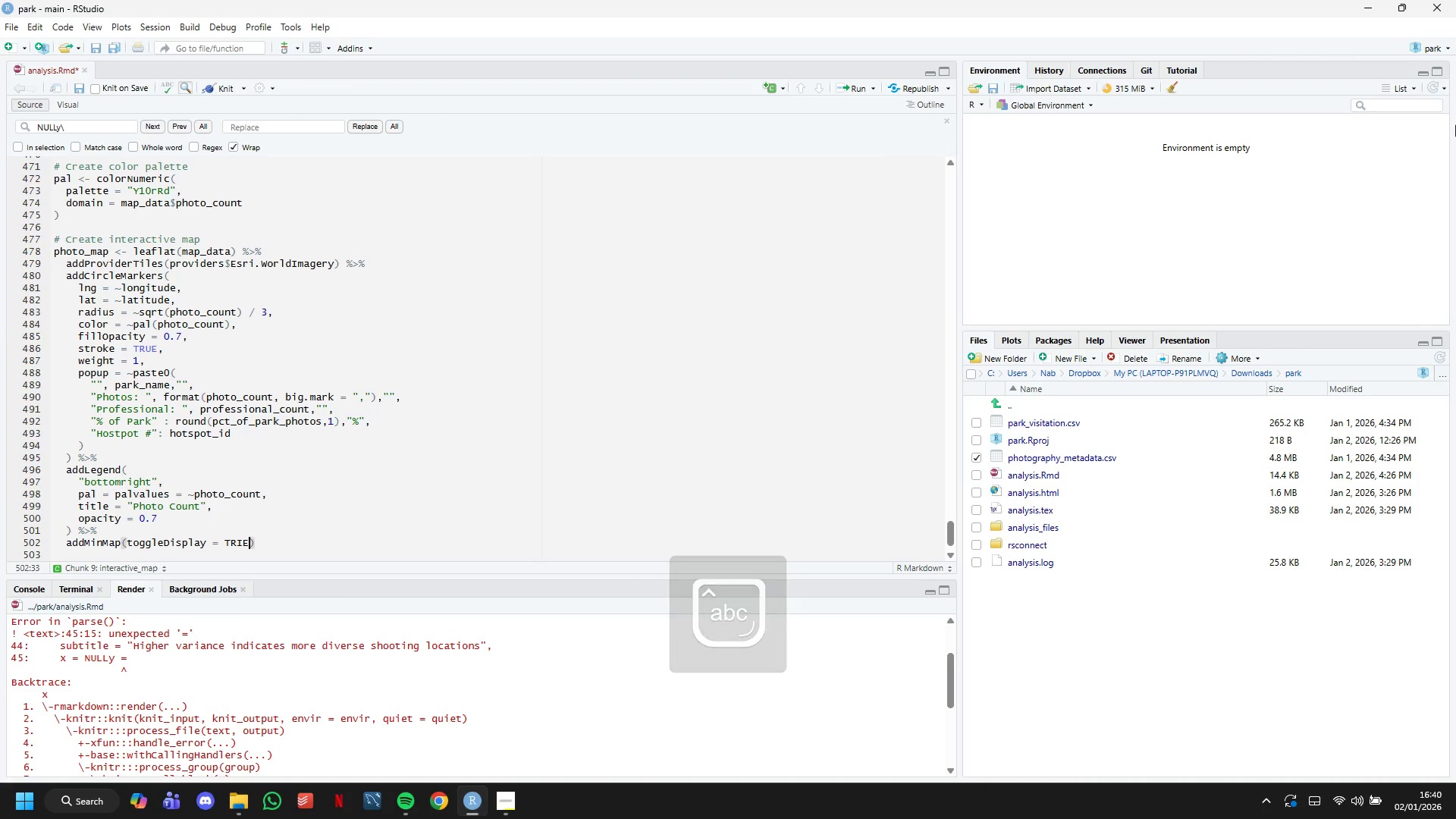 
key(ArrowLeft)
 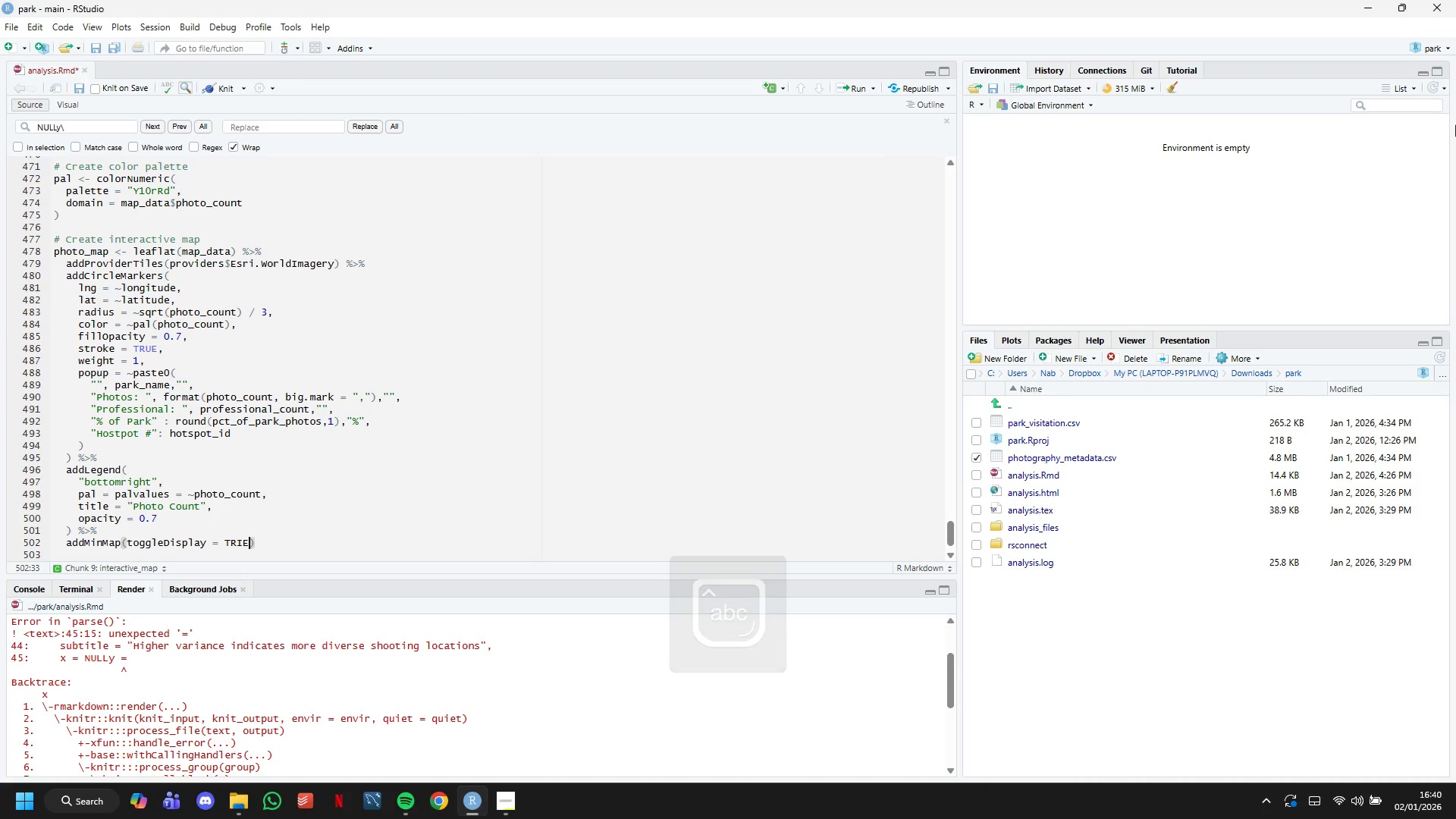 
key(ArrowLeft)
 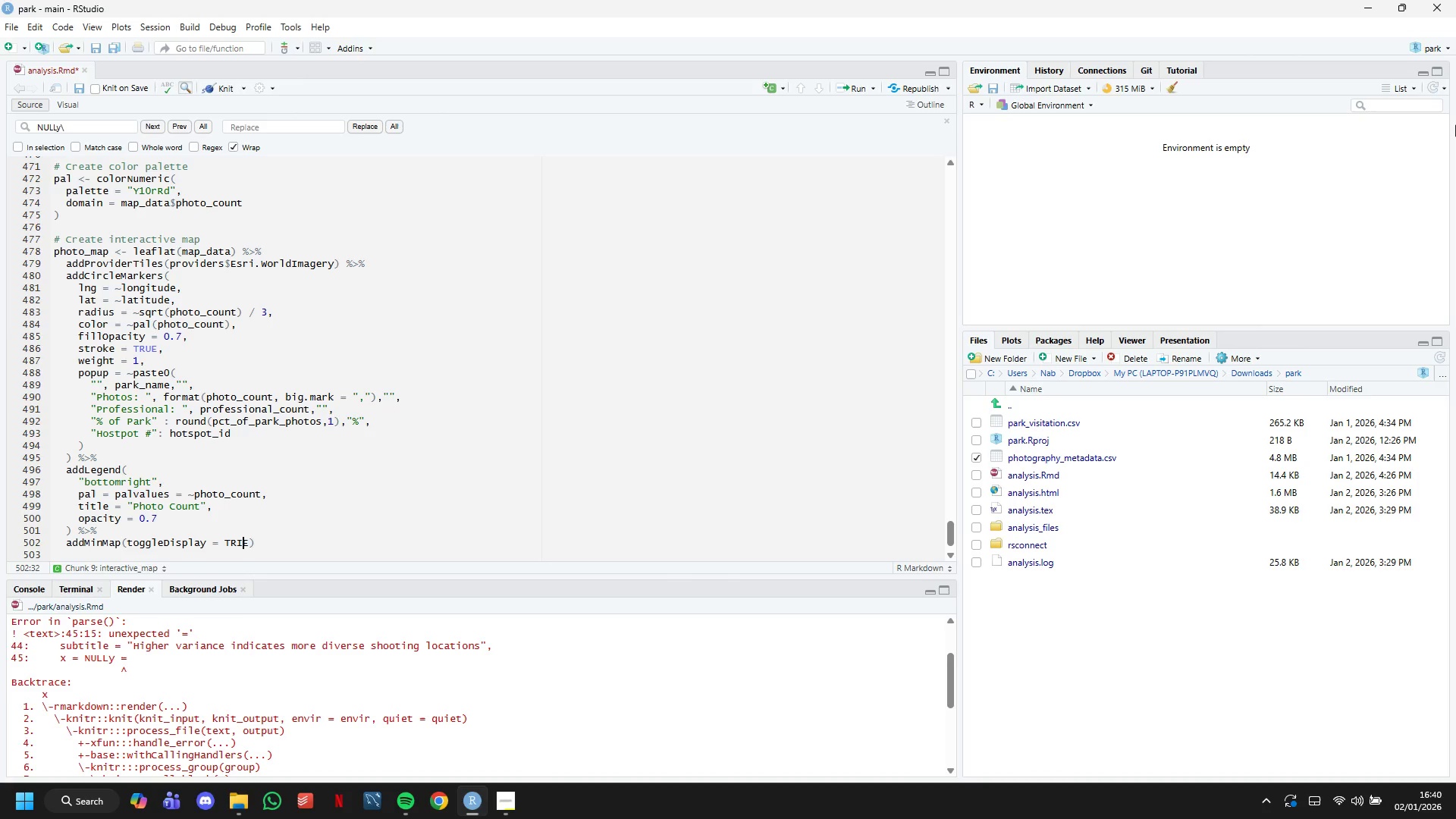 
key(Backspace)
 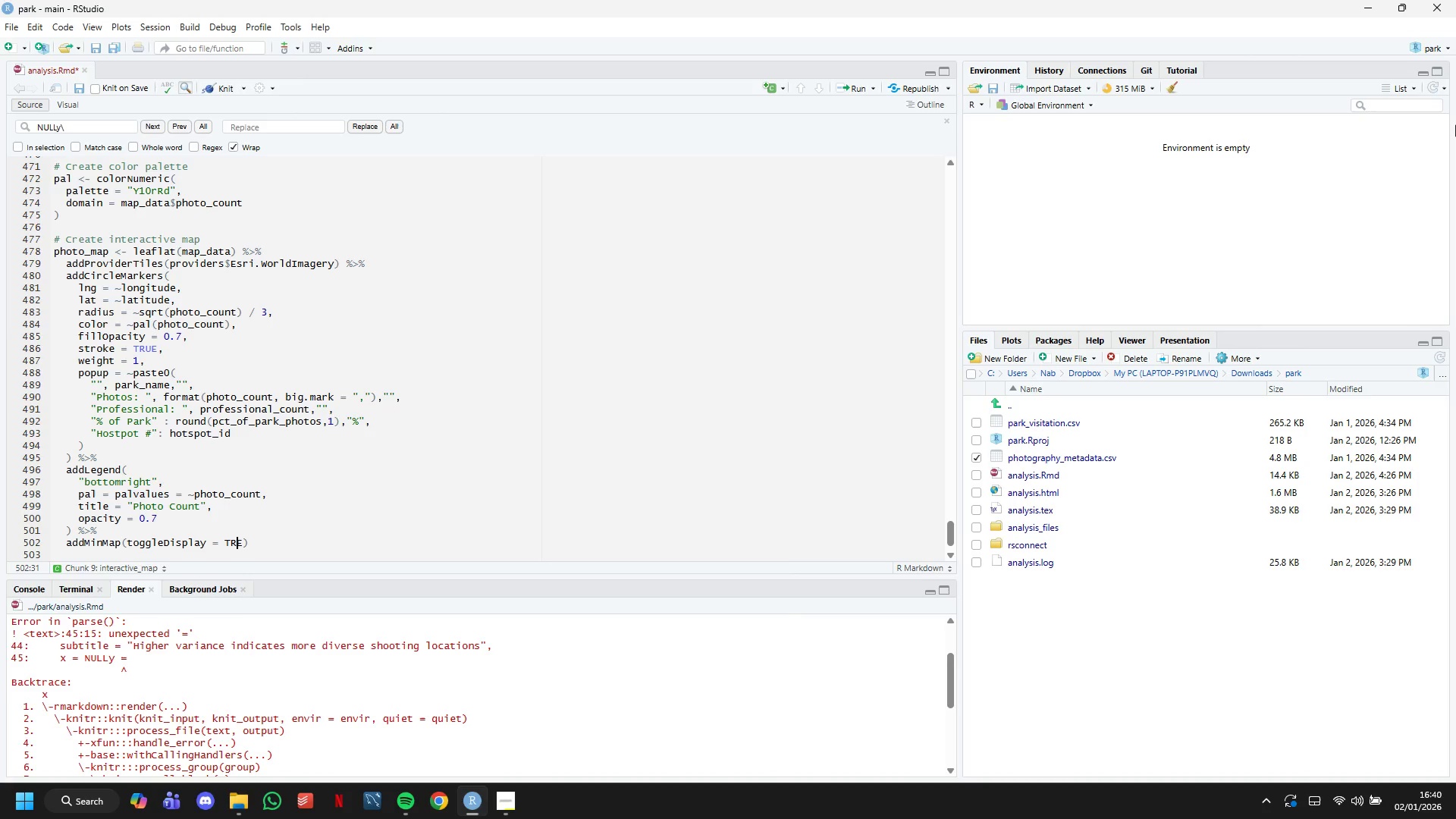 
key(CapsLock)
 